 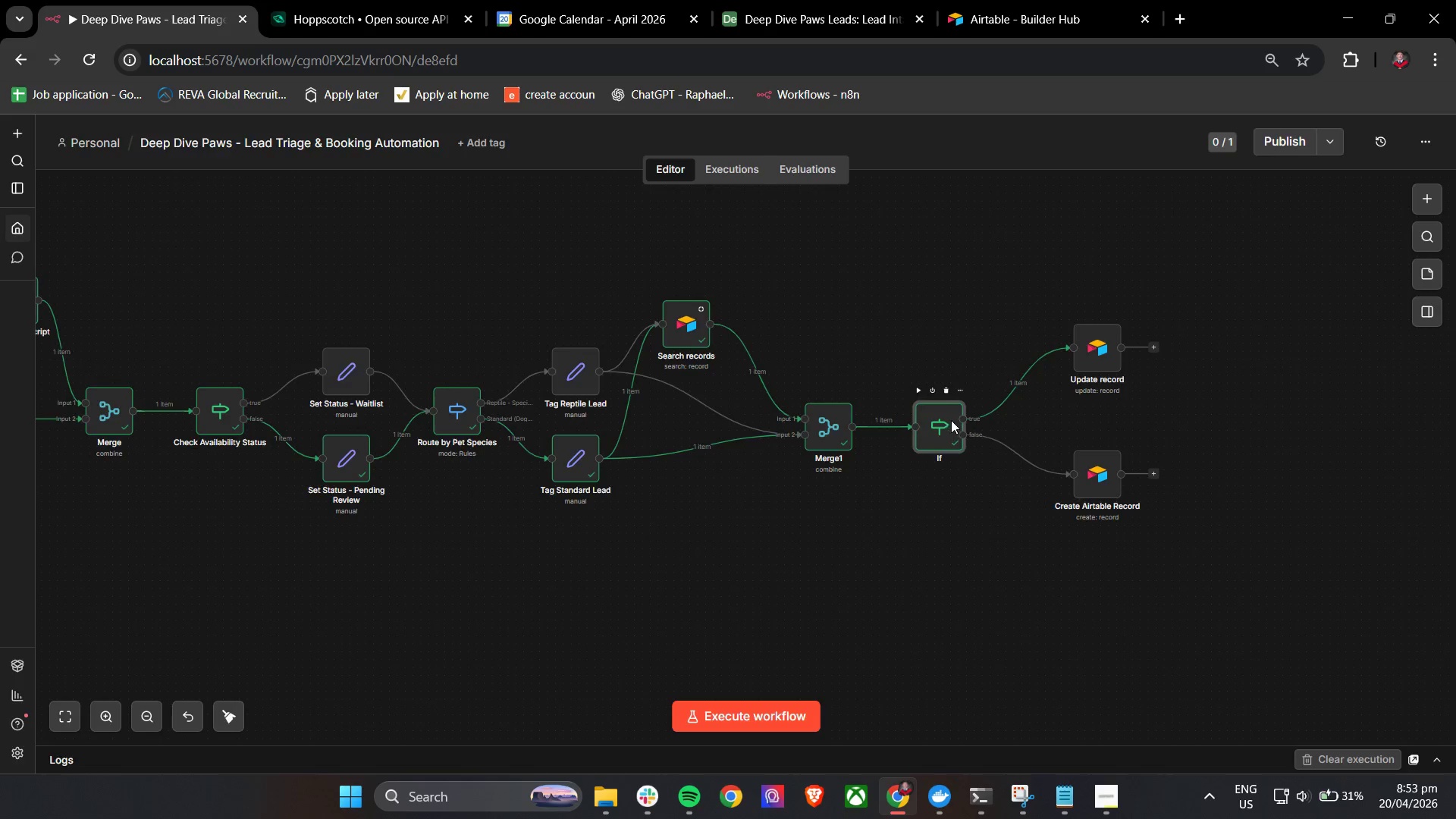 
left_click([1414, 148])
 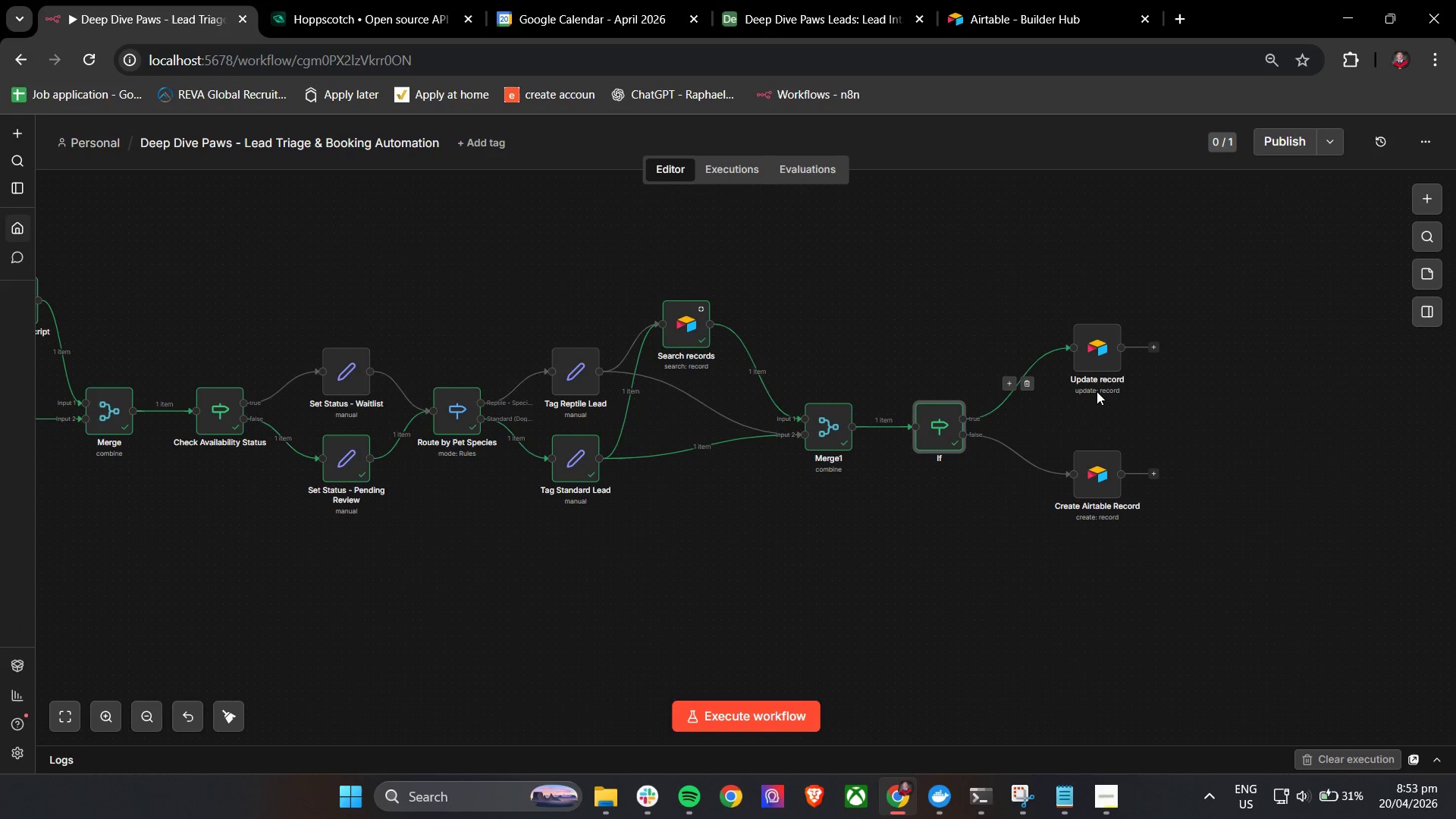 
mouse_move([1084, 395])
 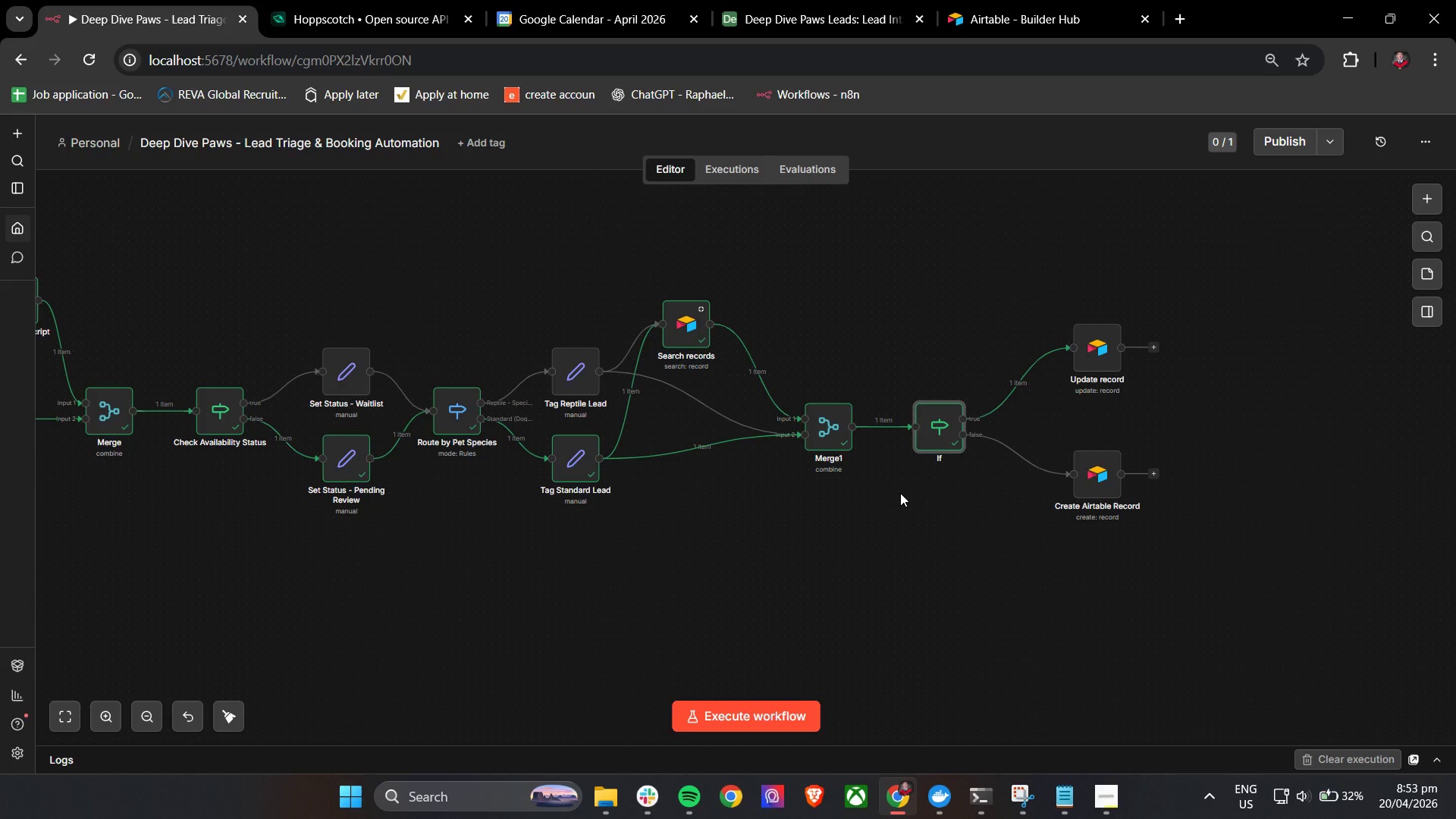 
wait(10.65)
 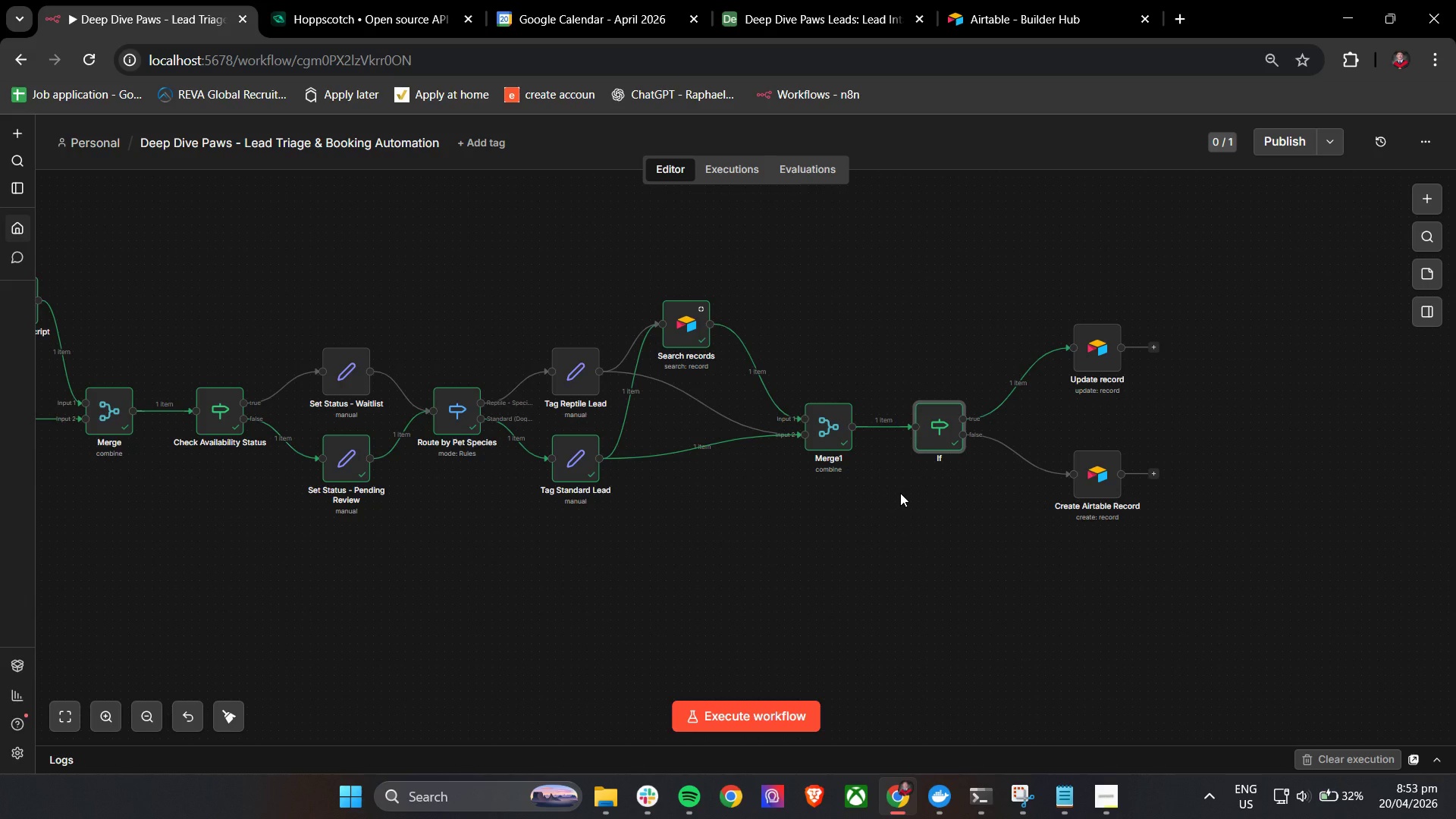 
mouse_move([1433, 293])
 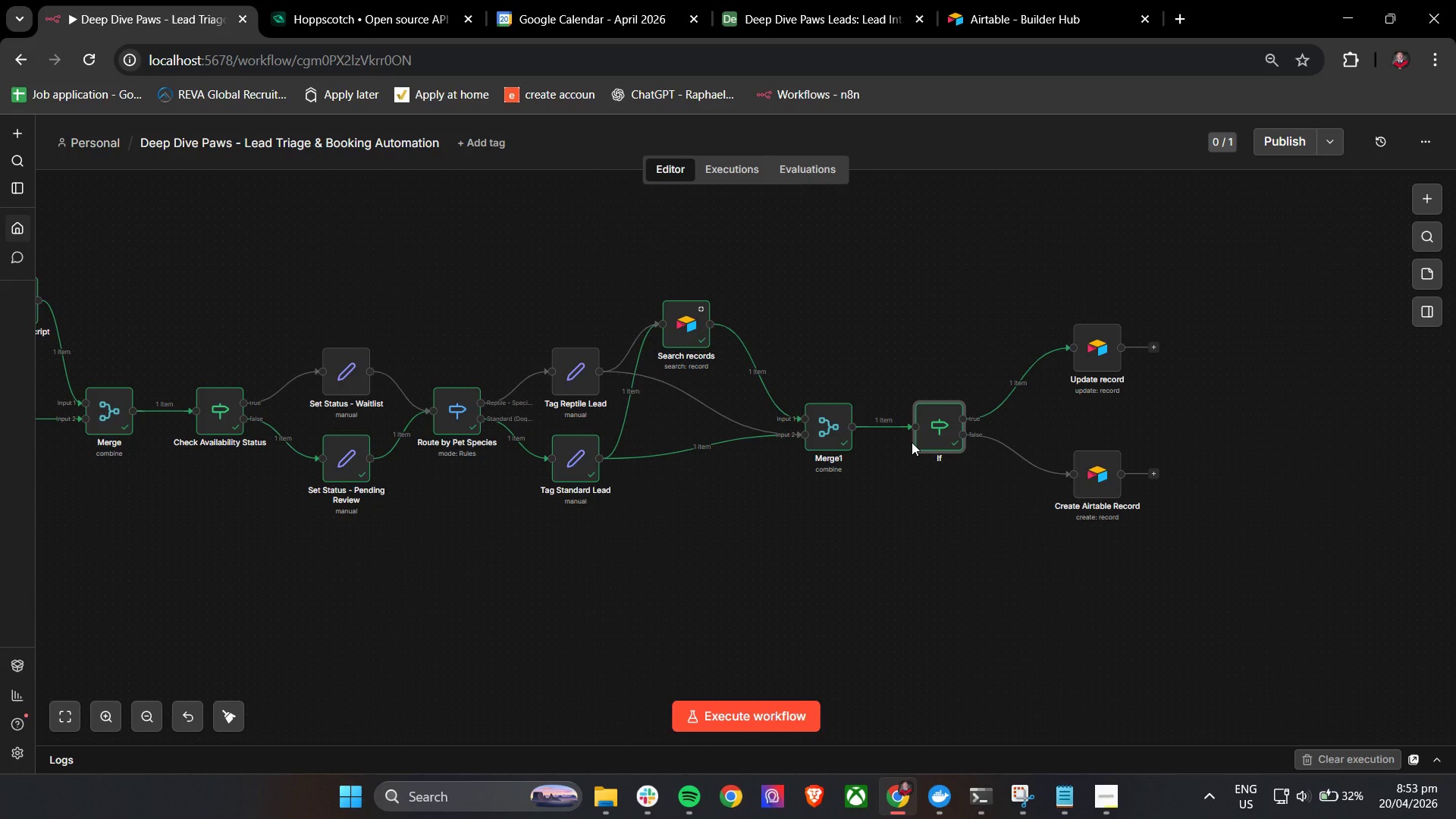 
wait(18.07)
 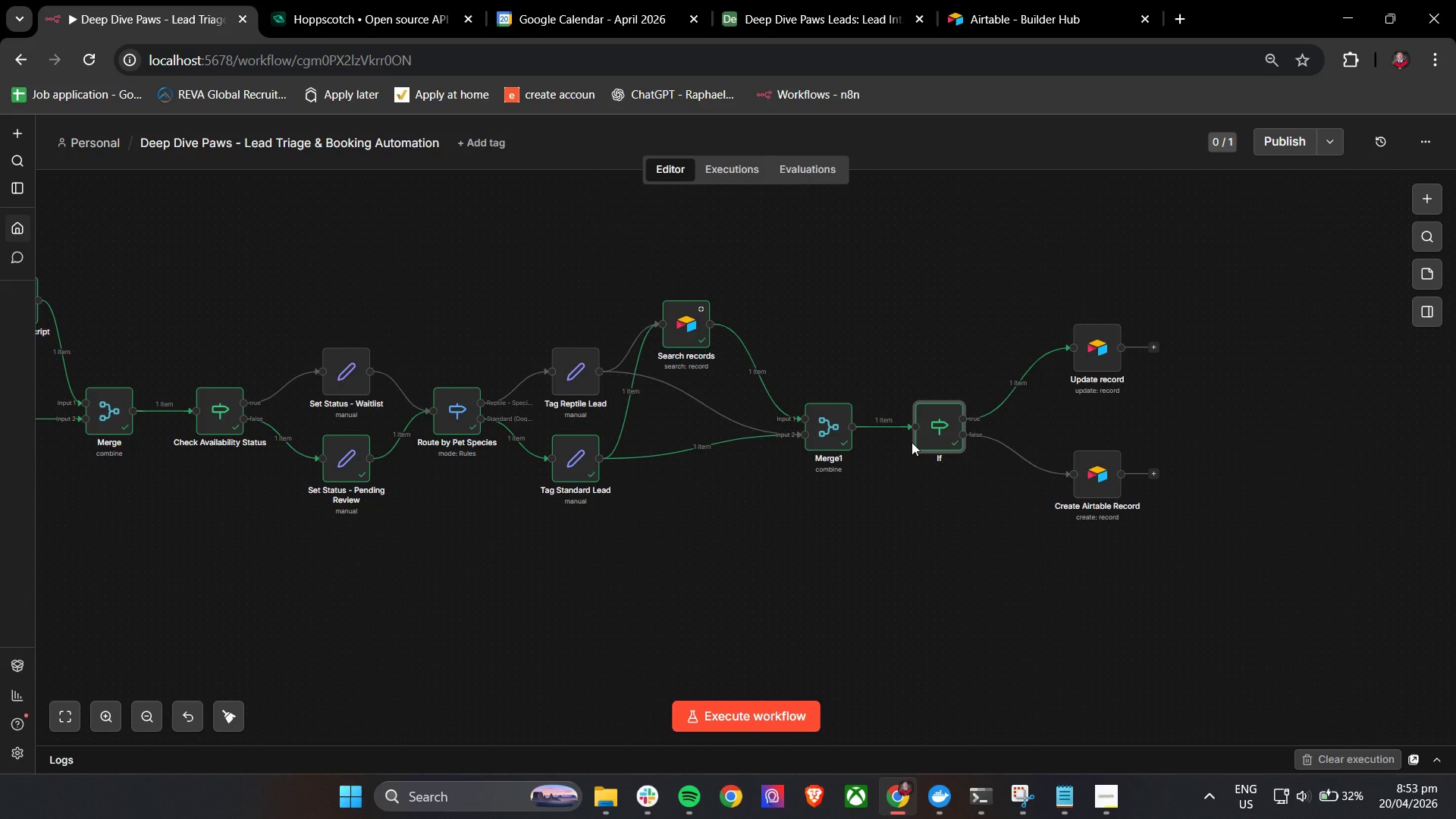 
left_click([1432, 135])
 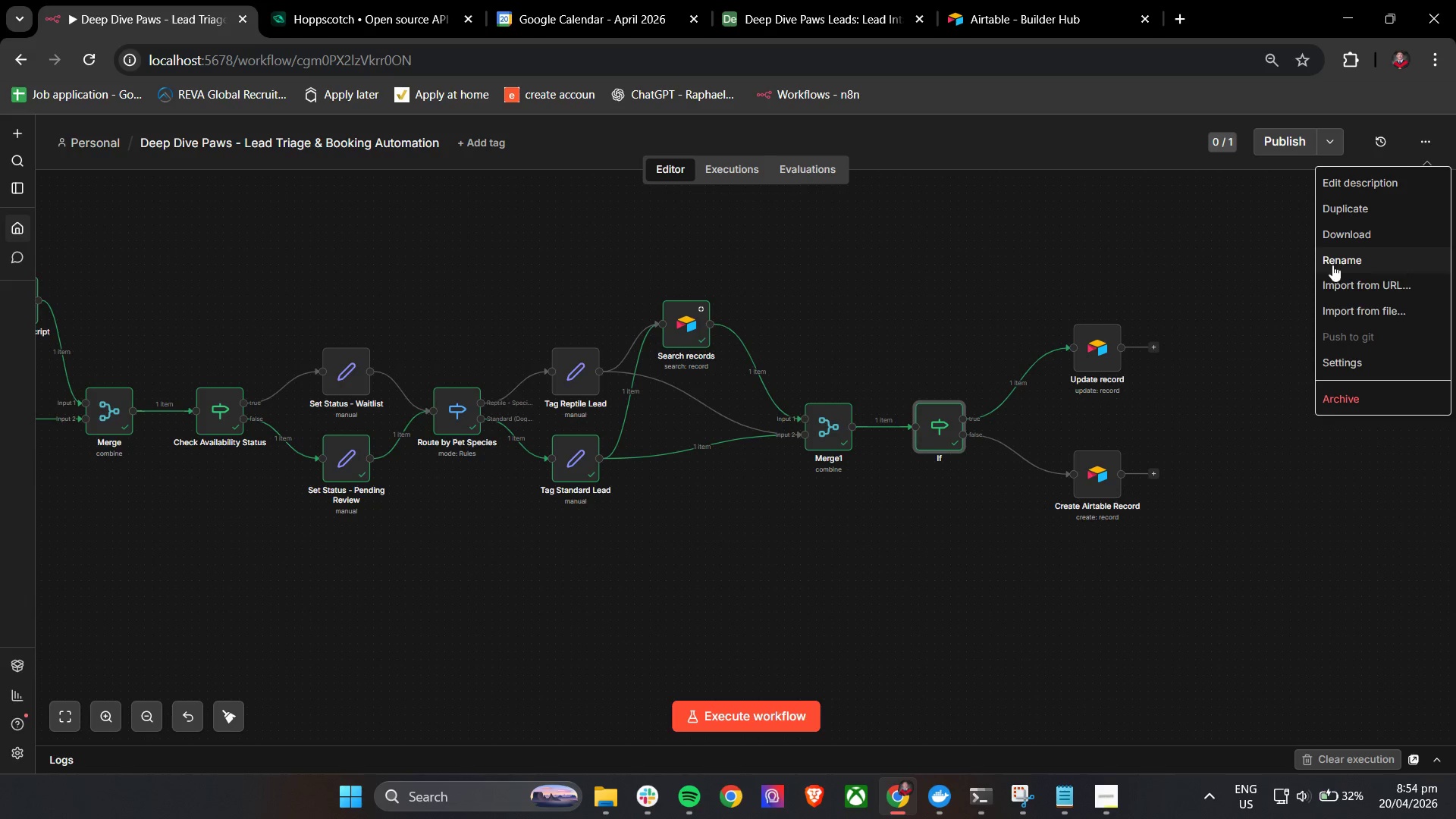 
right_click([1352, 212])
 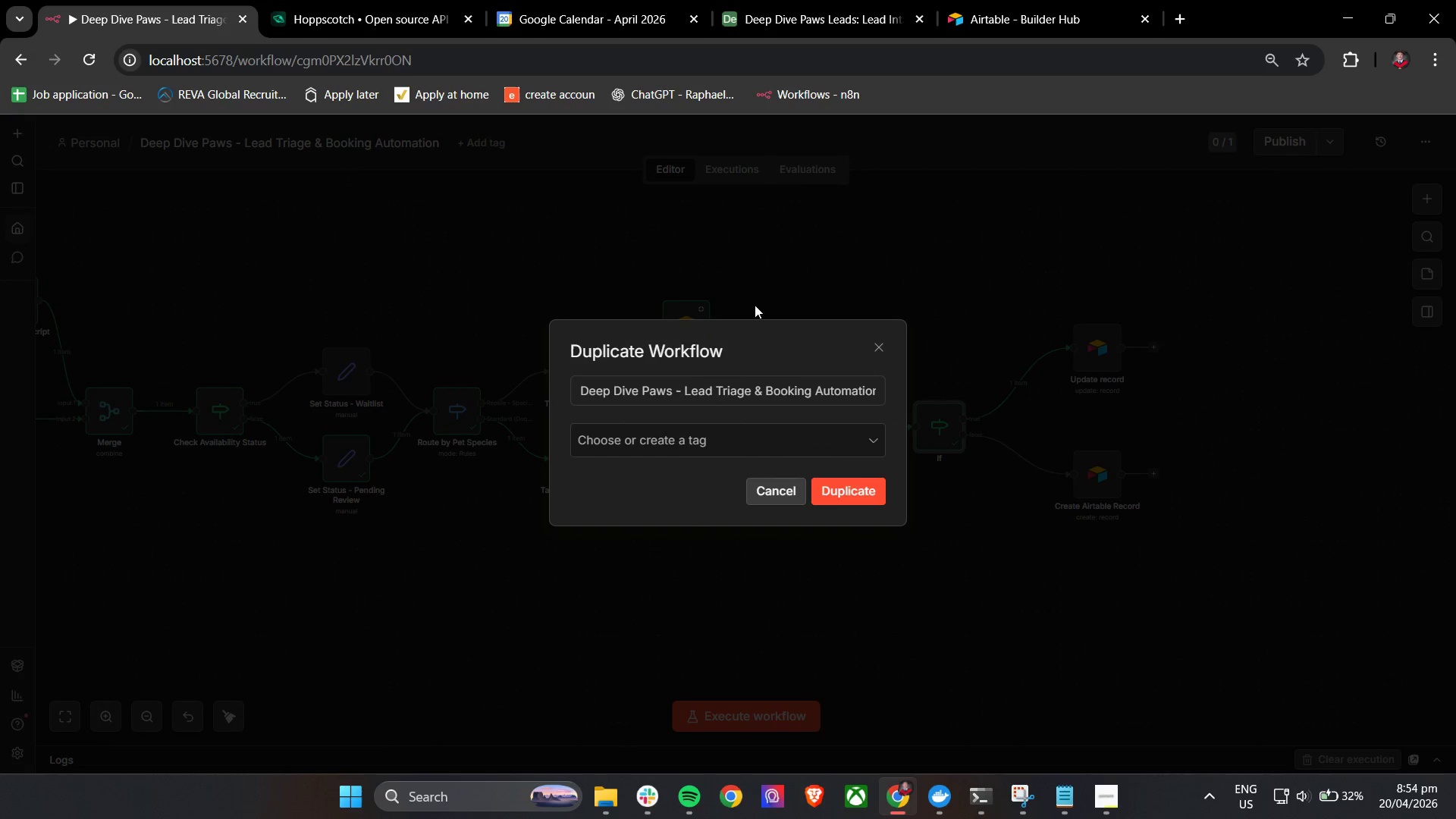 
left_click([707, 394])
 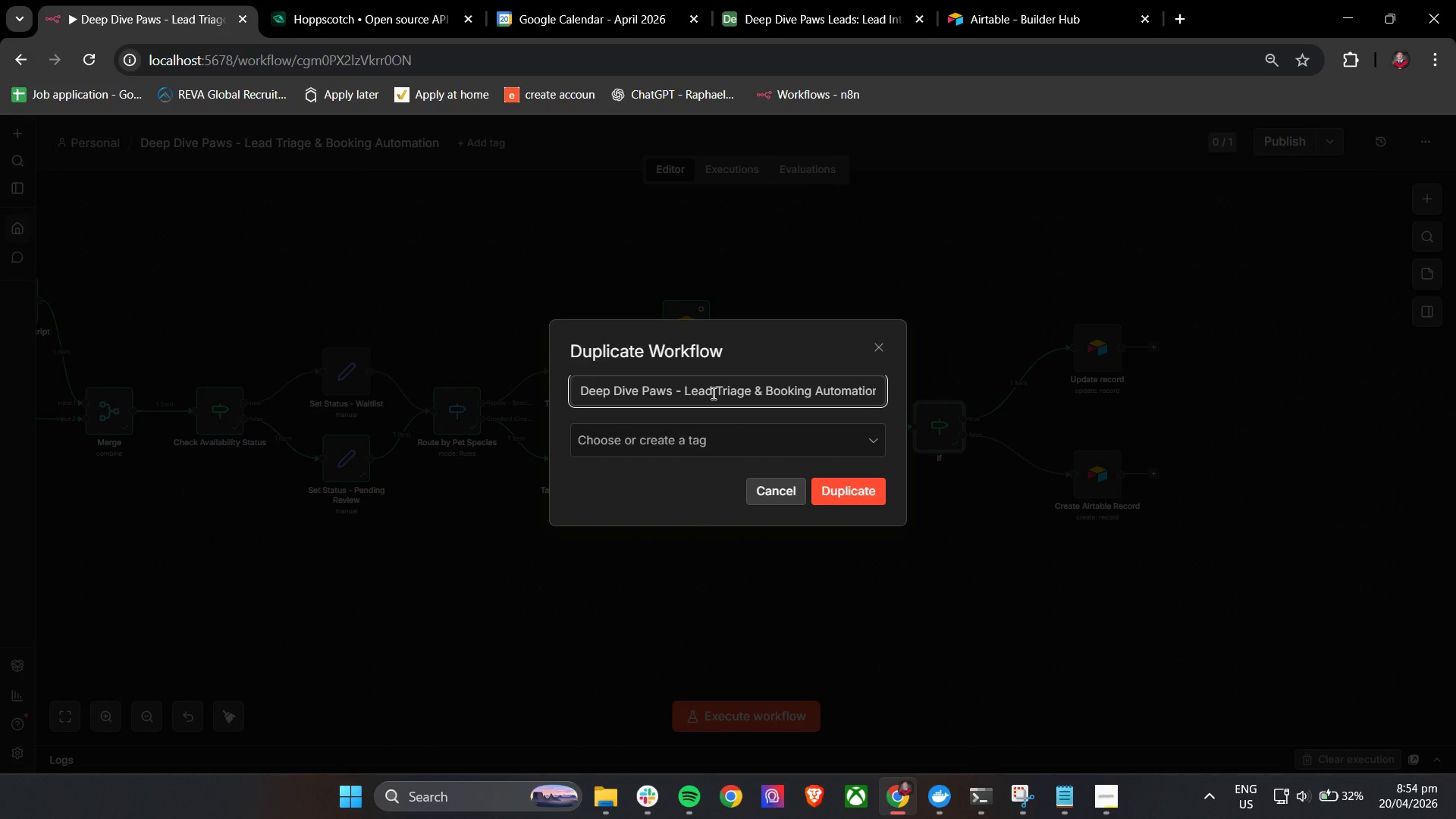 
hold_key(key=ShiftLeft, duration=0.92)
scroll: coordinate [712, 393], scroll_direction: down, amount: 10.0
 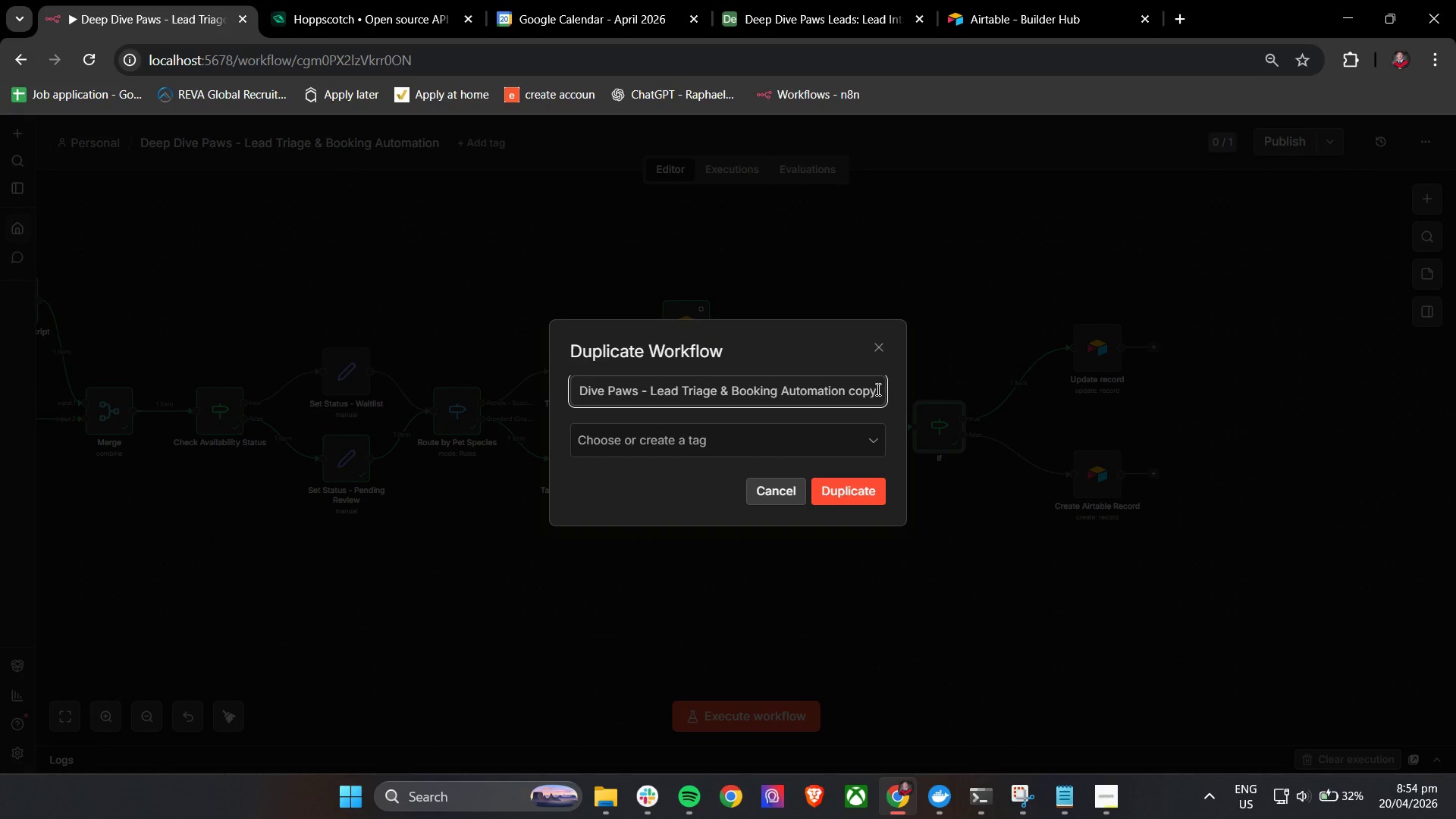 
left_click_drag(start_coordinate=[877, 389], to_coordinate=[881, 396])
 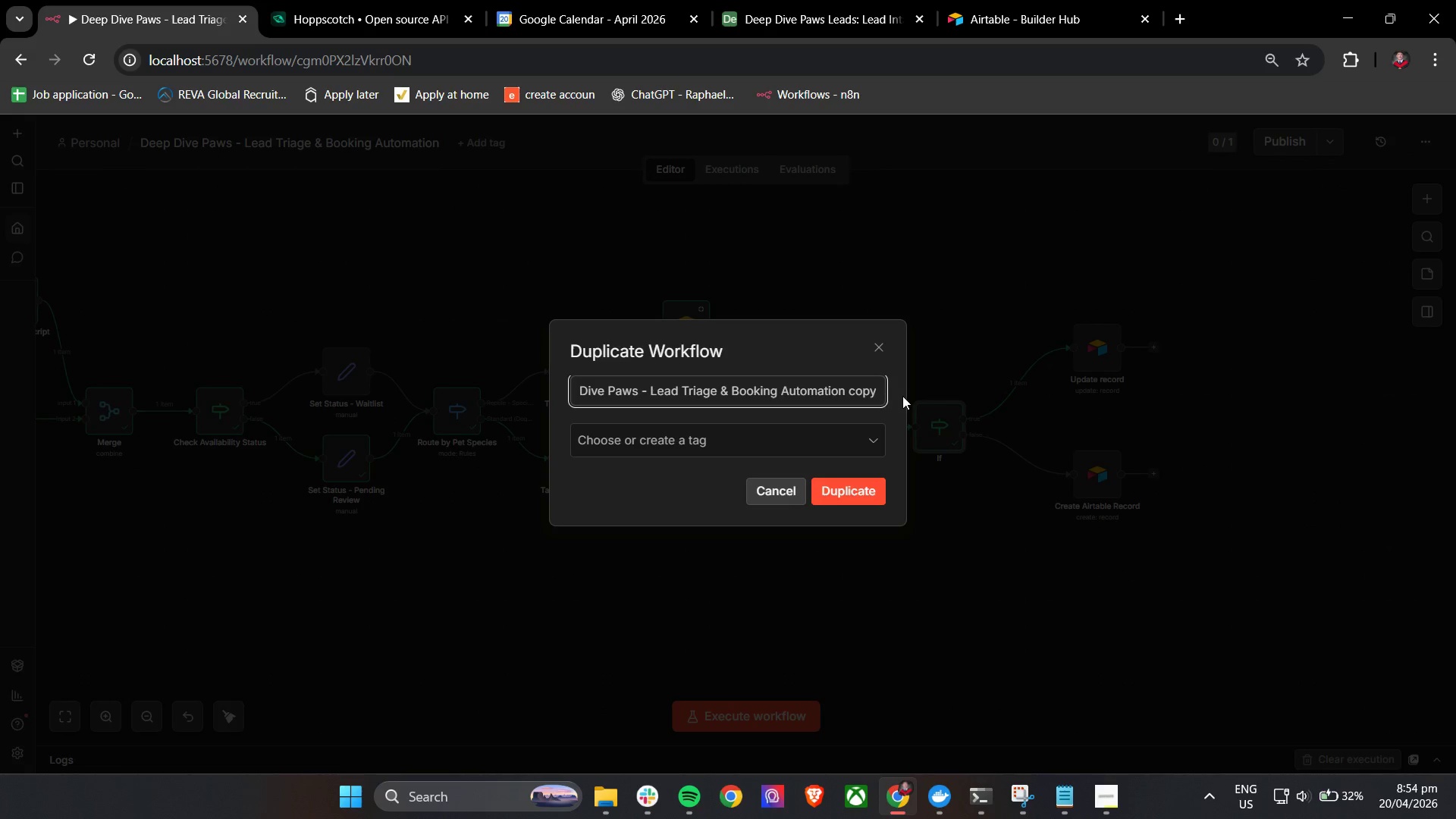 
key(Space)
 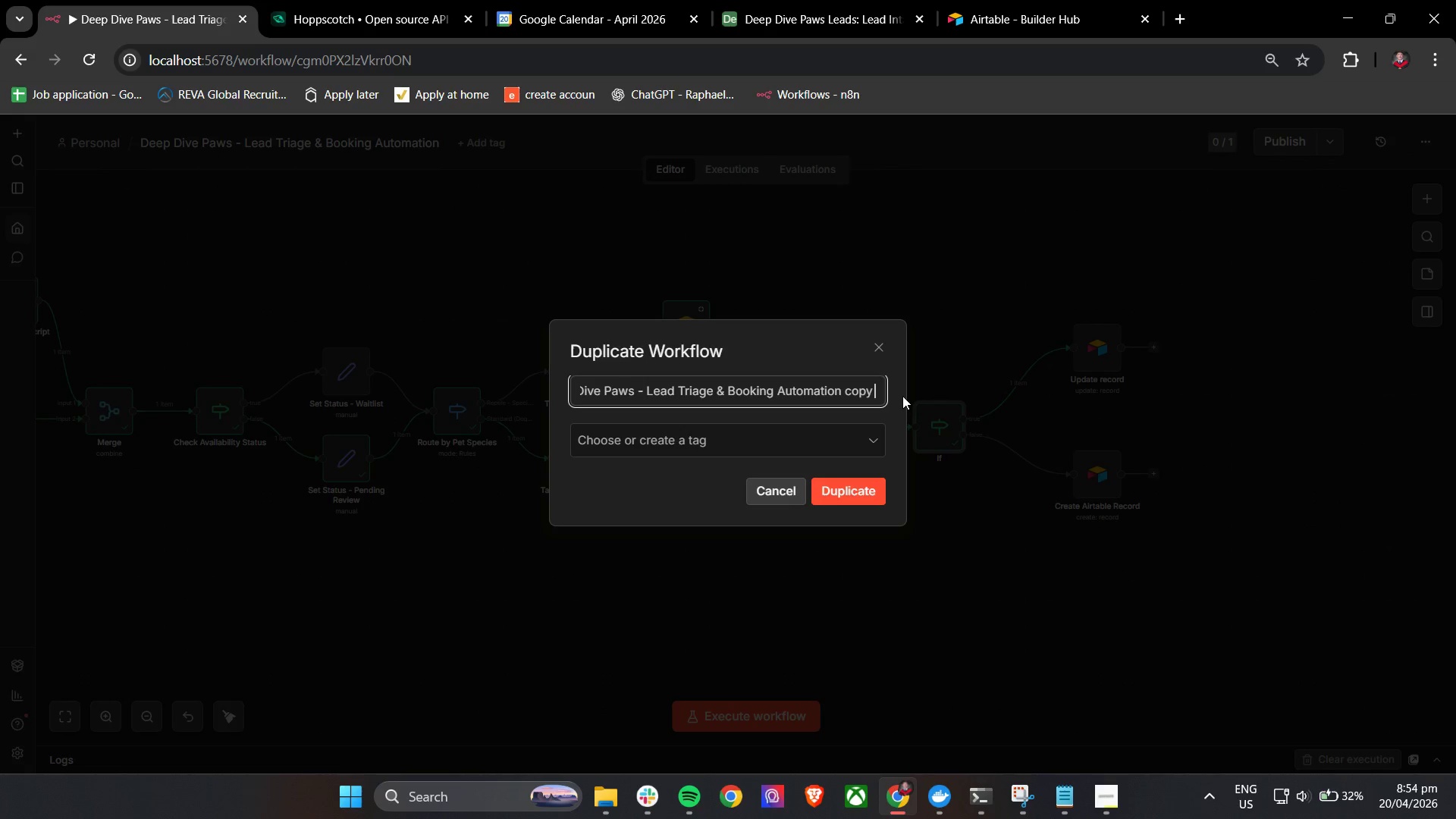 
key(2)
 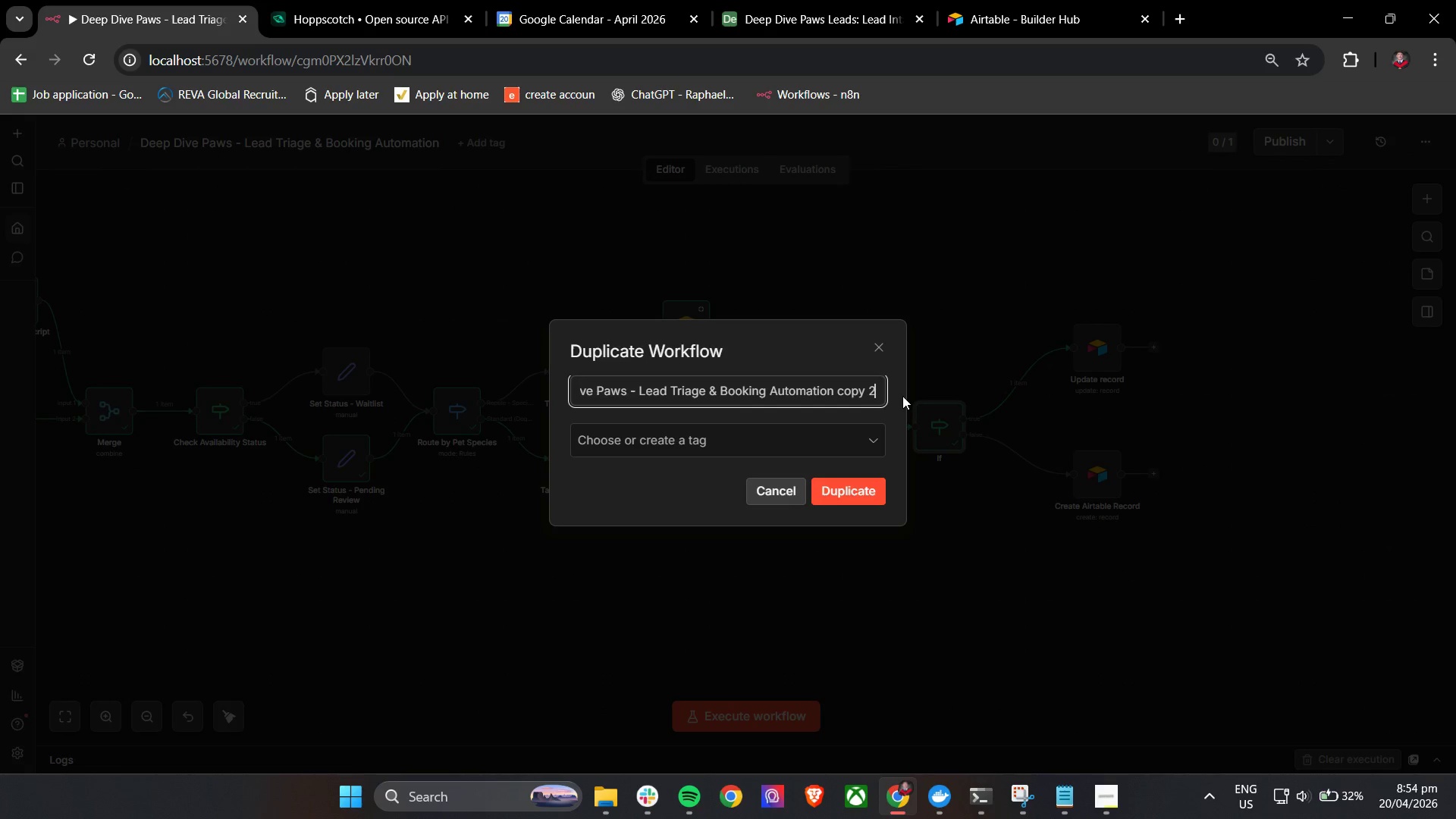 
key(Space)
 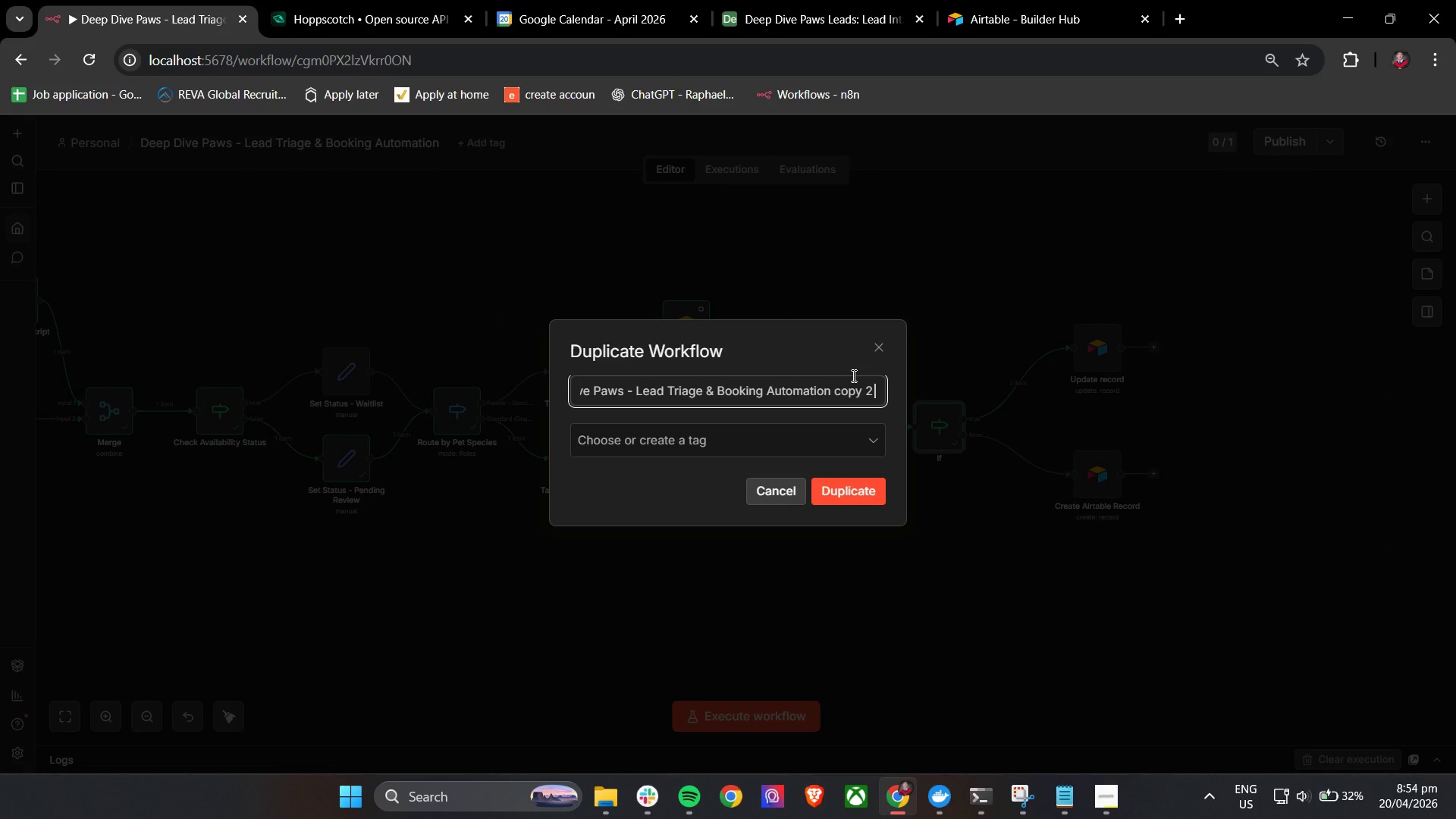 
key(Backspace)
 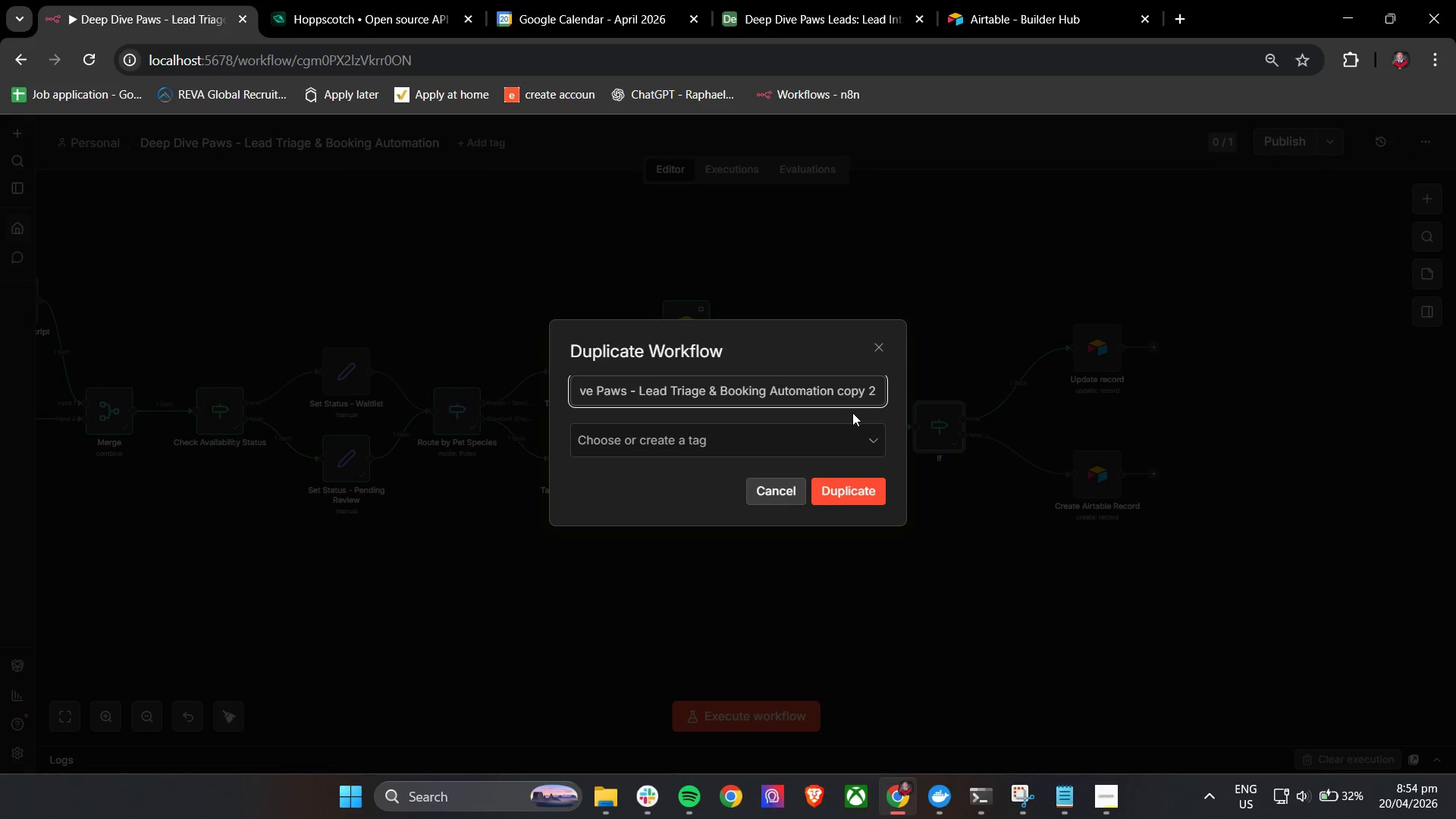 
key(Backspace)
 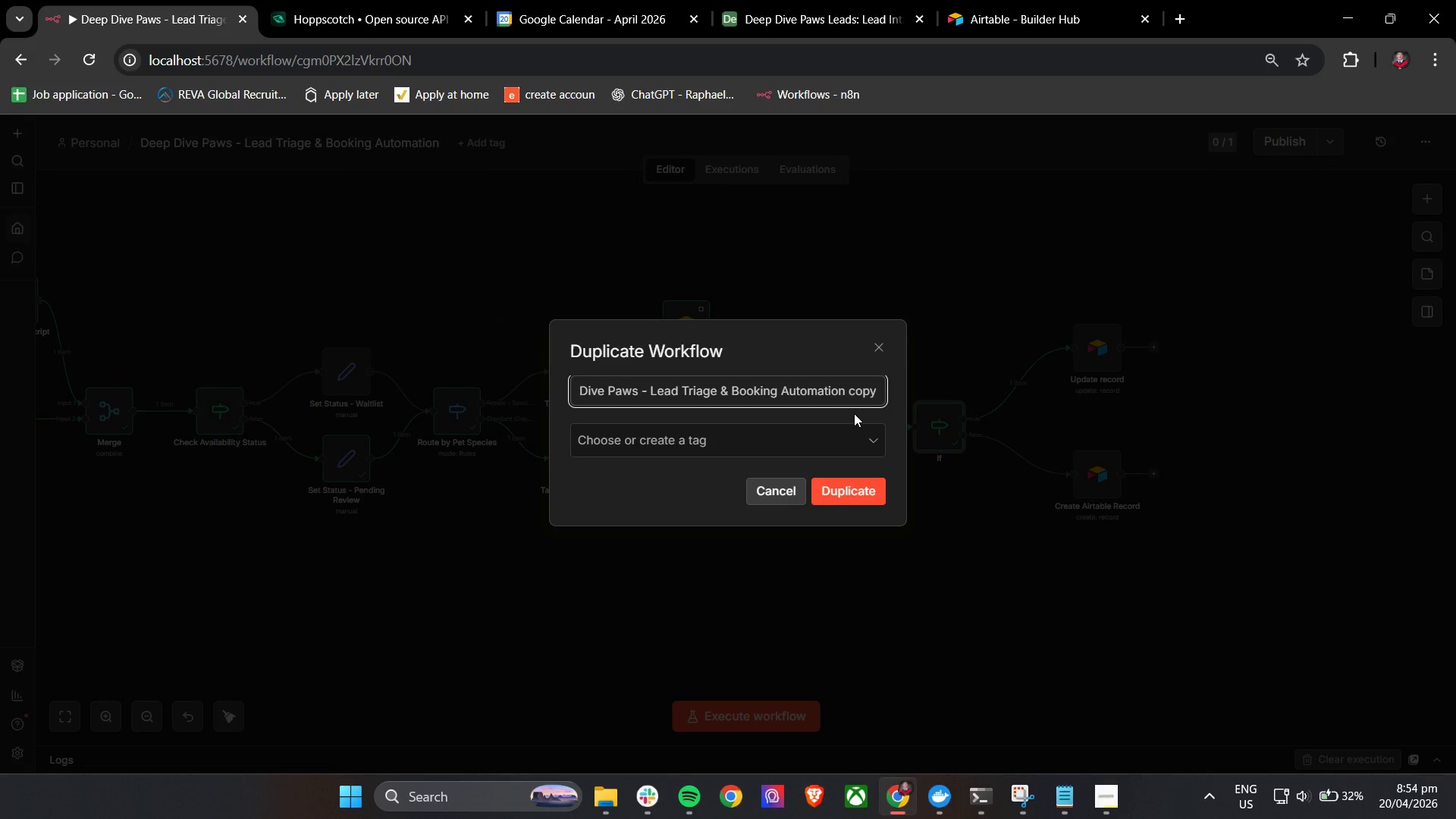 
key(Backspace)
 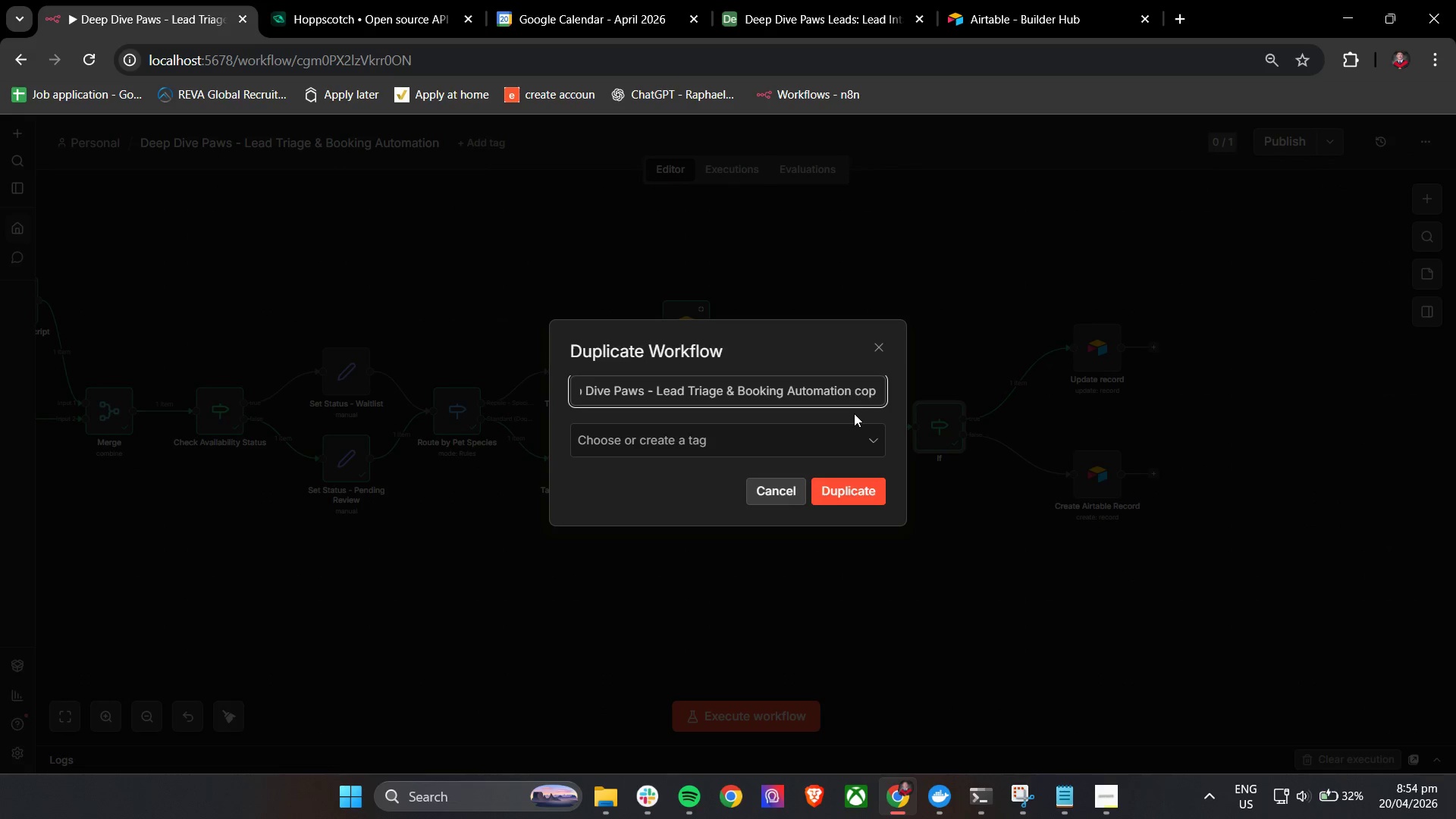 
key(Backspace)
 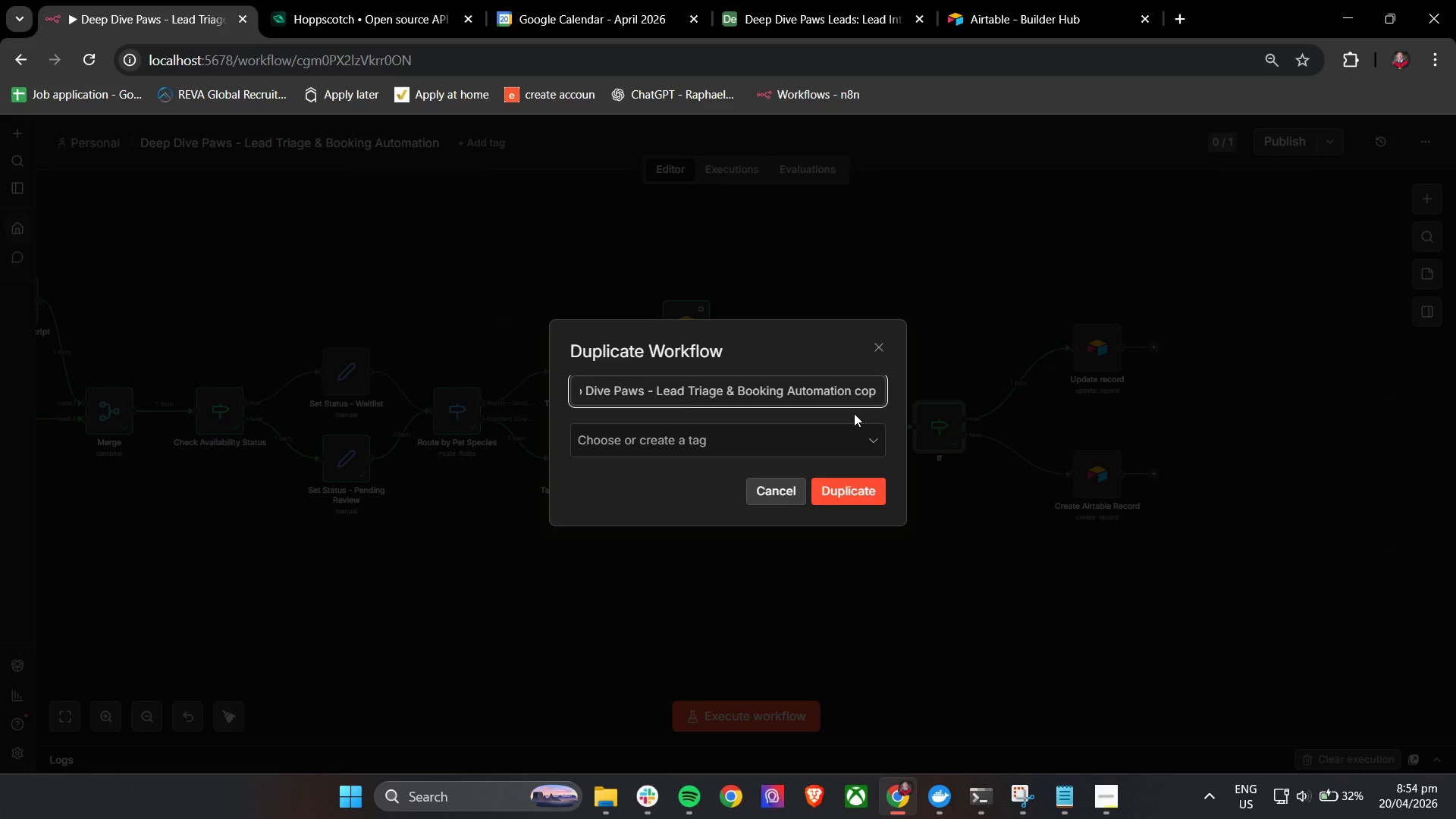 
key(Backspace)
 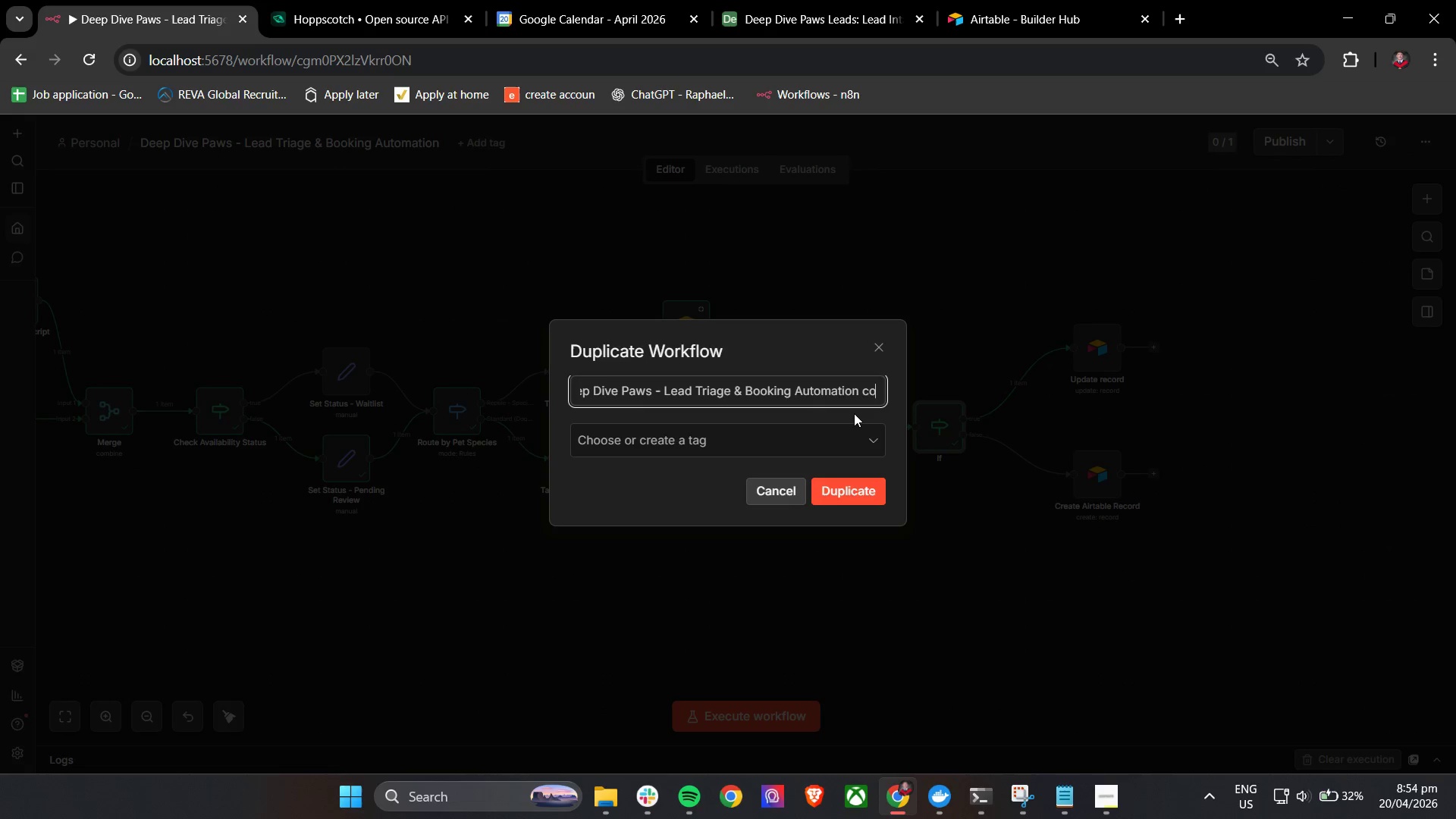 
key(Backspace)
 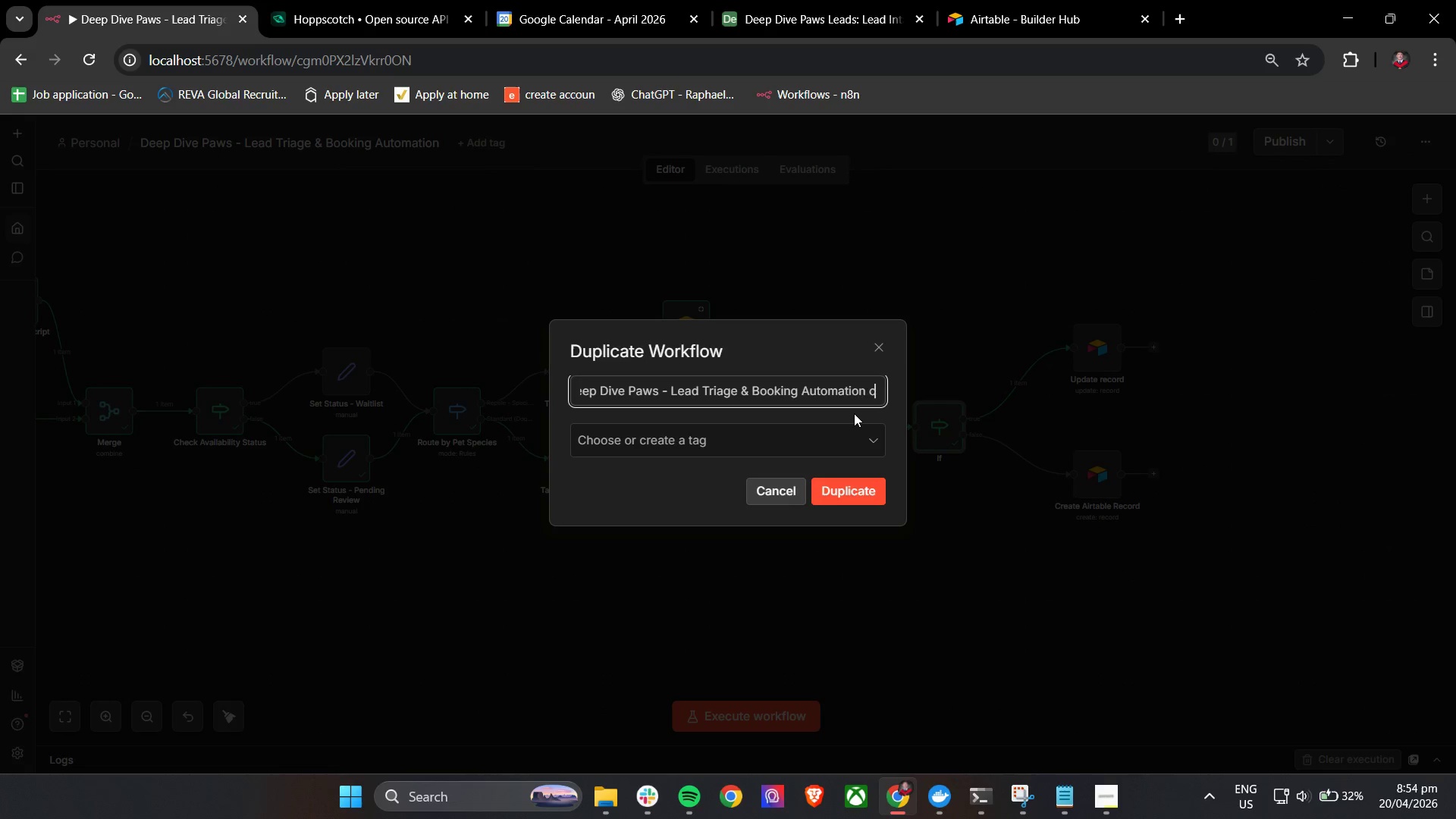 
key(Backspace)
 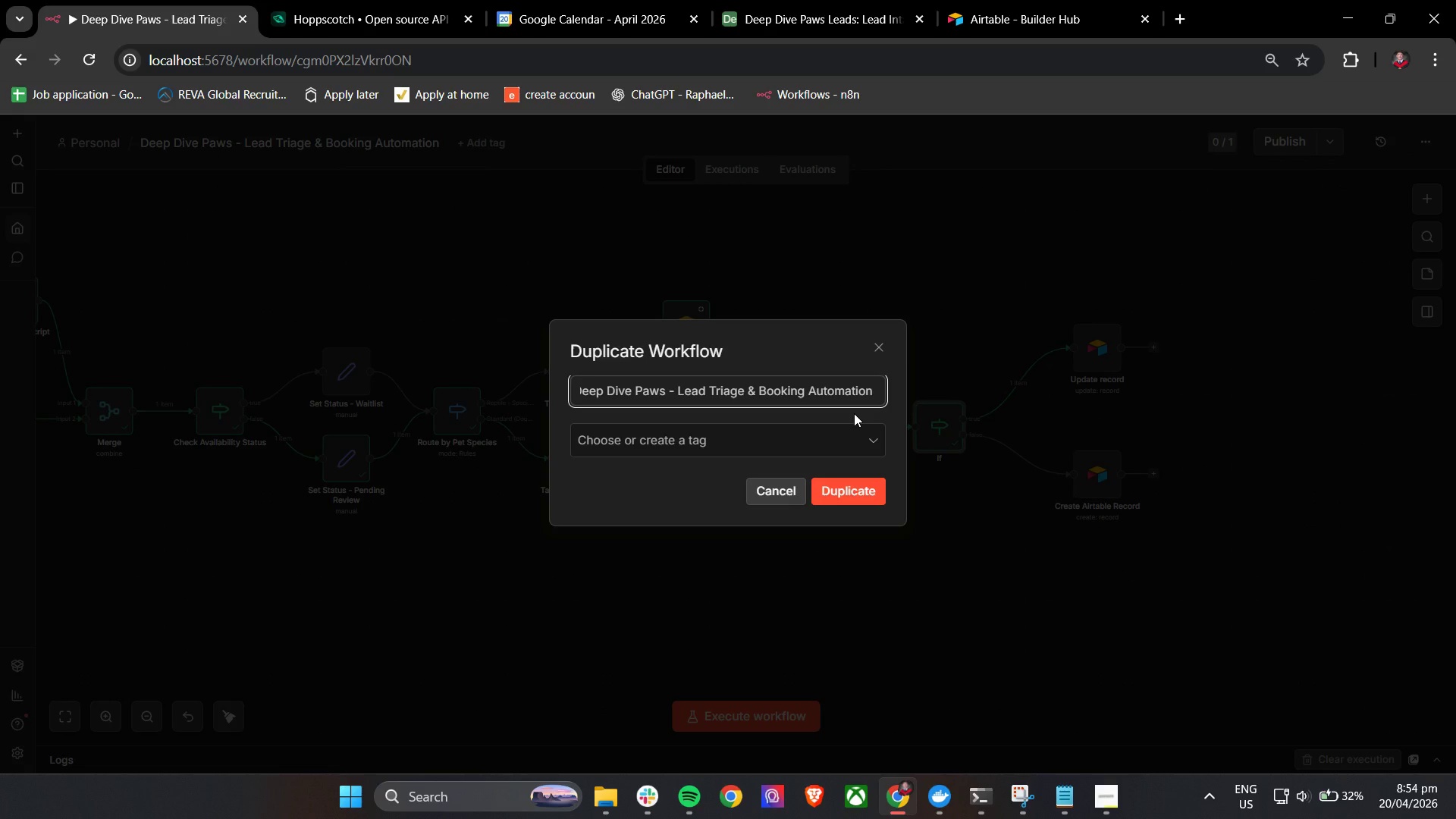 
key(Backspace)
 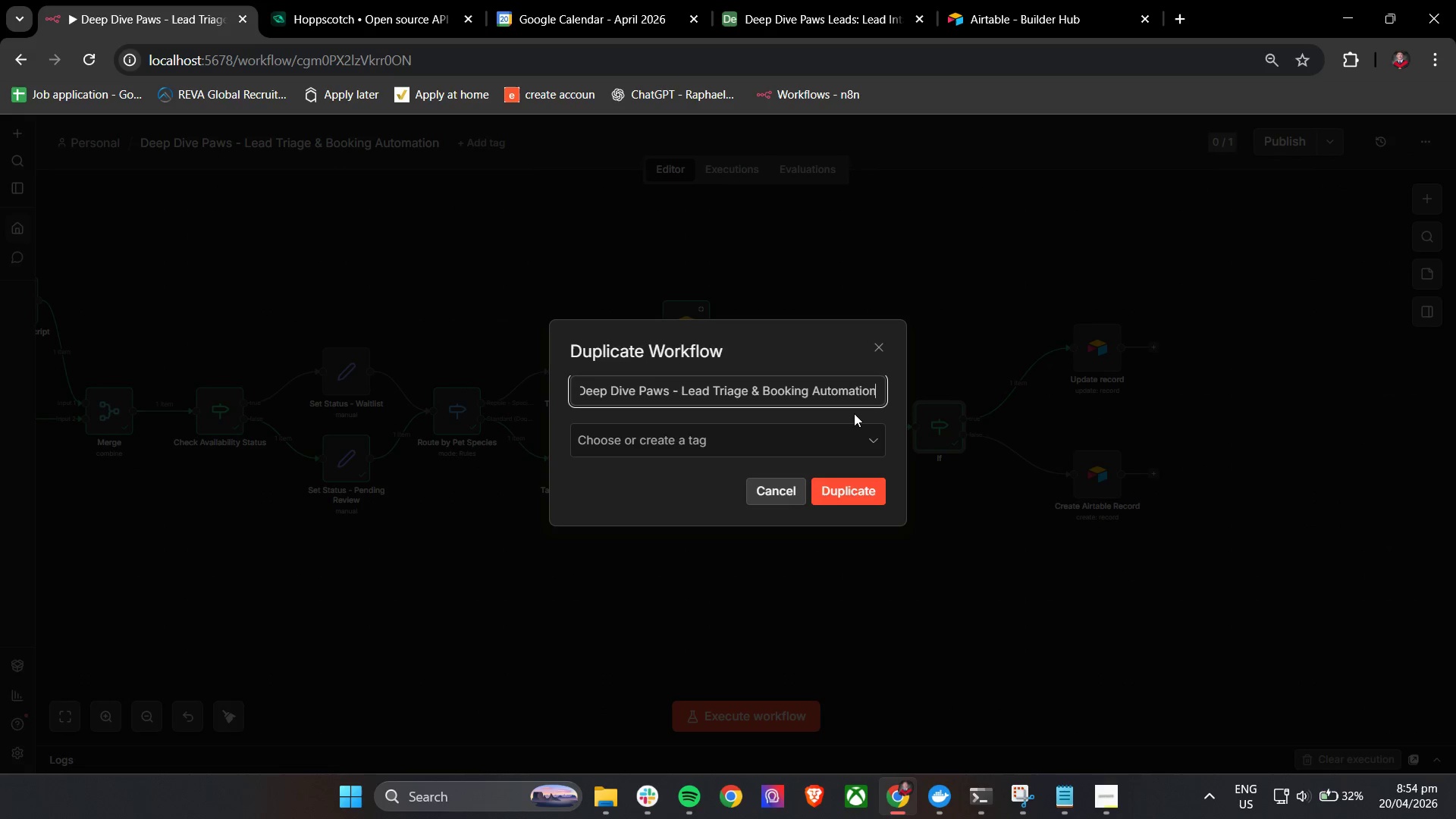 
key(Space)
 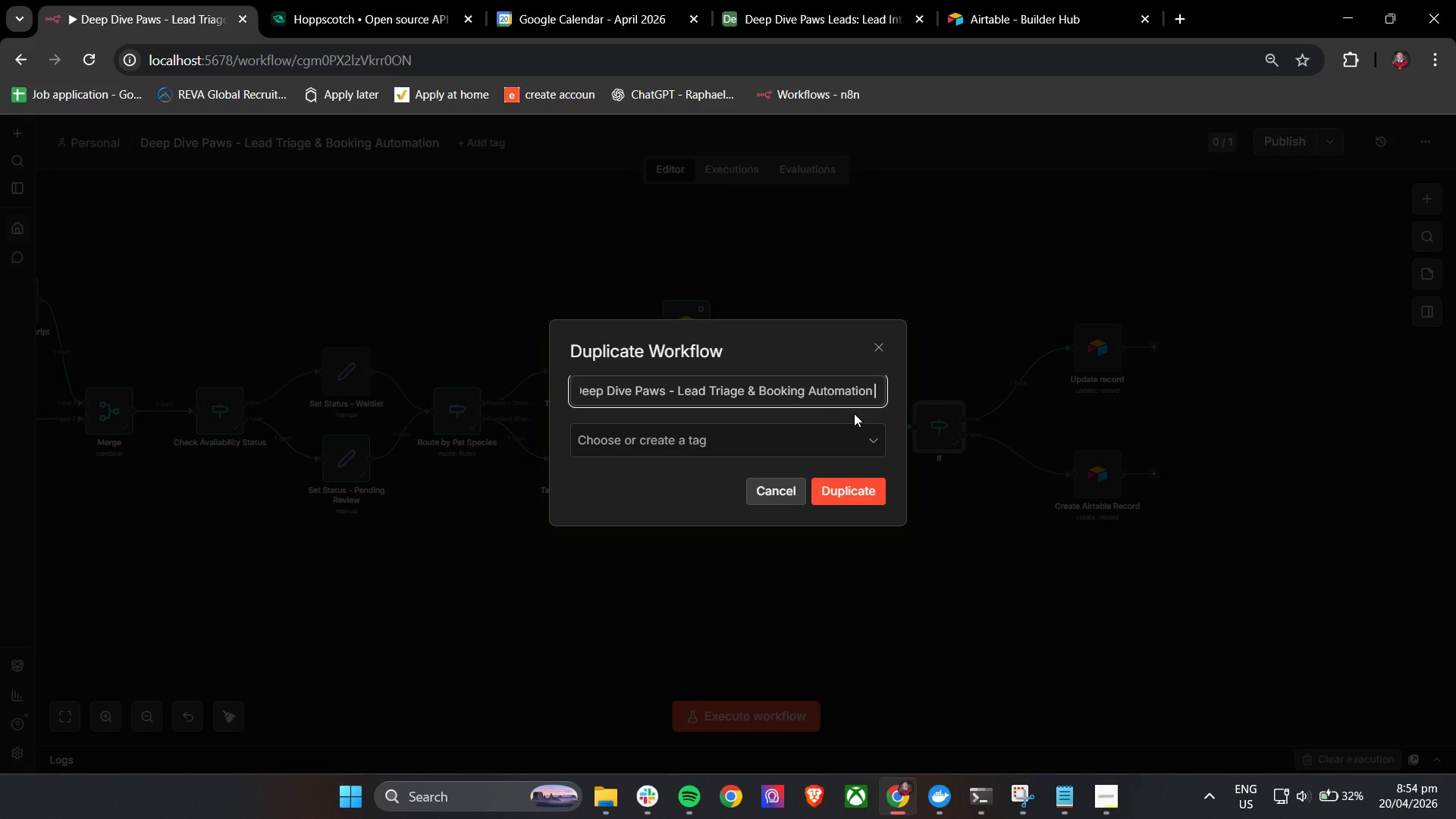 
key(2)
 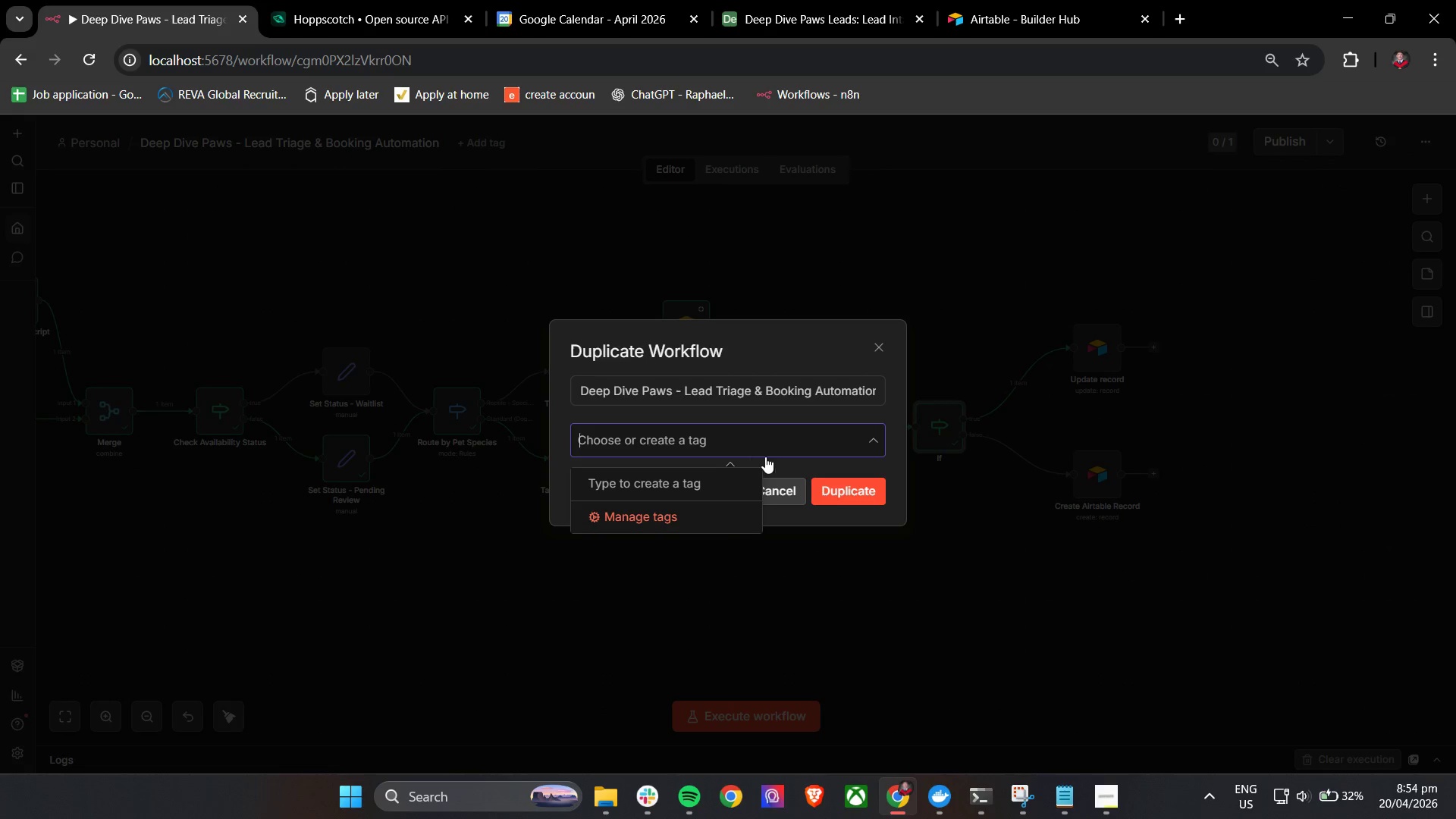 
left_click([827, 466])
 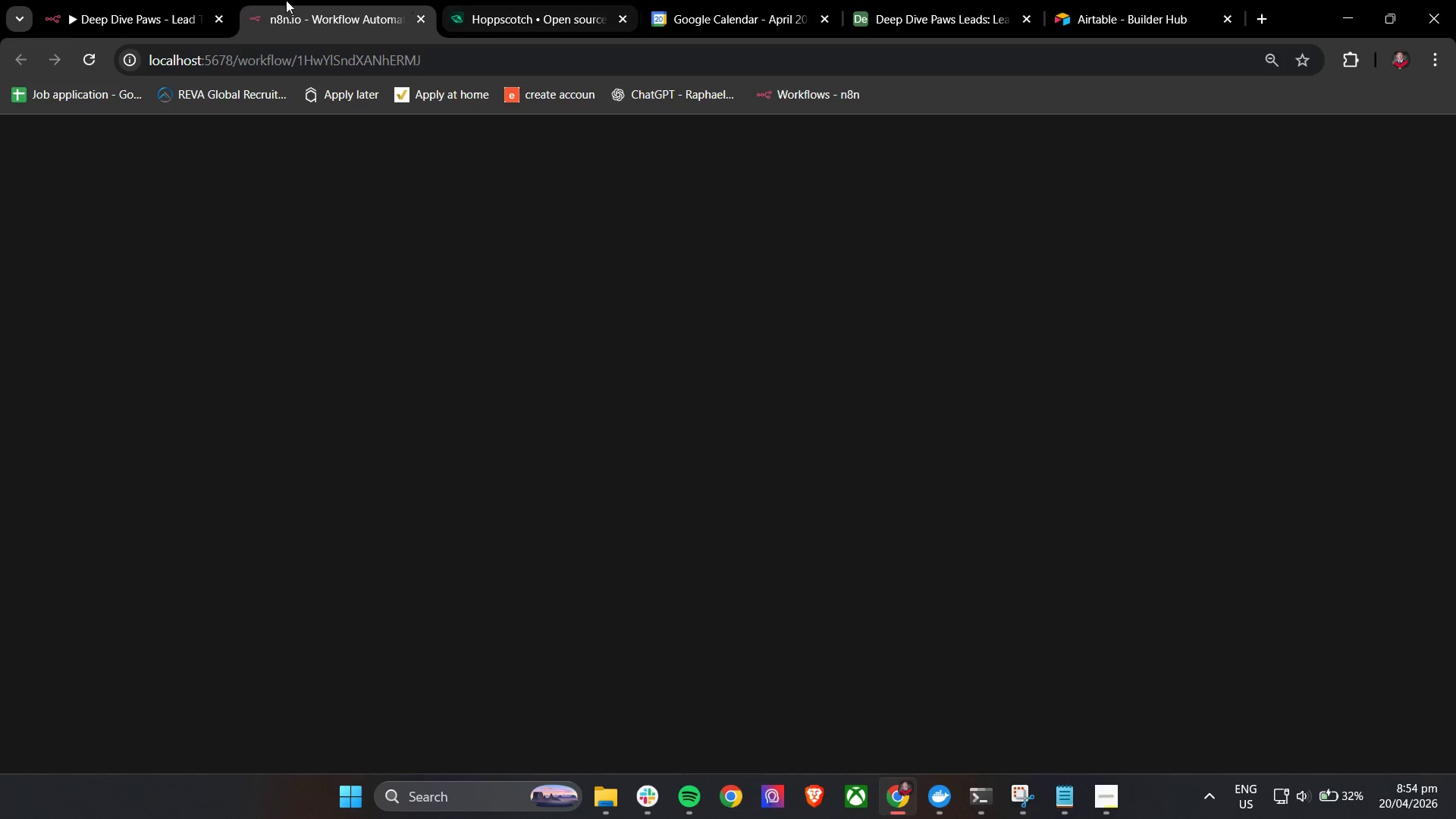 
left_click([130, 0])
 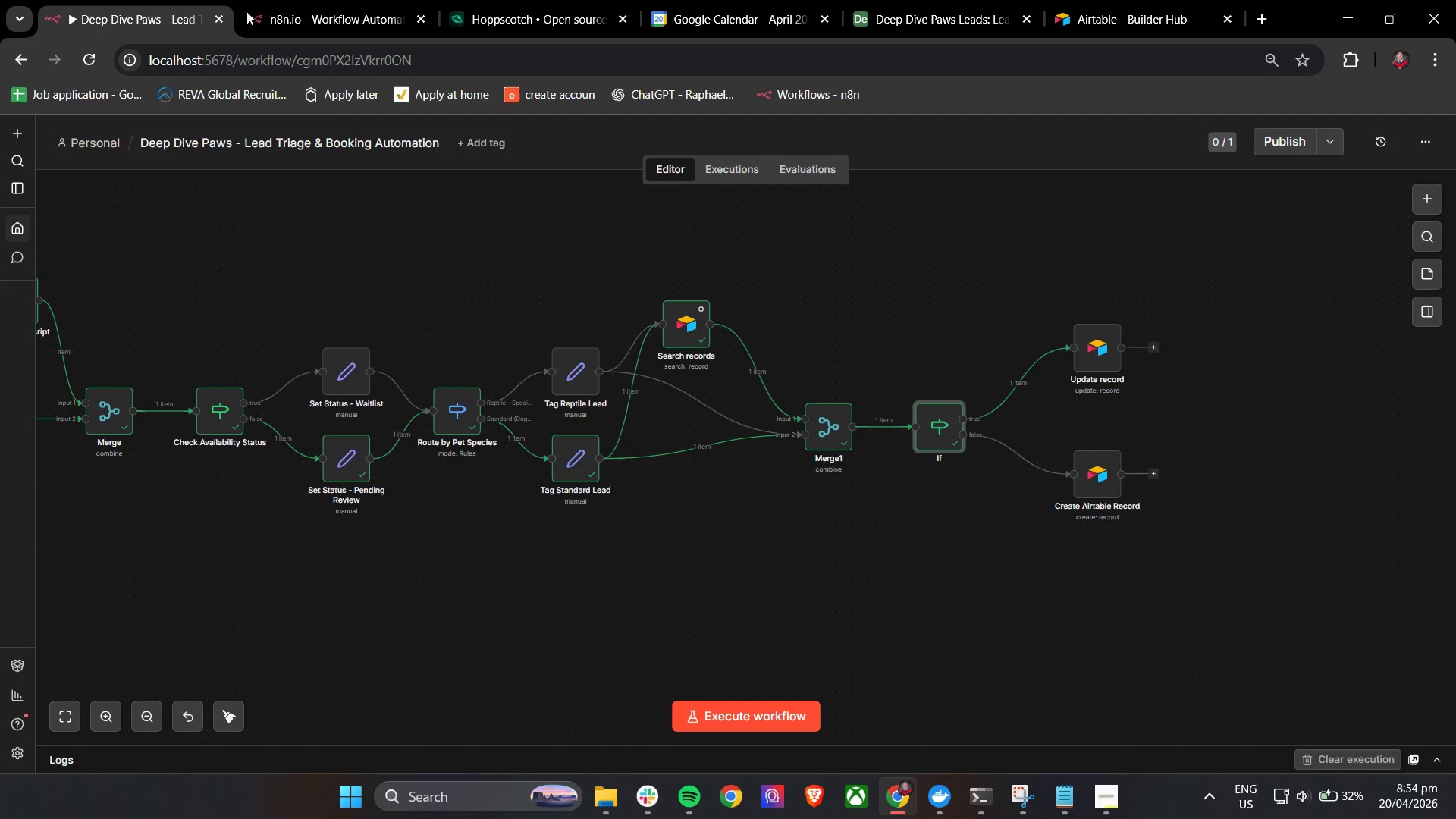 
left_click([326, 0])
 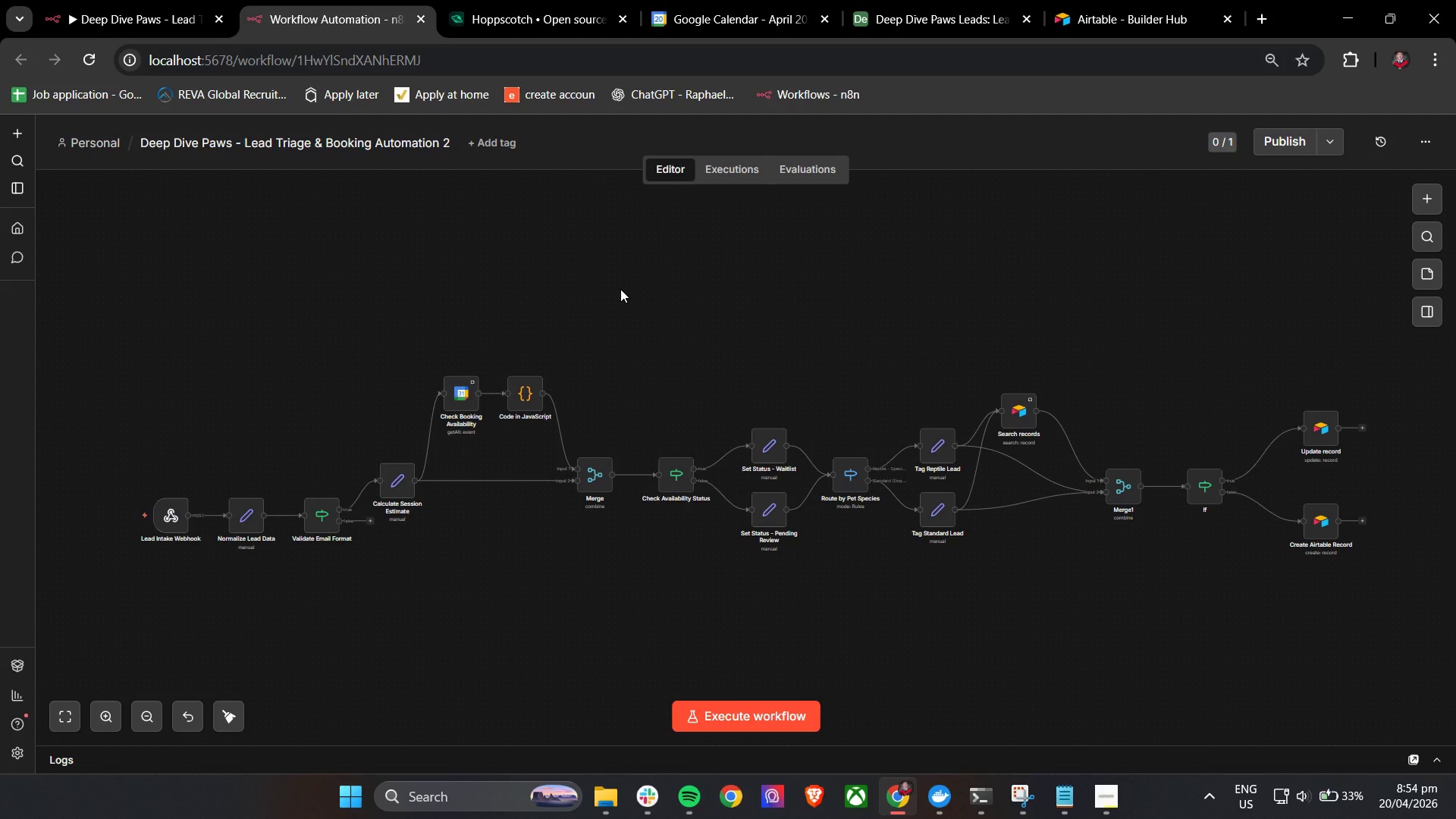 
wait(6.62)
 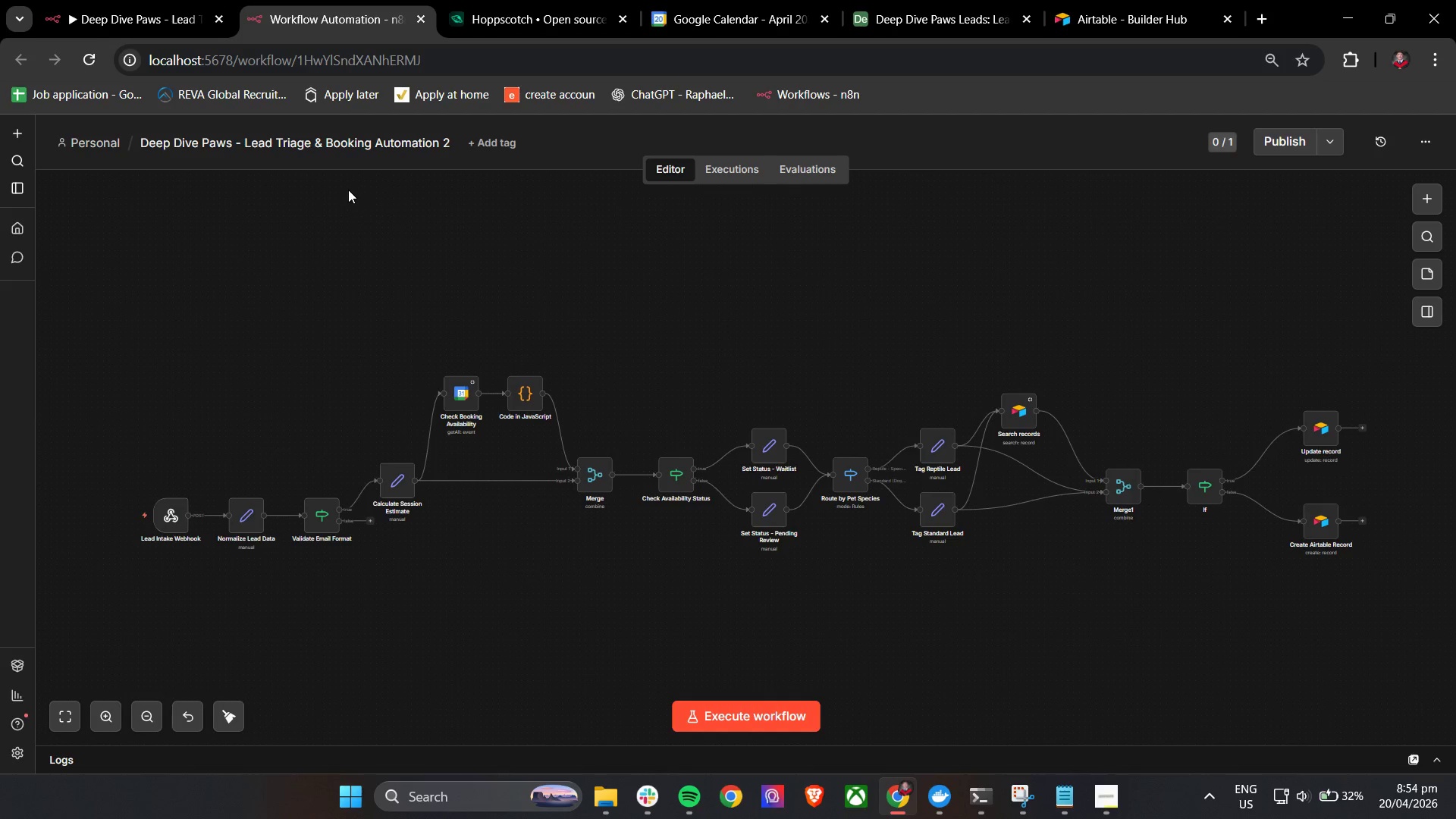 
hold_key(key=ControlLeft, duration=0.56)
left_click_drag(start_coordinate=[1217, 568], to_coordinate=[686, 592])
 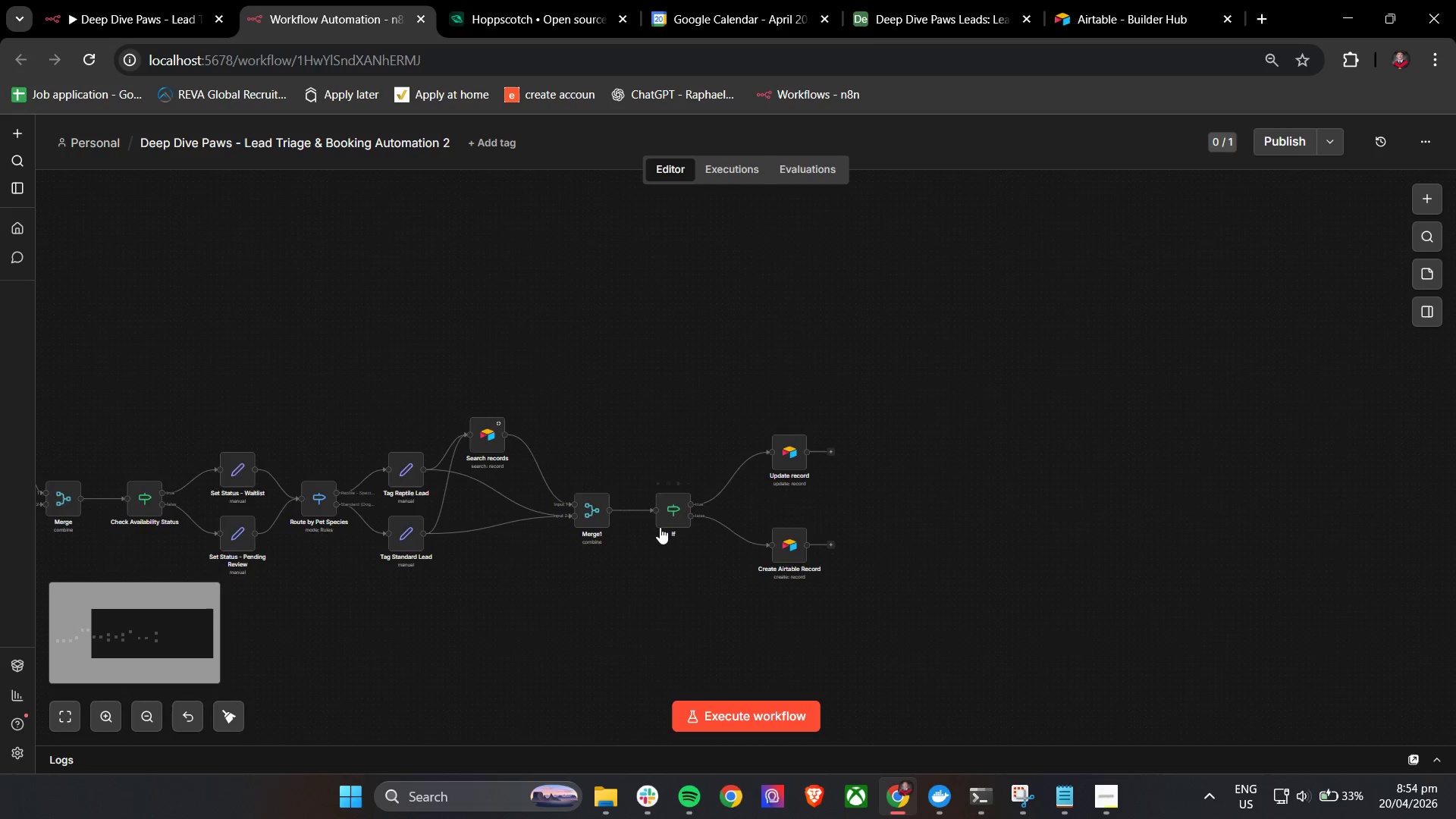 
hold_key(key=ControlLeft, duration=0.39)
scroll: coordinate [658, 527], scroll_direction: up, amount: 5.0
 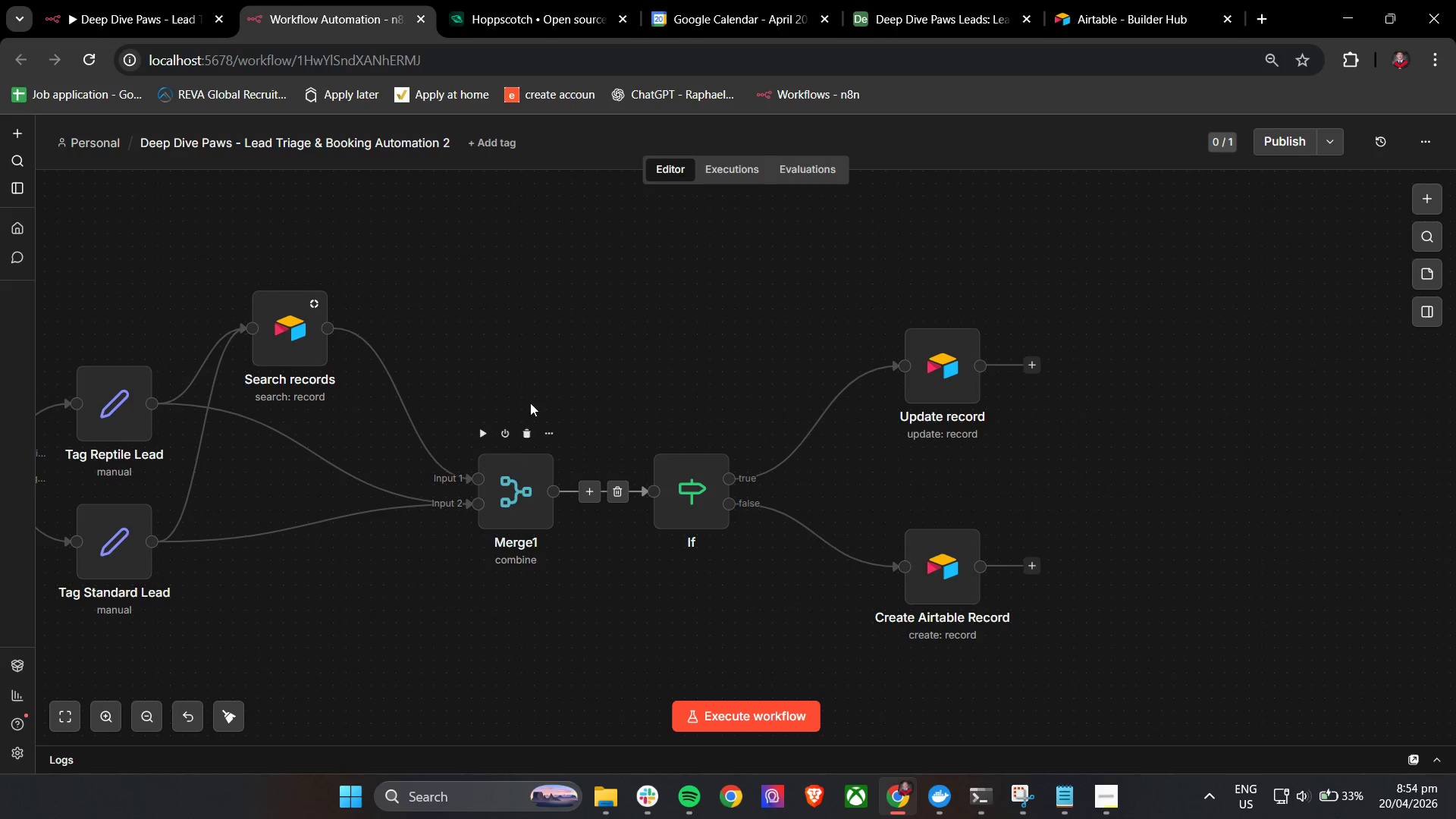 
wait(24.16)
 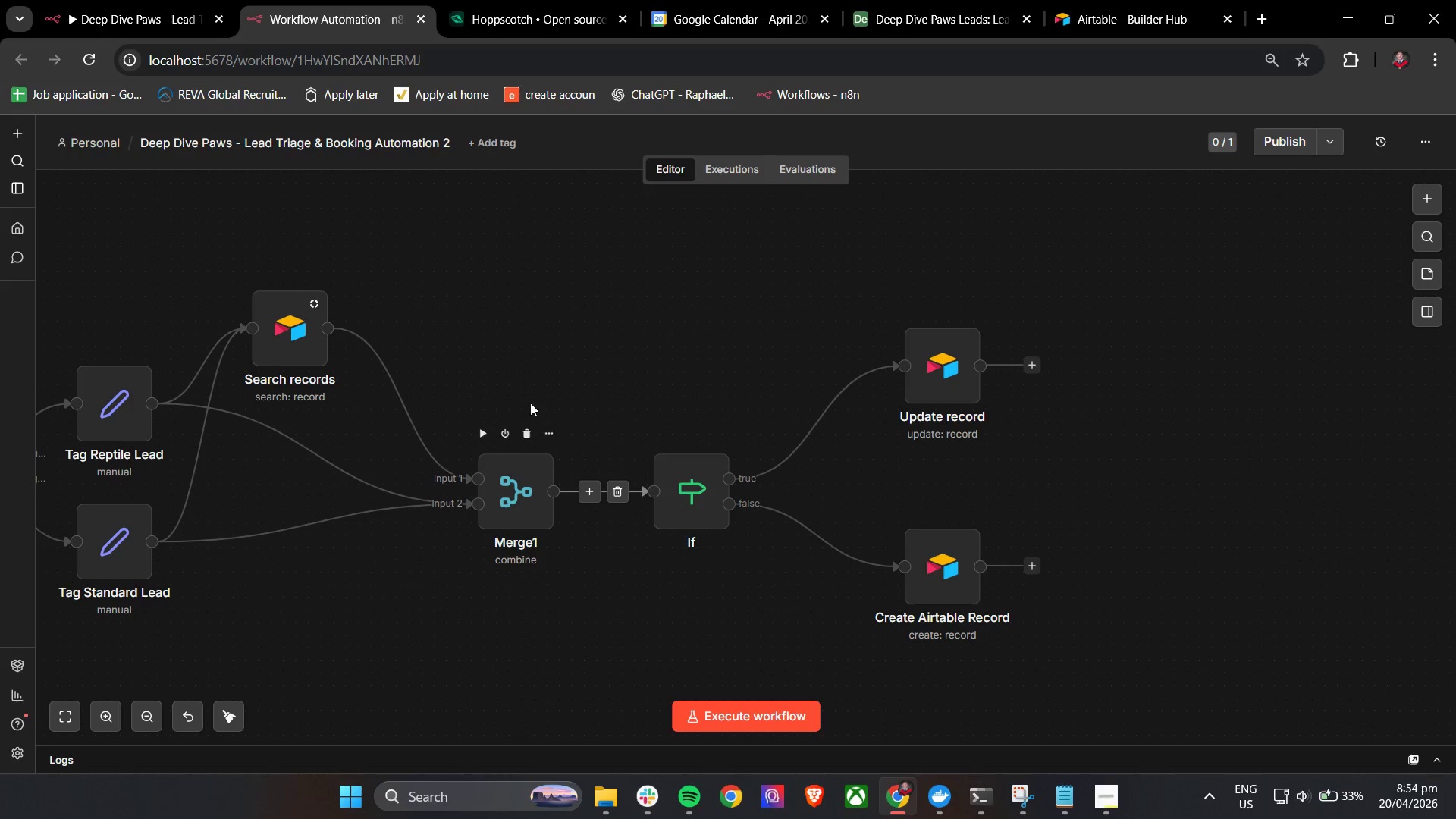 
left_click([533, 431])
 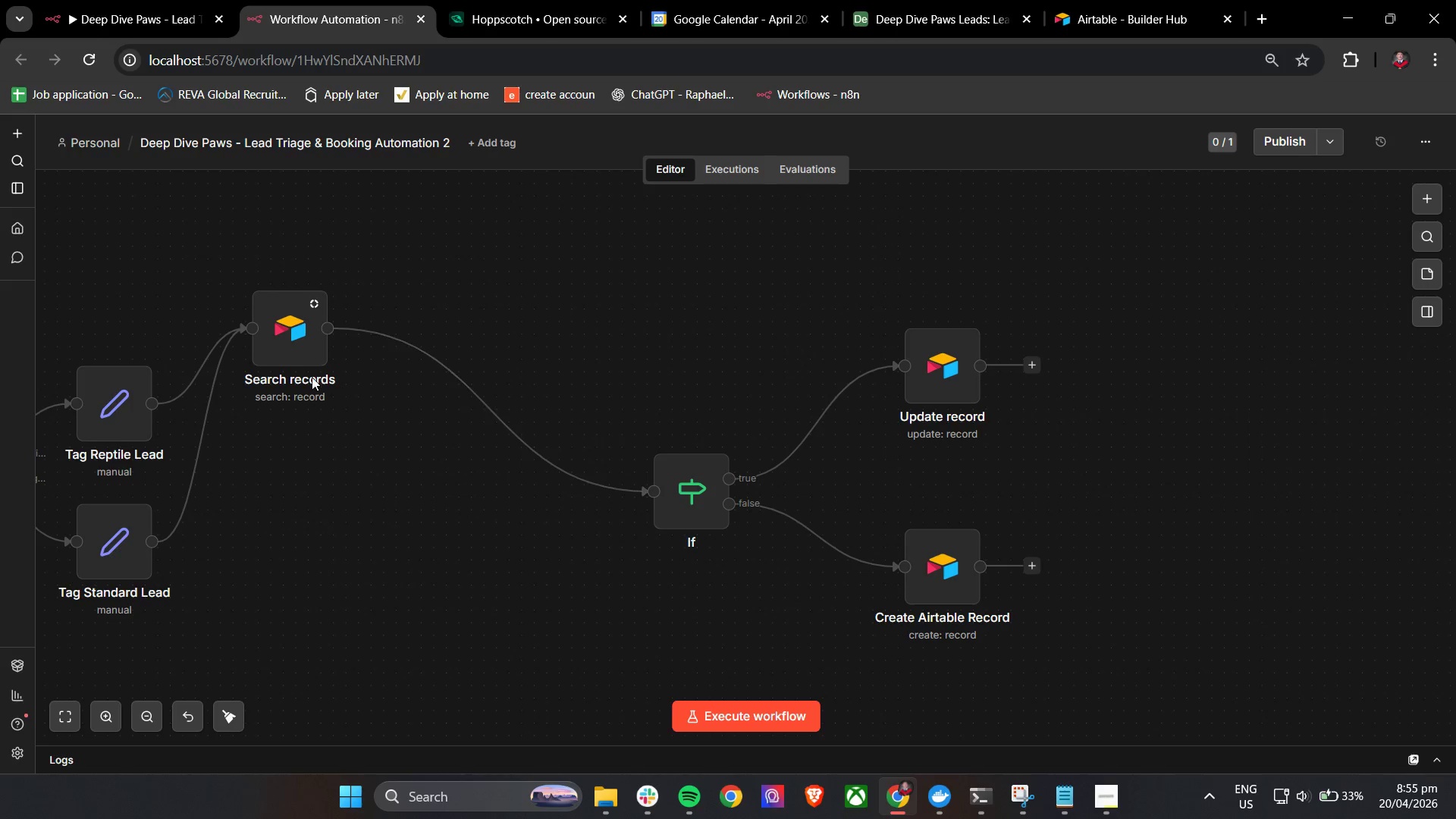 
left_click_drag(start_coordinate=[287, 349], to_coordinate=[394, 501])
 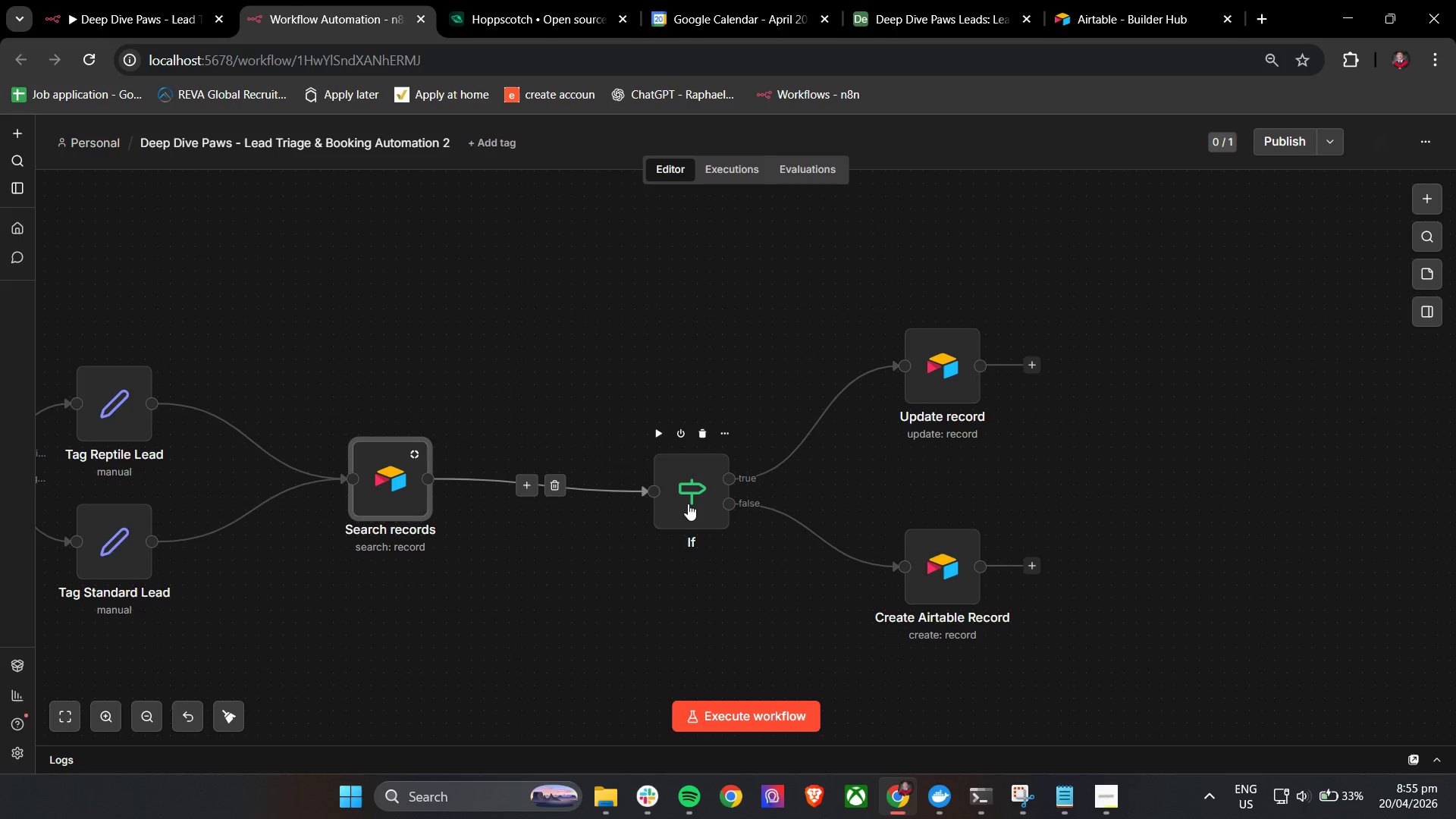 
left_click_drag(start_coordinate=[688, 504], to_coordinate=[593, 488])
 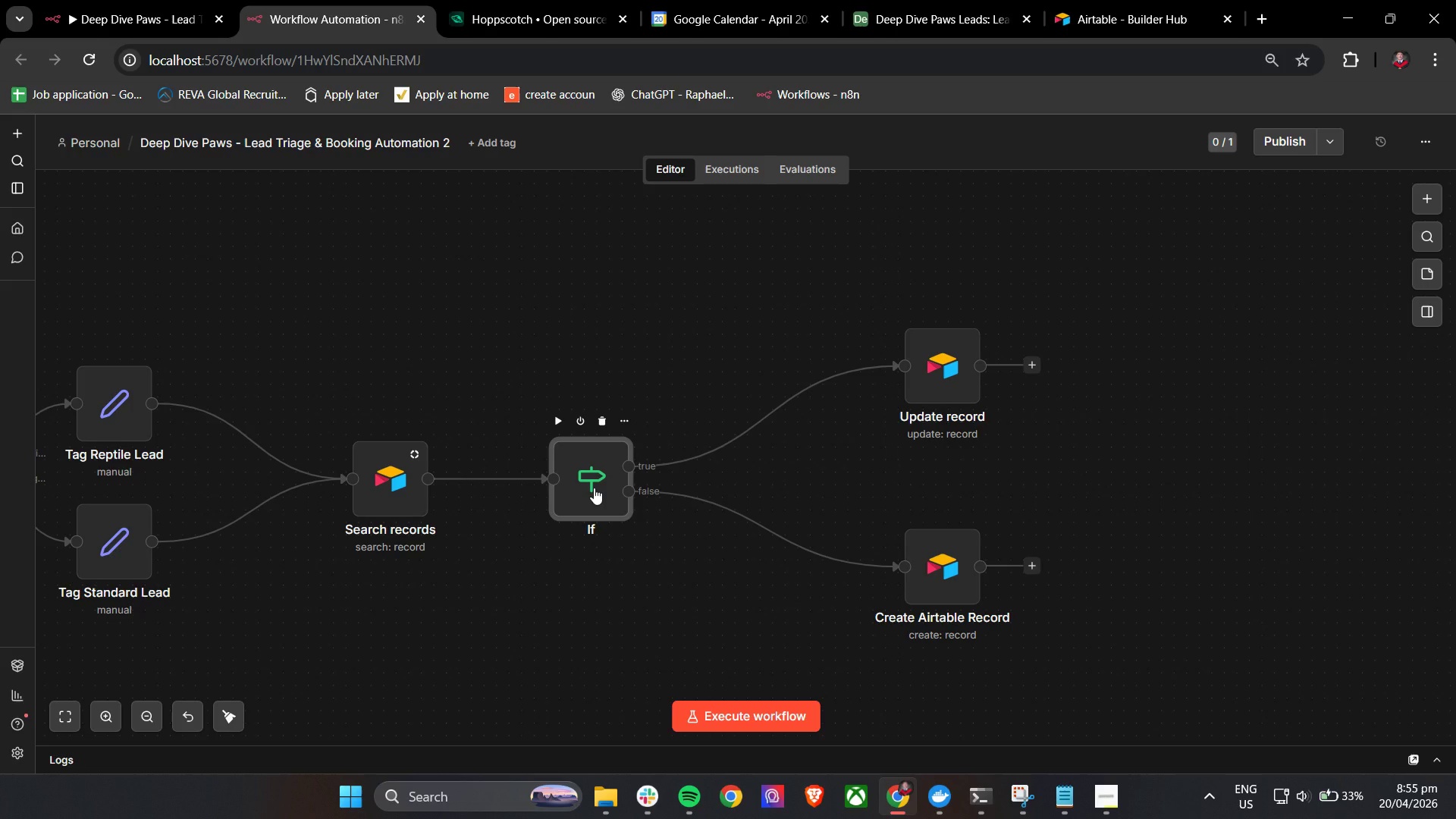 
double_click([594, 488])
 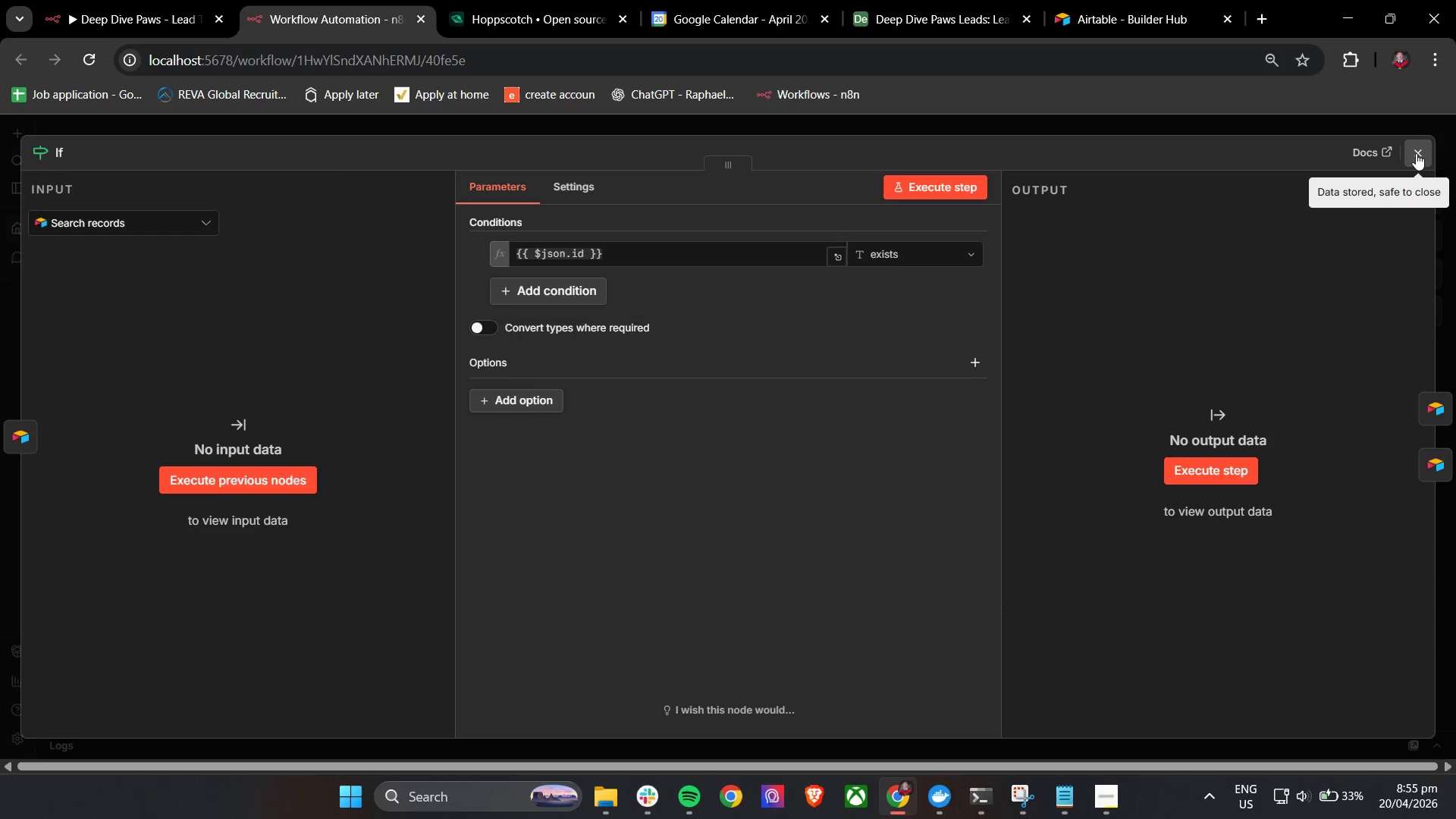 
left_click_drag(start_coordinate=[1403, 152], to_coordinate=[1408, 153])
 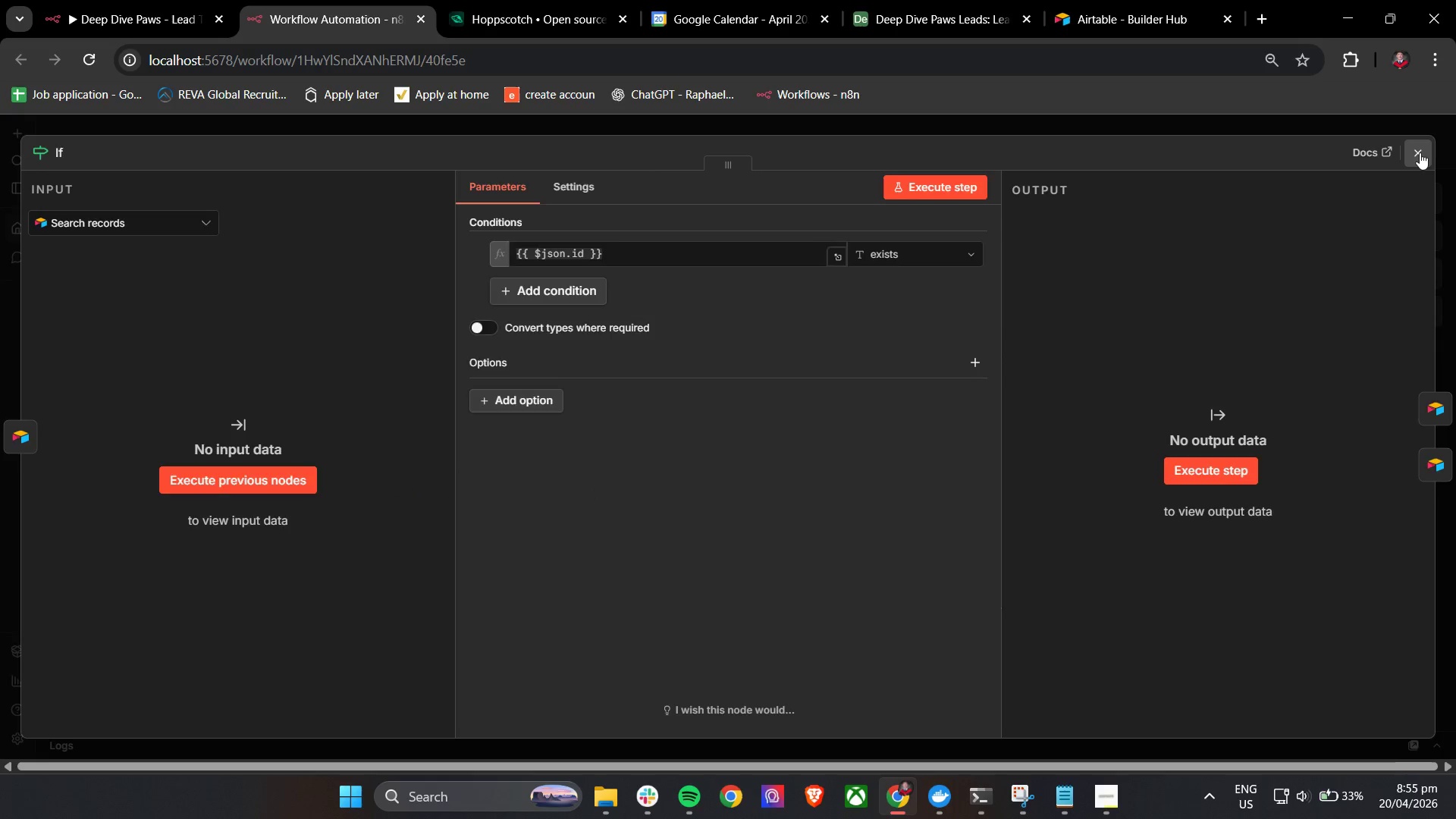 
left_click([1420, 152])
 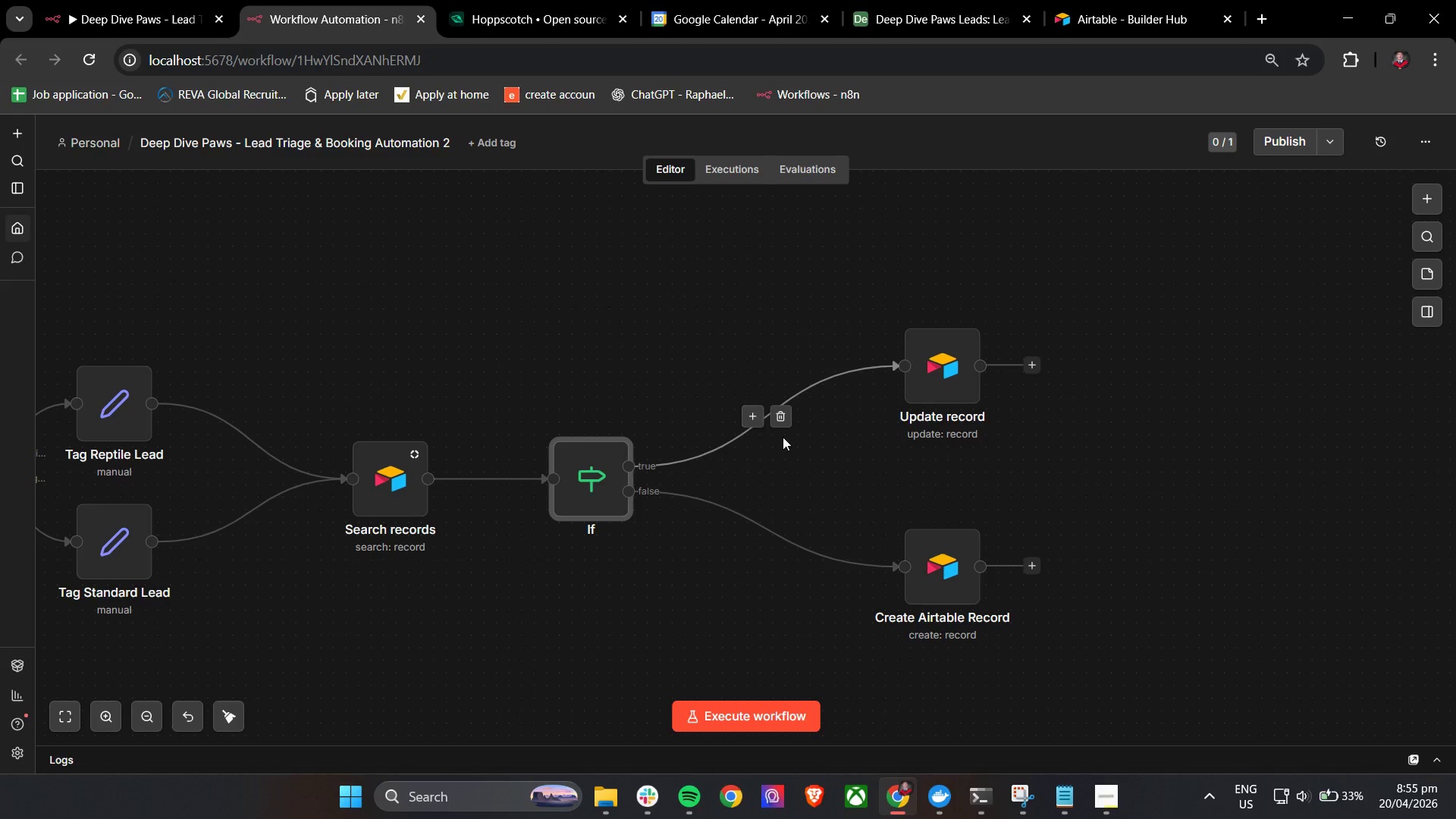 
left_click([753, 415])
 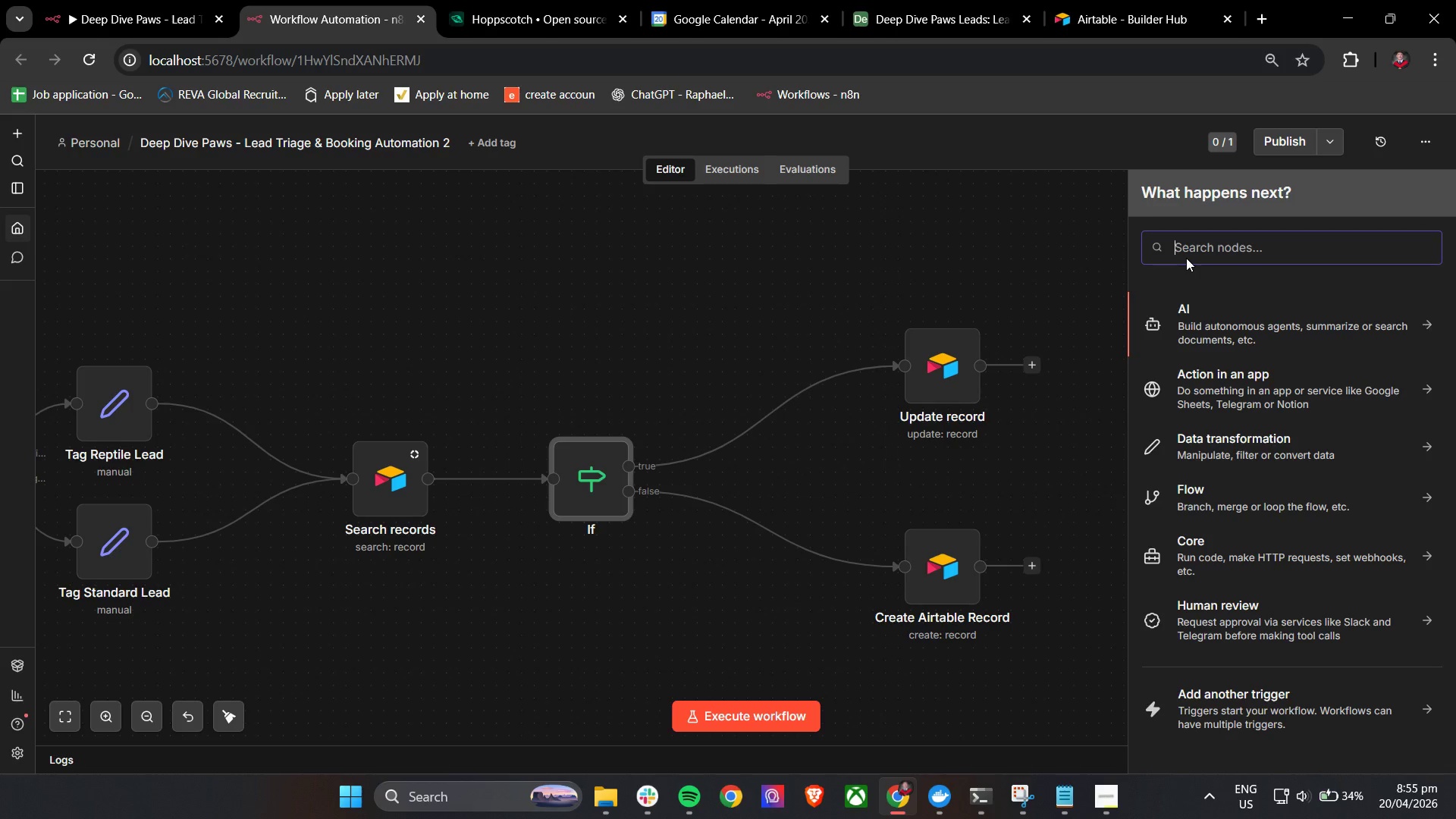 
type(mer)
 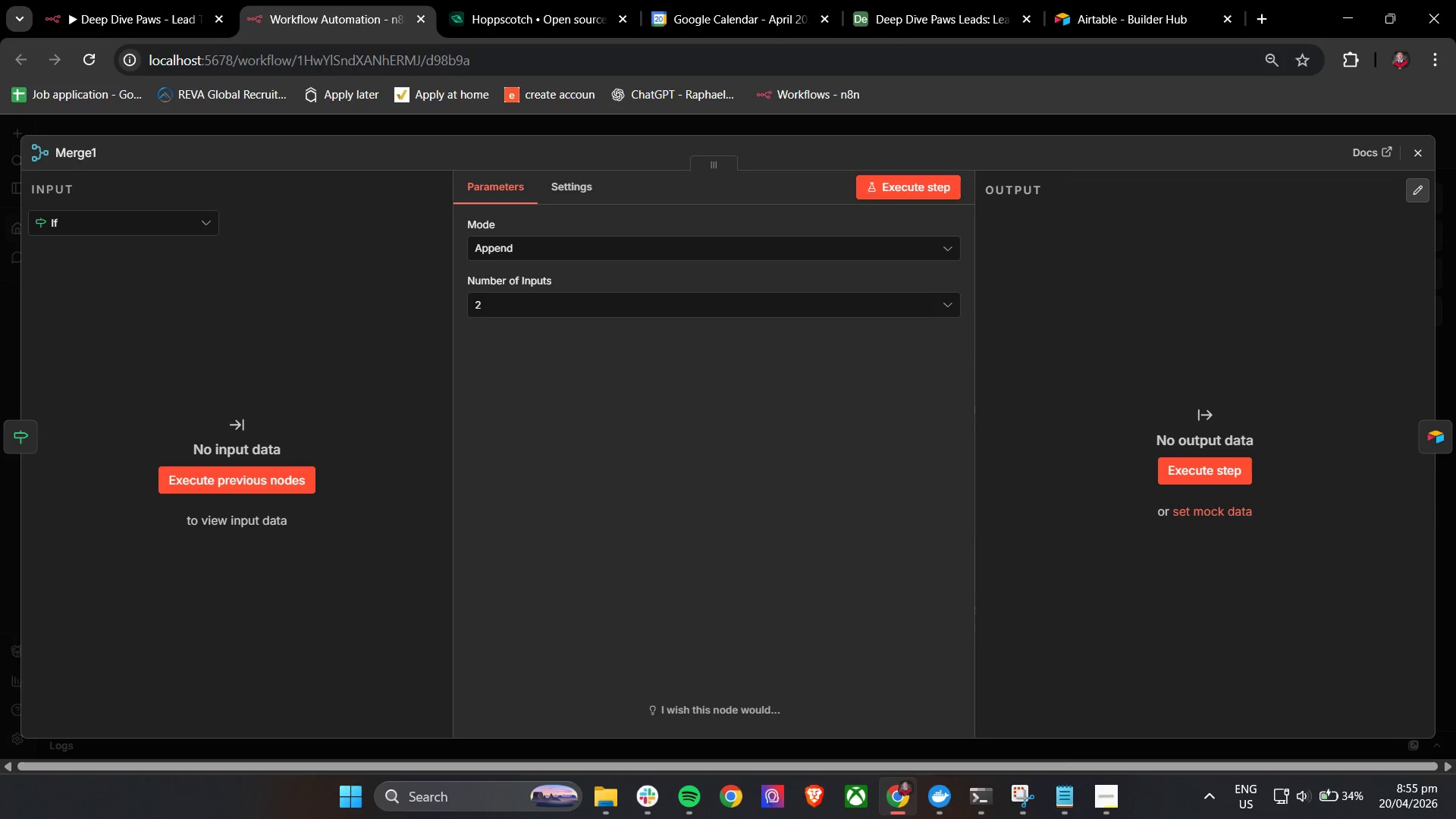 
left_click([1420, 154])
 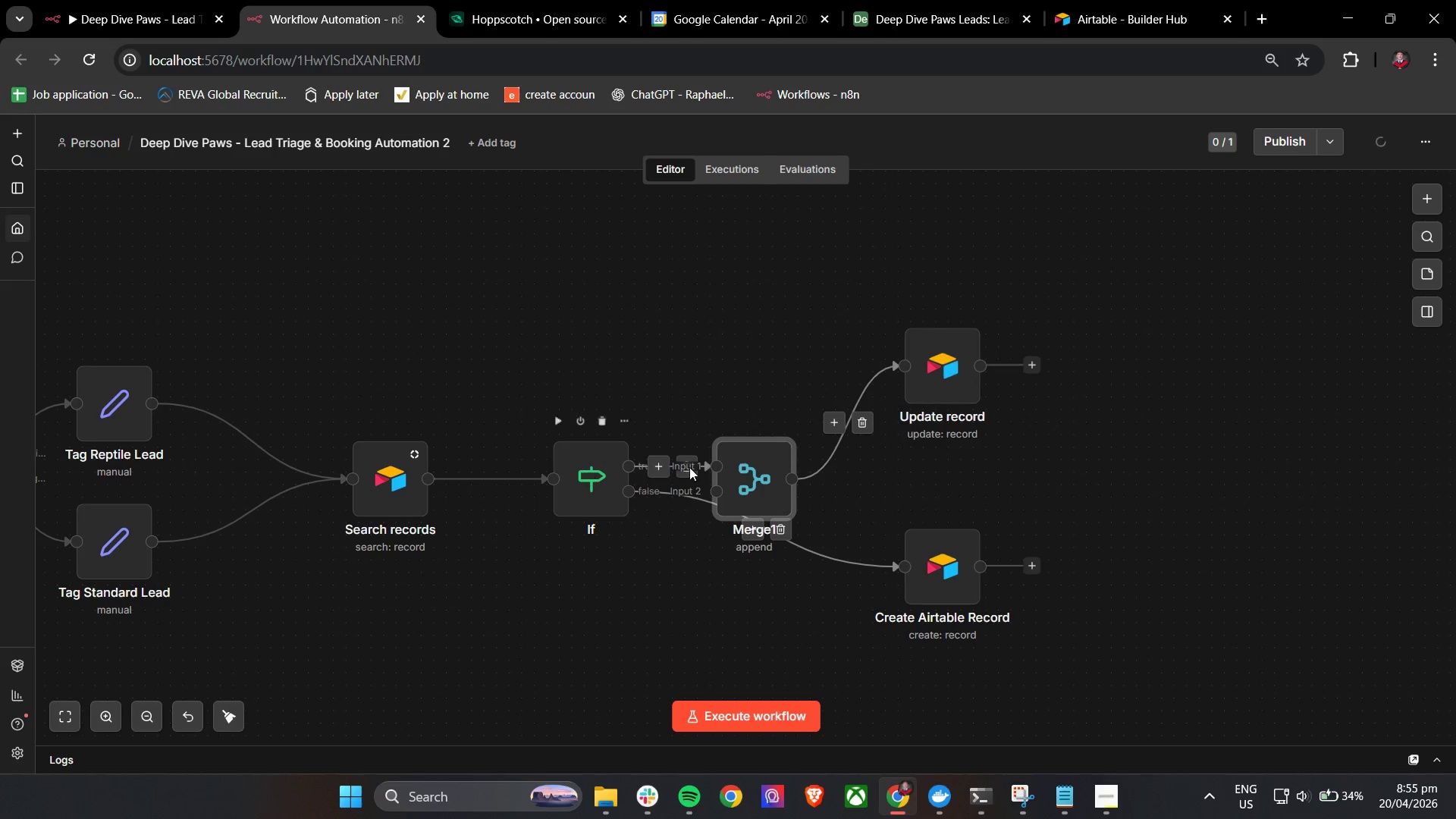 
left_click_drag(start_coordinate=[745, 464], to_coordinate=[713, 350])
 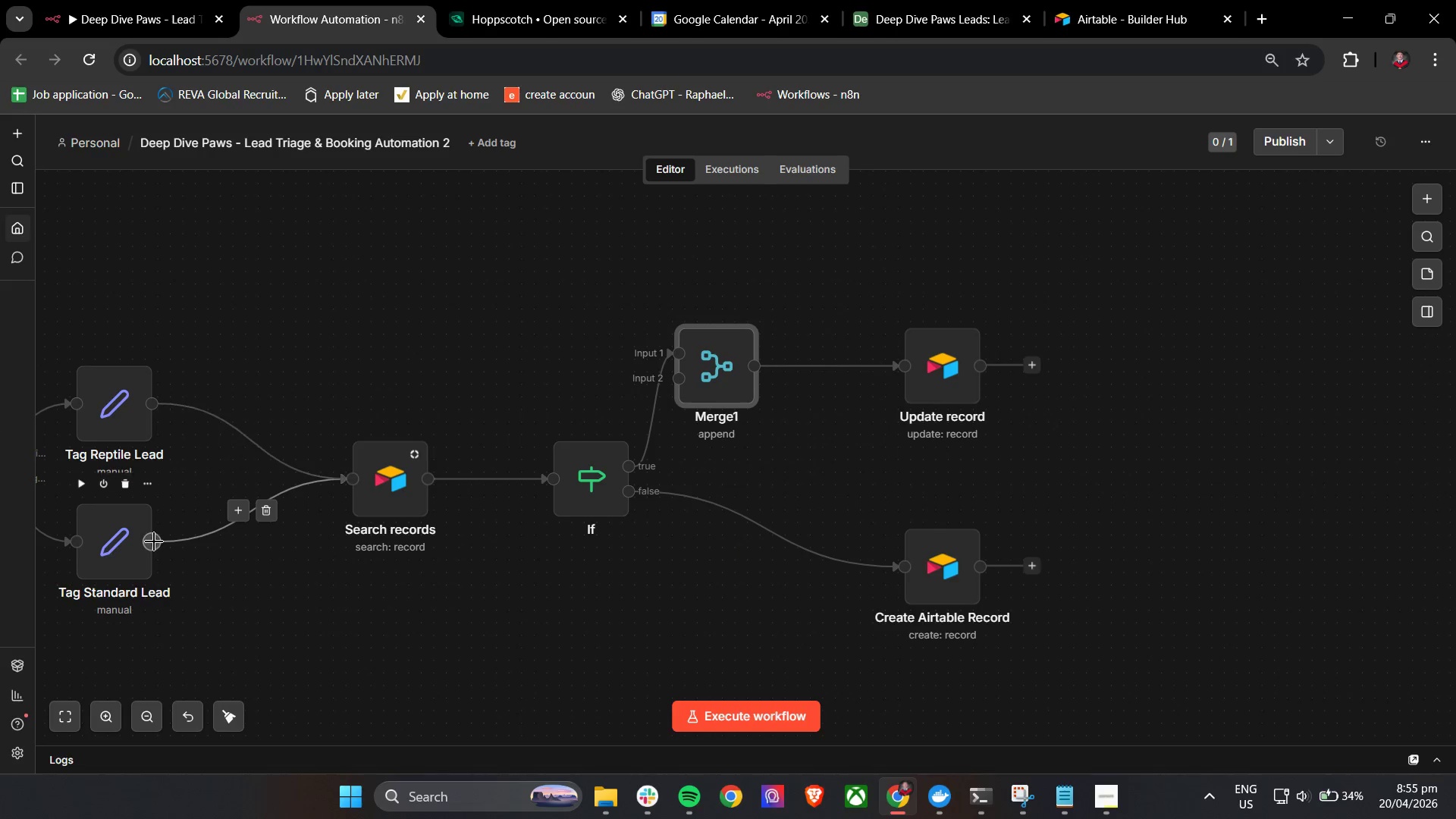 
left_click_drag(start_coordinate=[154, 541], to_coordinate=[675, 388])
 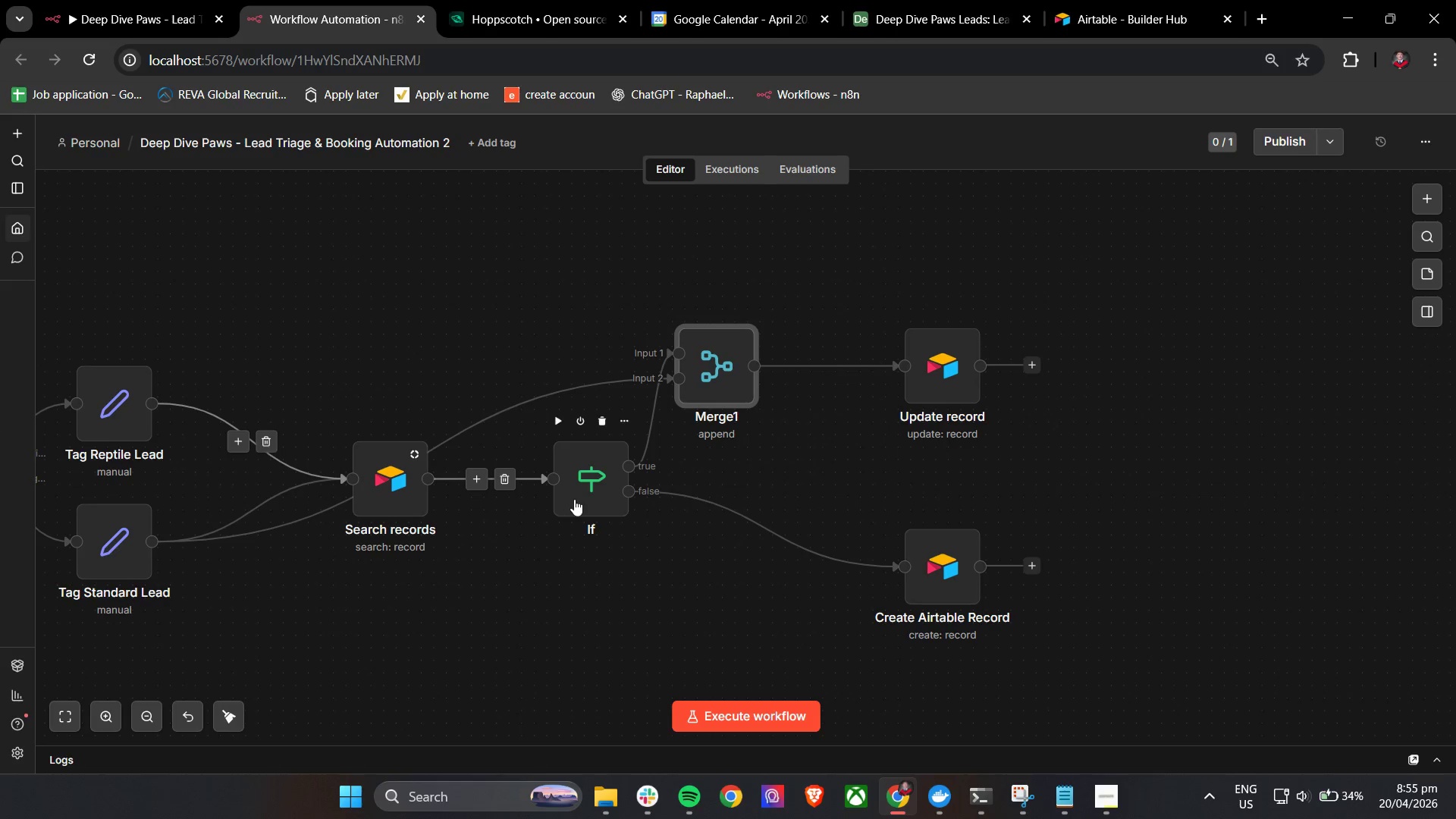 
left_click_drag(start_coordinate=[589, 488], to_coordinate=[582, 513])
 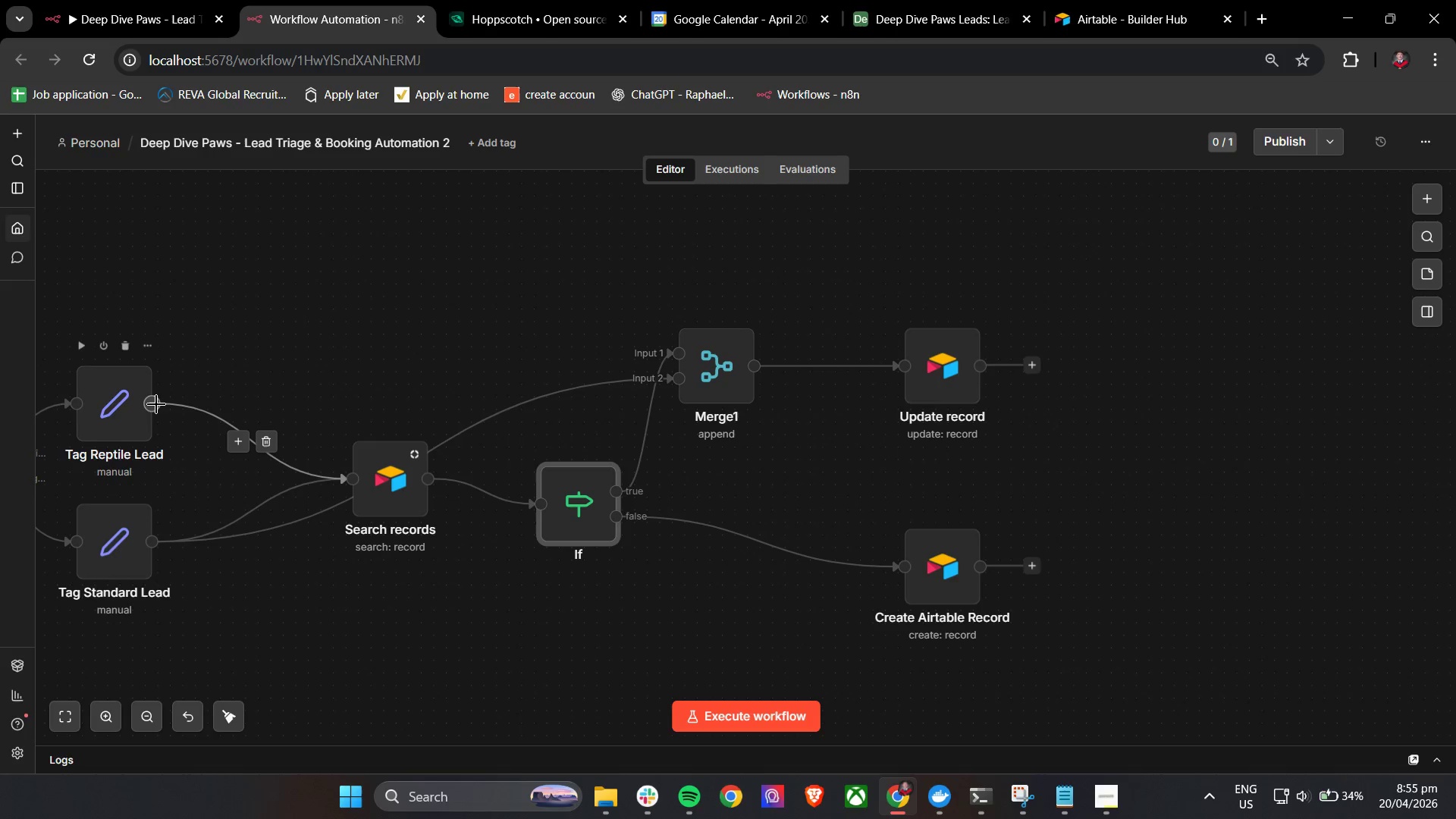 
left_click_drag(start_coordinate=[156, 404], to_coordinate=[673, 382])
 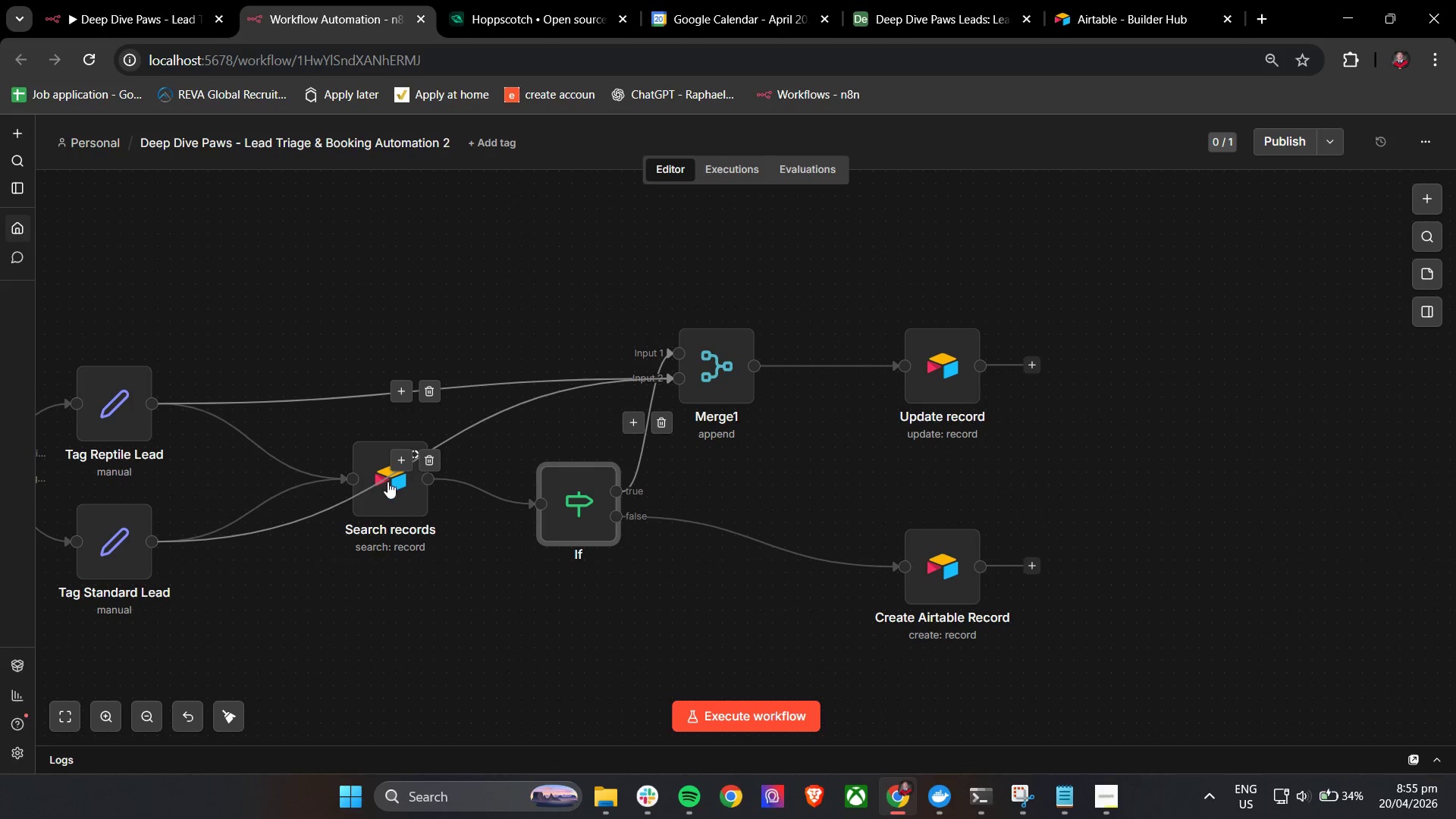 
left_click_drag(start_coordinate=[385, 482], to_coordinate=[432, 478])
 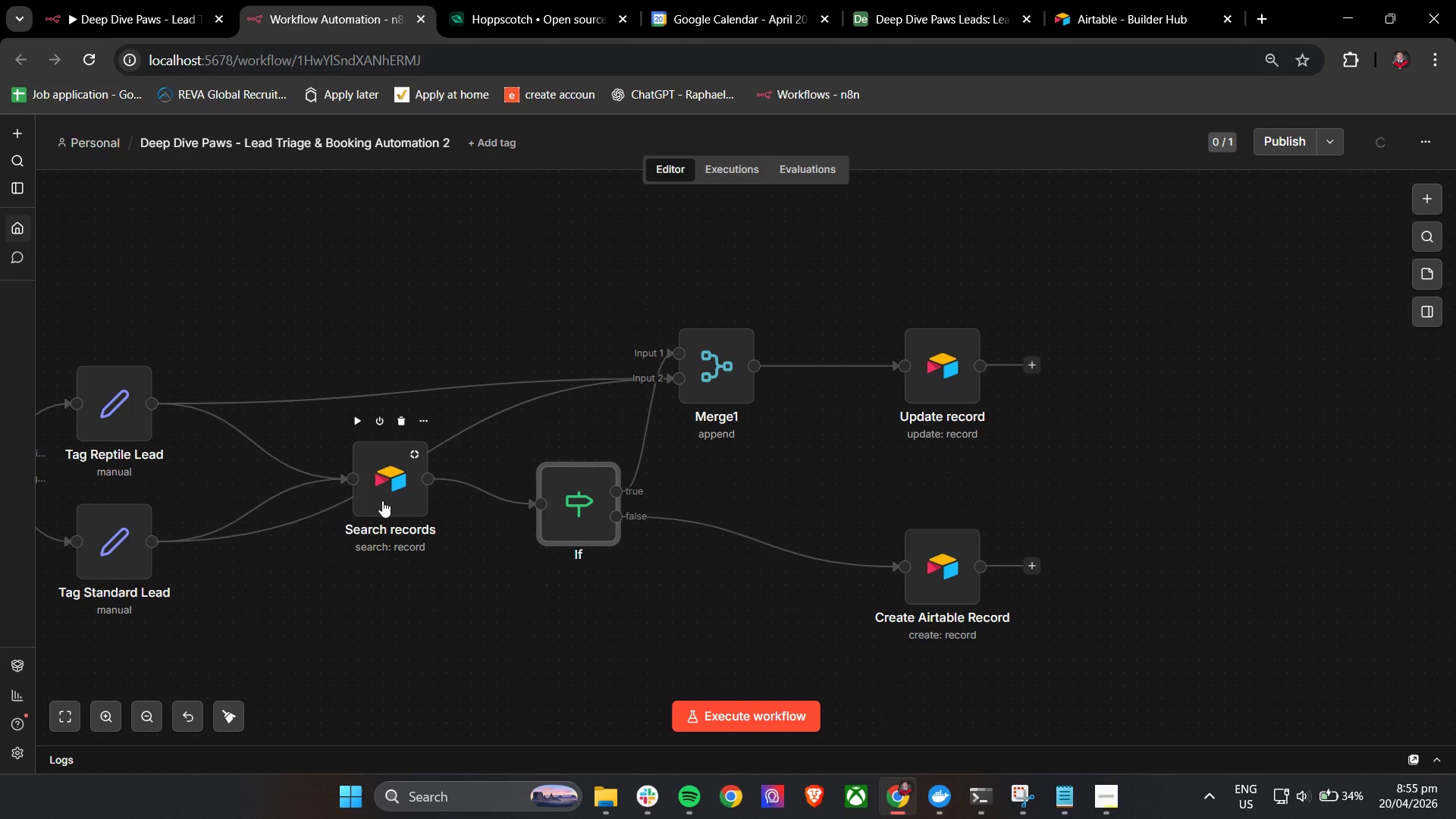 
left_click_drag(start_coordinate=[382, 500], to_coordinate=[447, 481])
 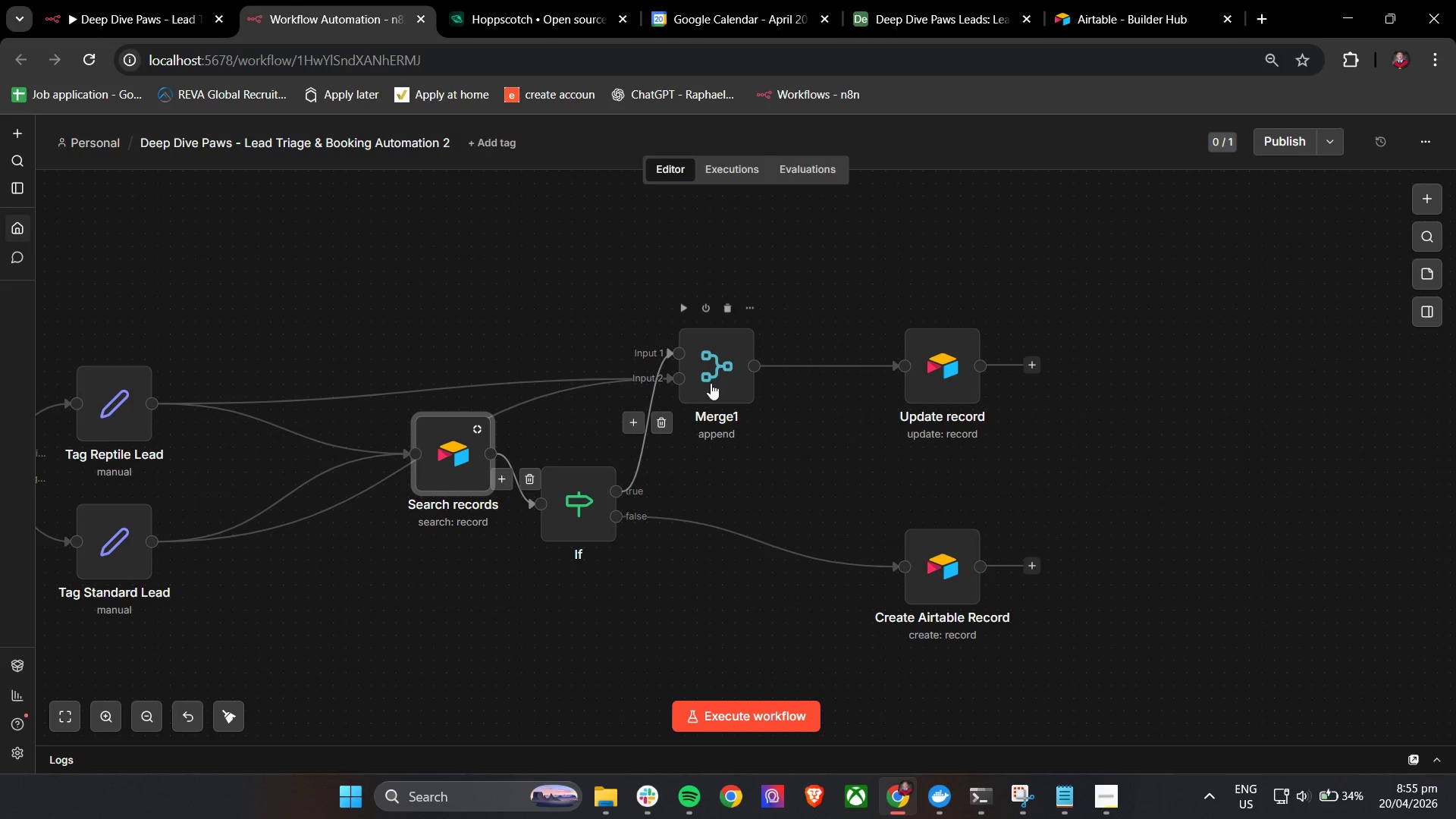 
left_click([720, 374])
 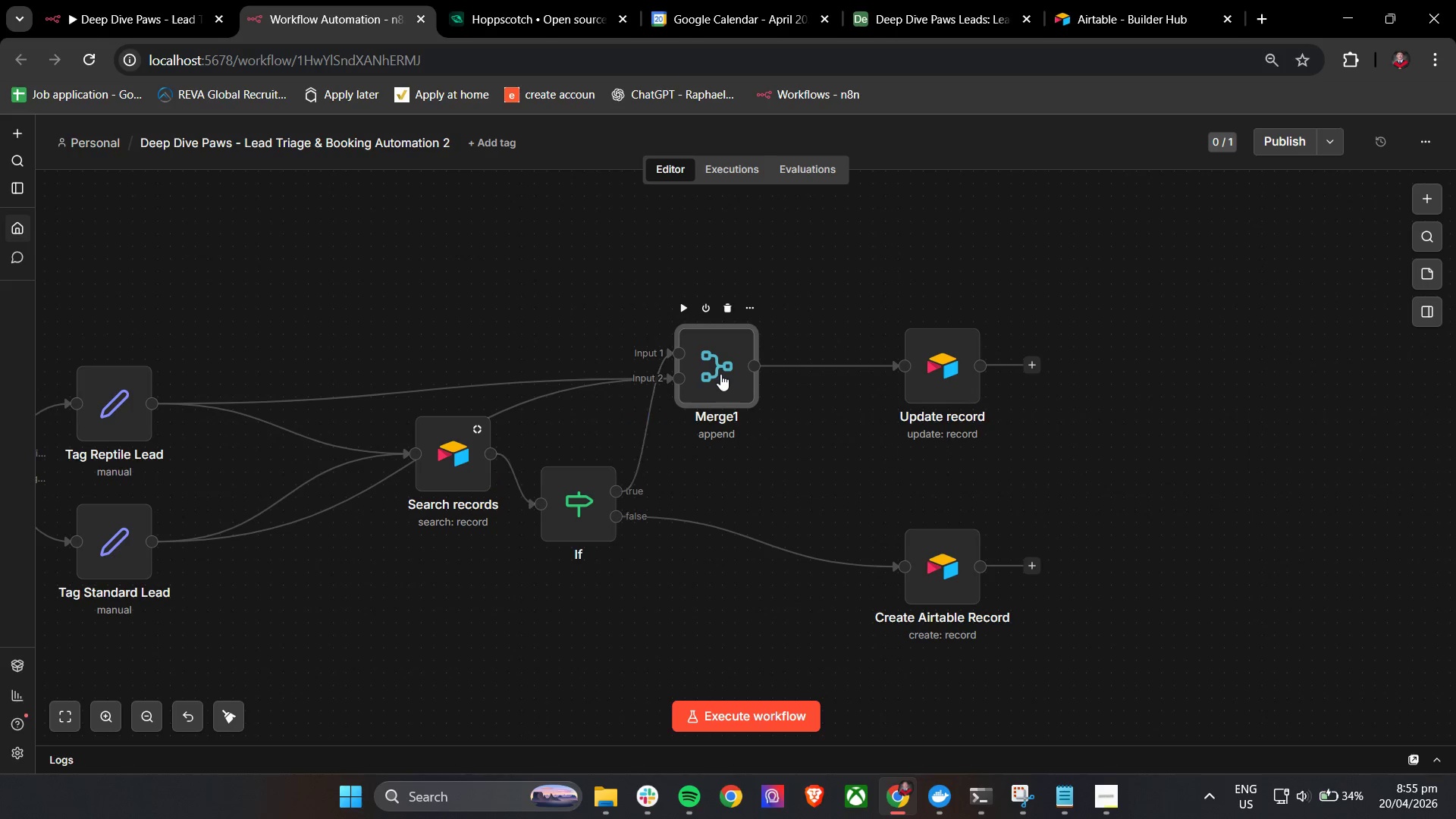 
key(Control+C)
 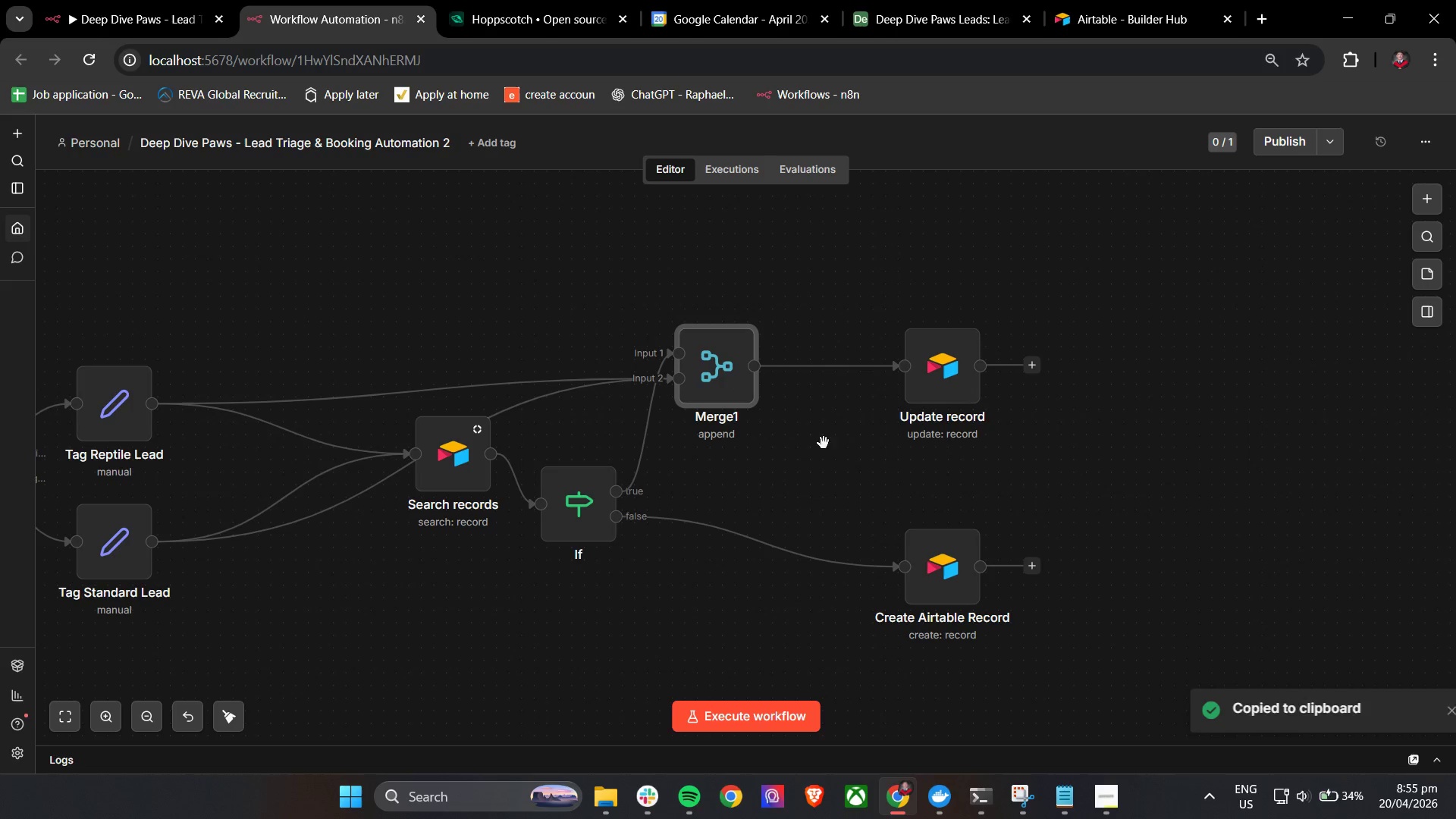 
key(Control+V)
 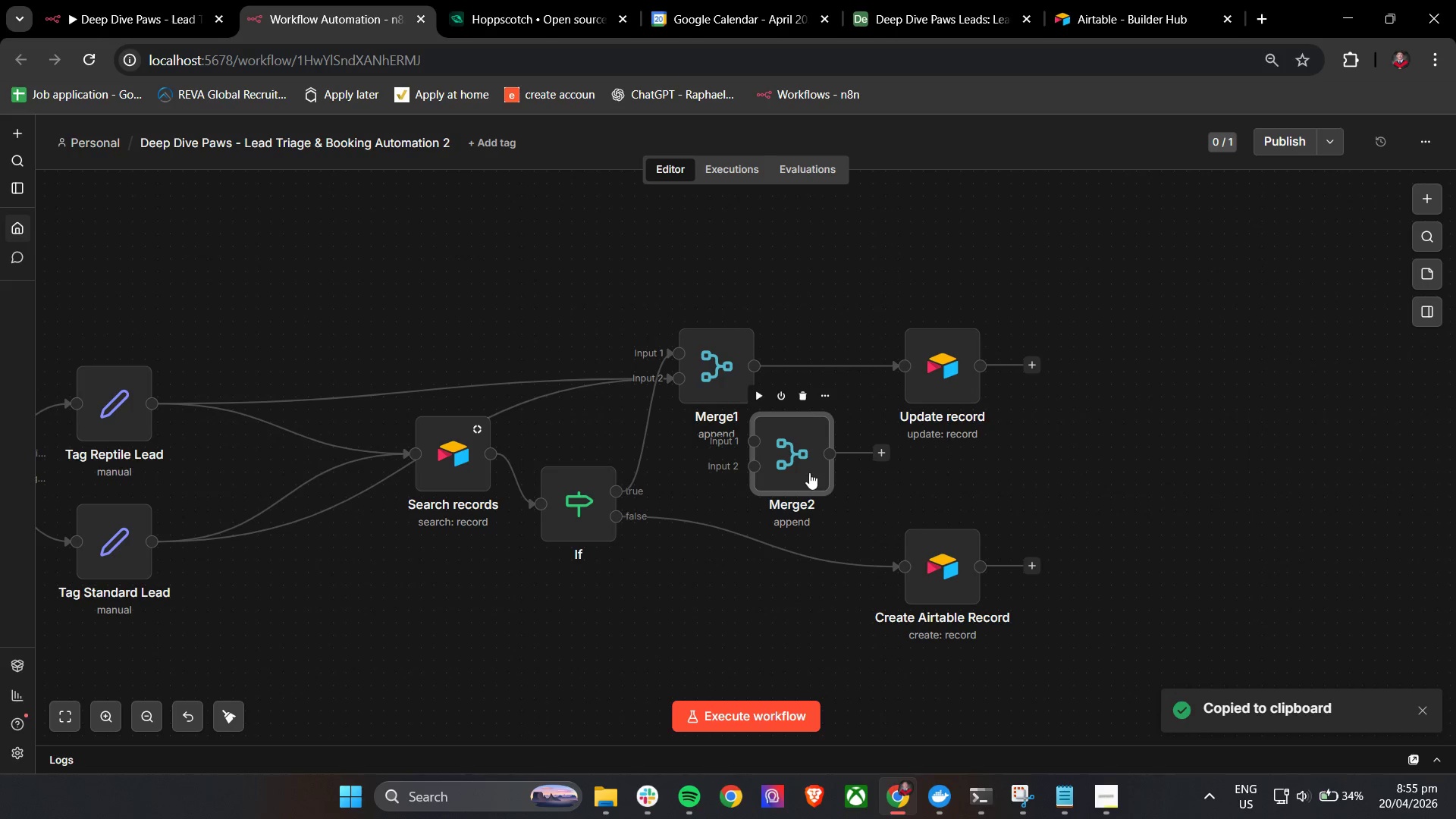 
left_click_drag(start_coordinate=[805, 472], to_coordinate=[749, 595])
 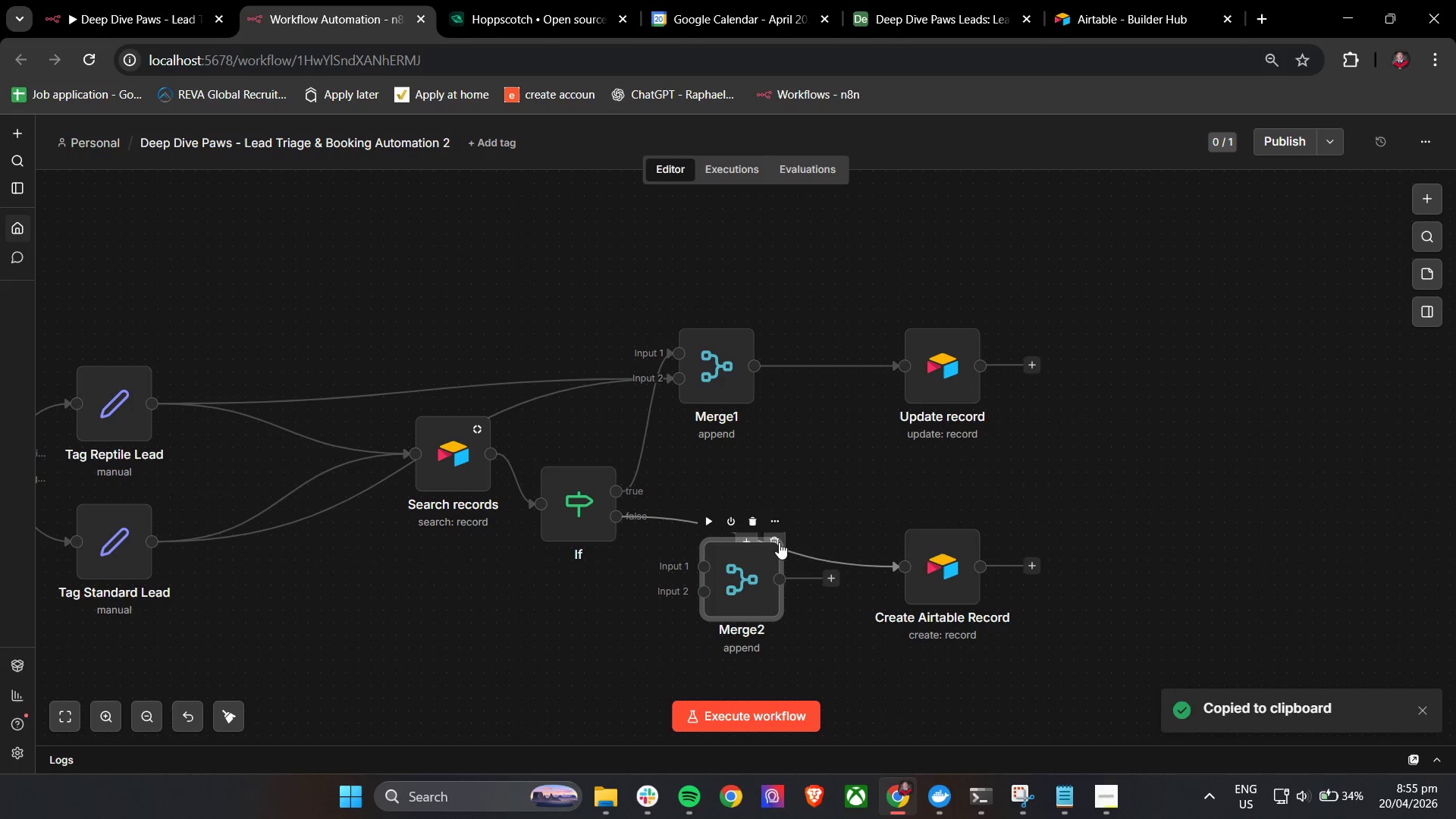 
left_click_drag(start_coordinate=[746, 565], to_coordinate=[736, 590])
 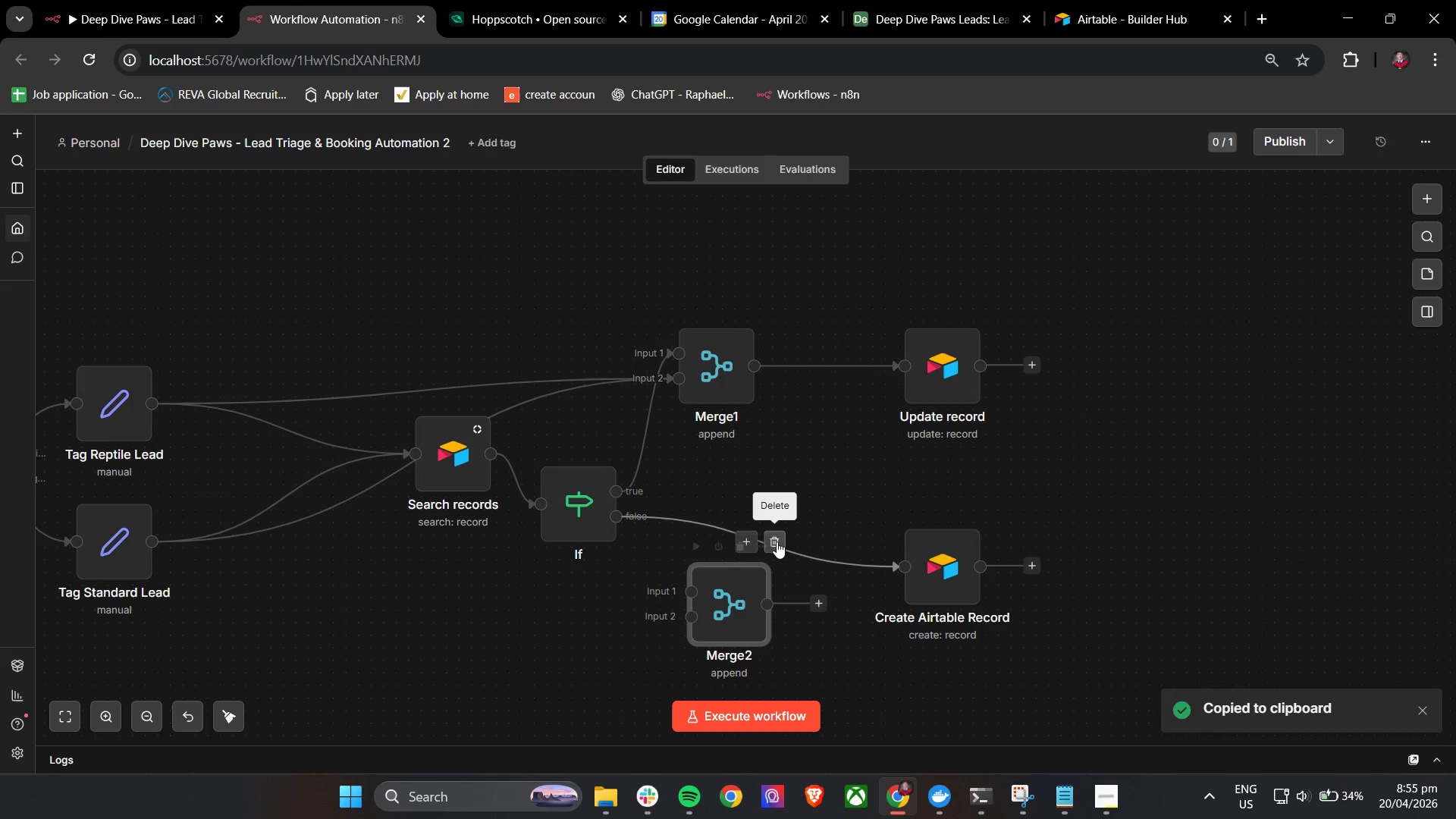 
left_click([777, 541])
 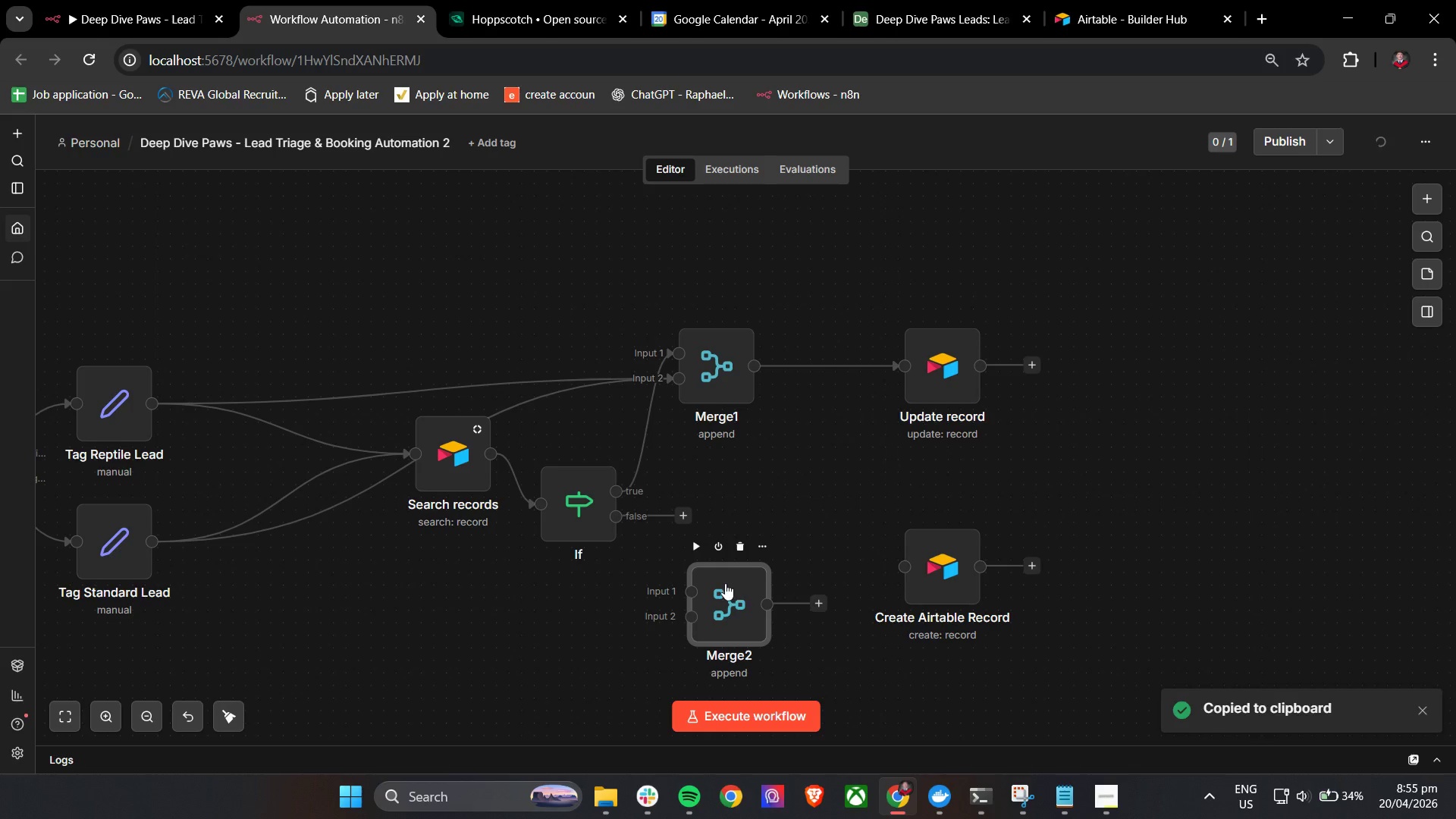 
left_click_drag(start_coordinate=[722, 587], to_coordinate=[753, 529])
 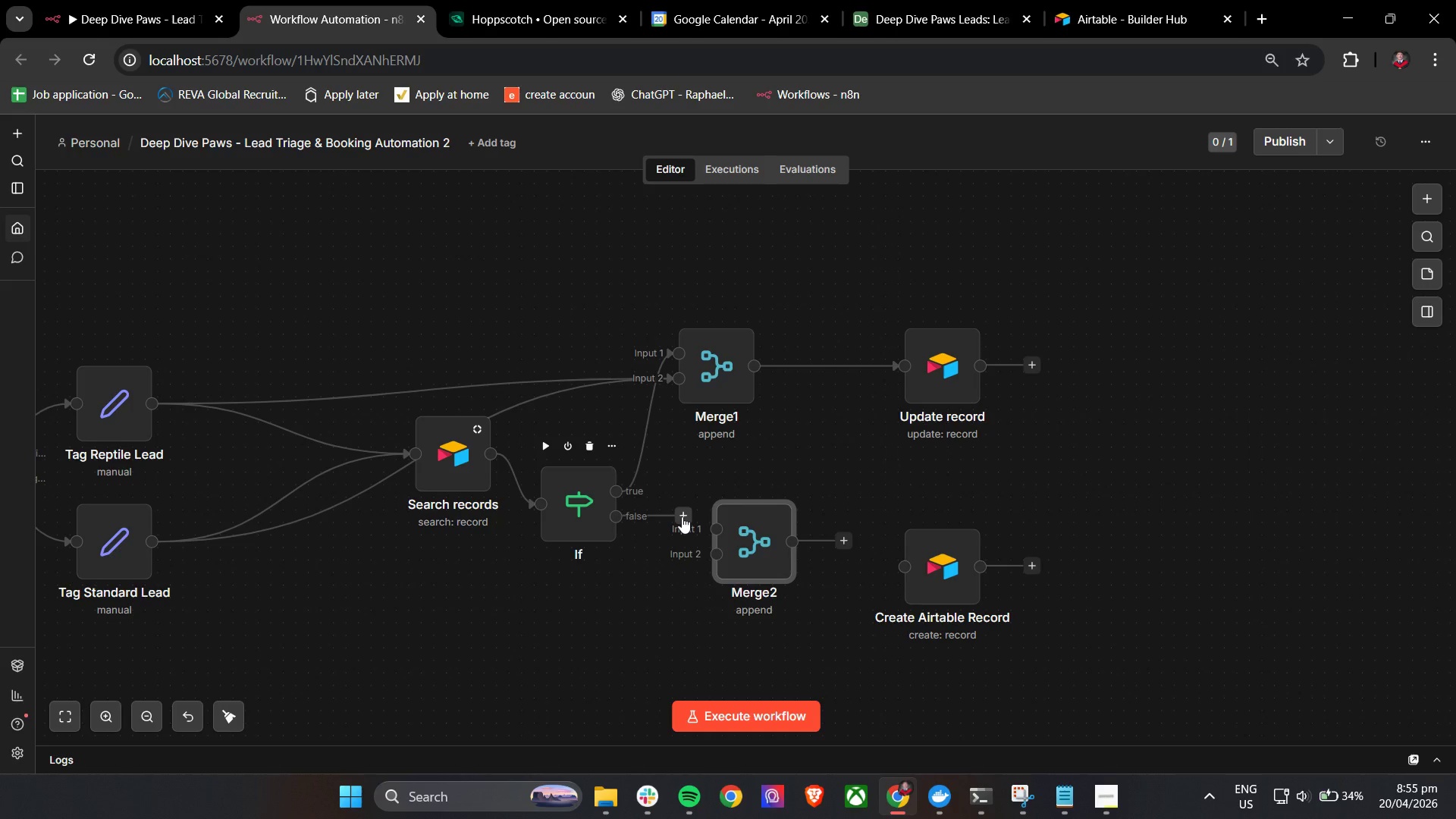 
left_click_drag(start_coordinate=[682, 516], to_coordinate=[704, 527])
 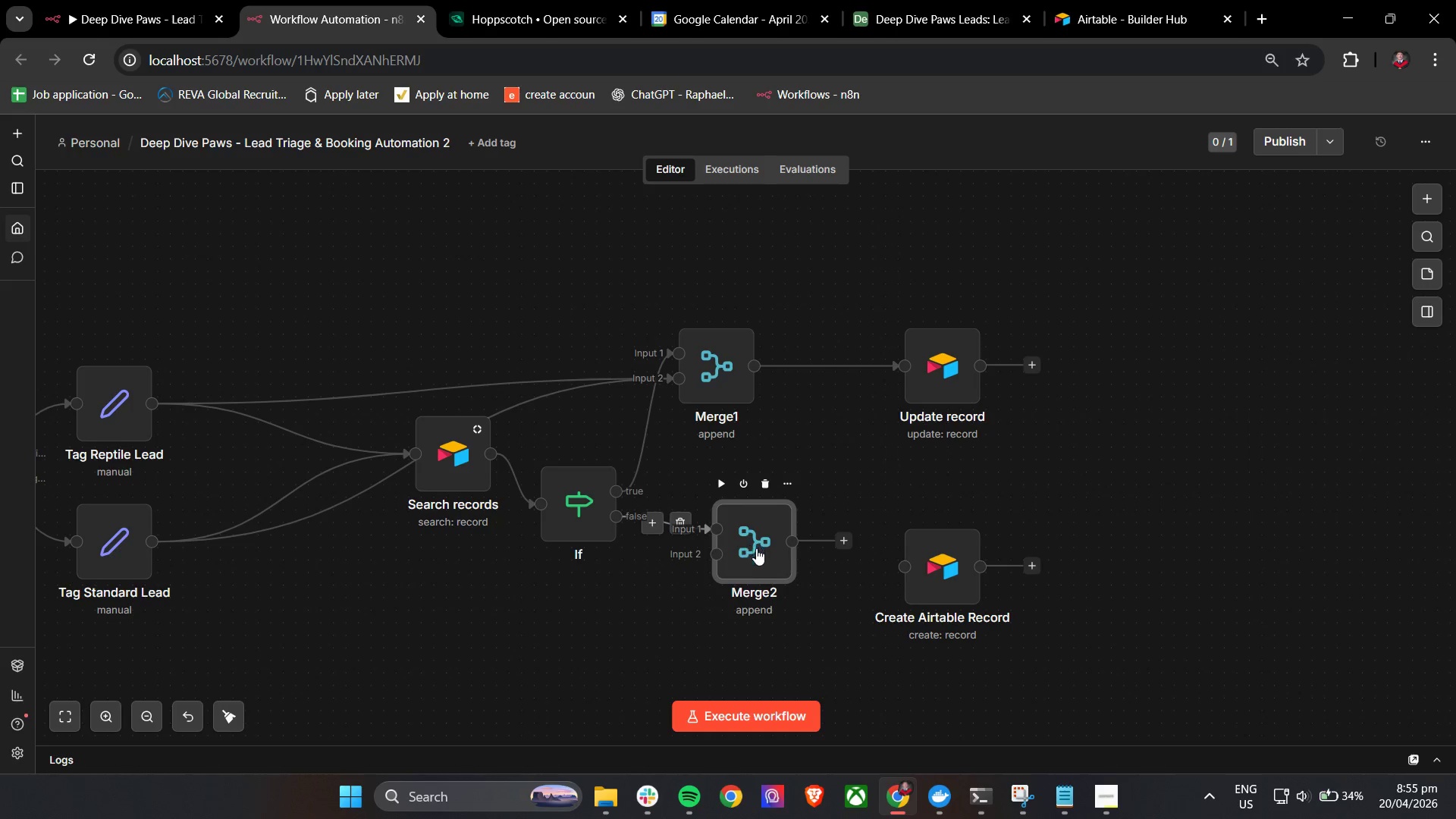 
left_click_drag(start_coordinate=[758, 547], to_coordinate=[742, 568])
 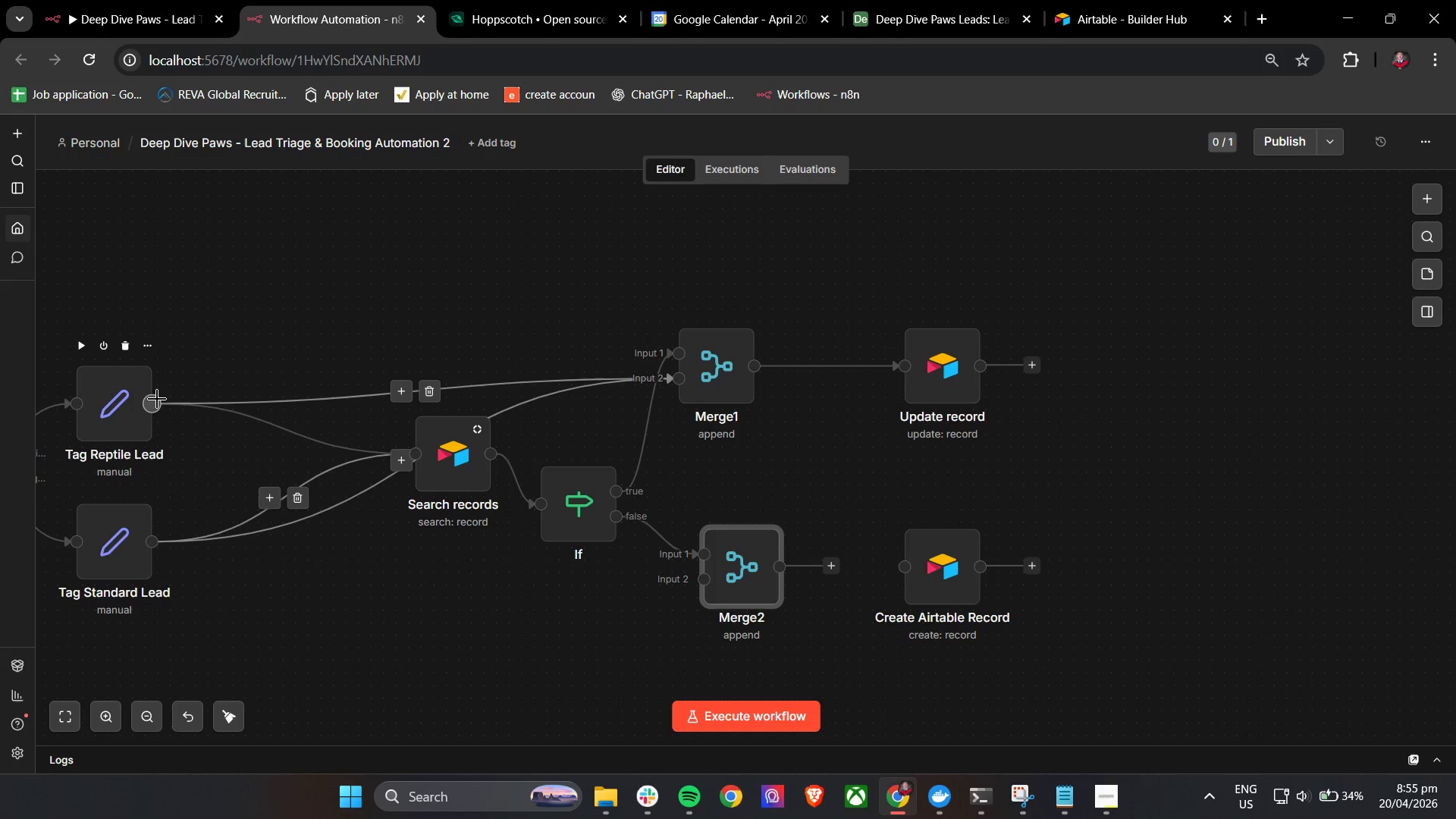 
left_click_drag(start_coordinate=[155, 402], to_coordinate=[711, 553])
 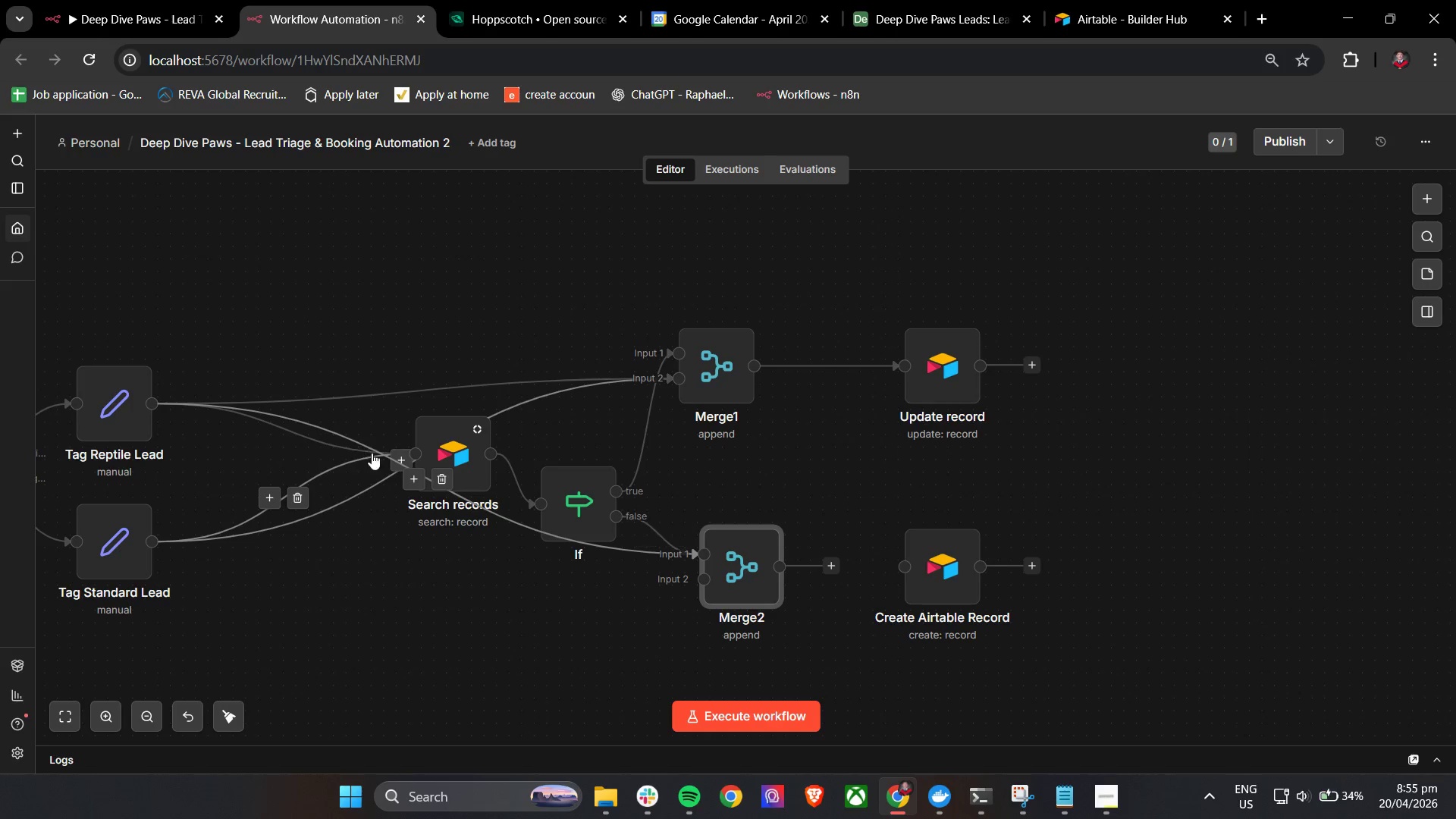 
left_click_drag(start_coordinate=[745, 577], to_coordinate=[622, 673])
 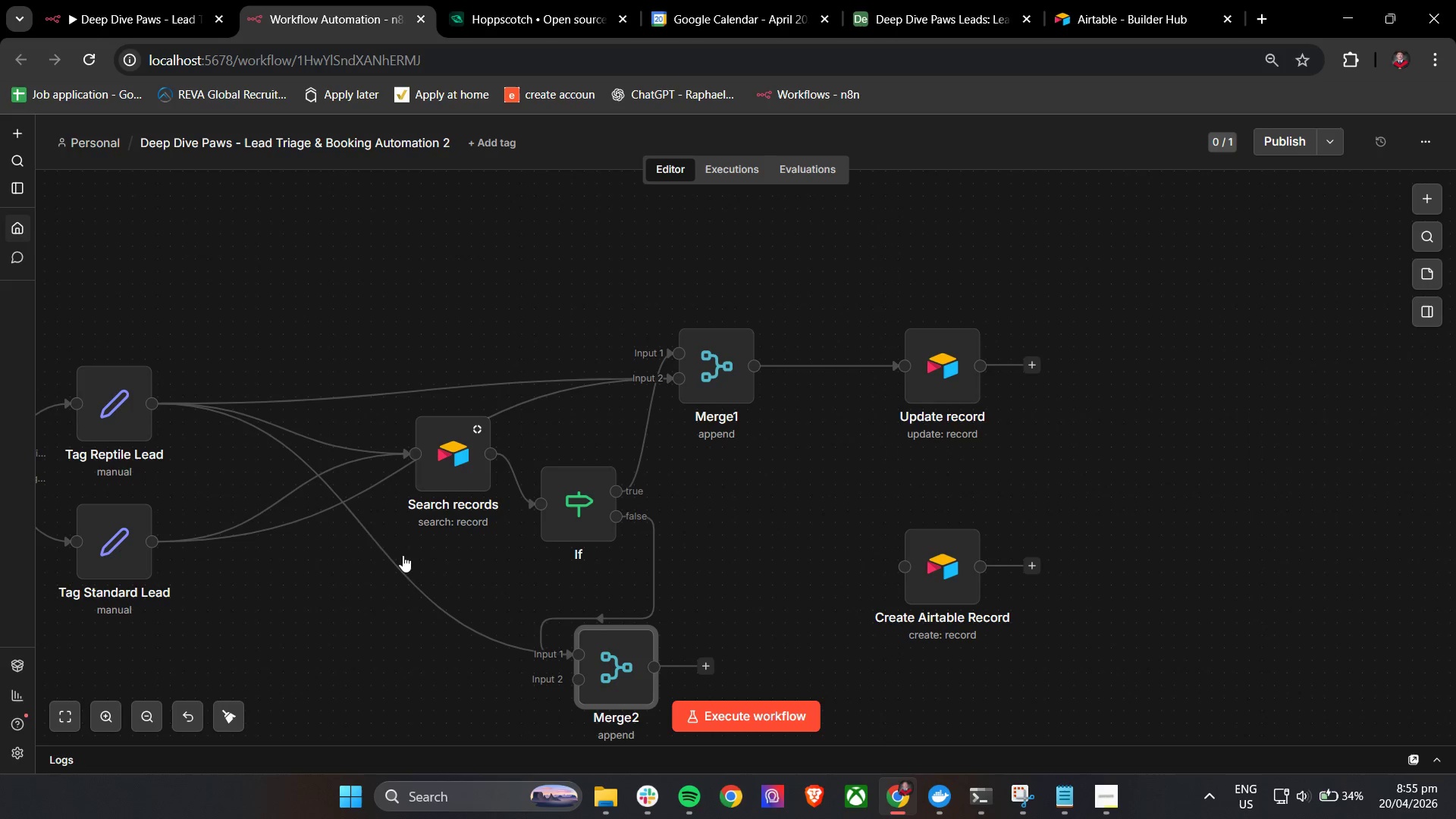 
left_click([377, 524])
 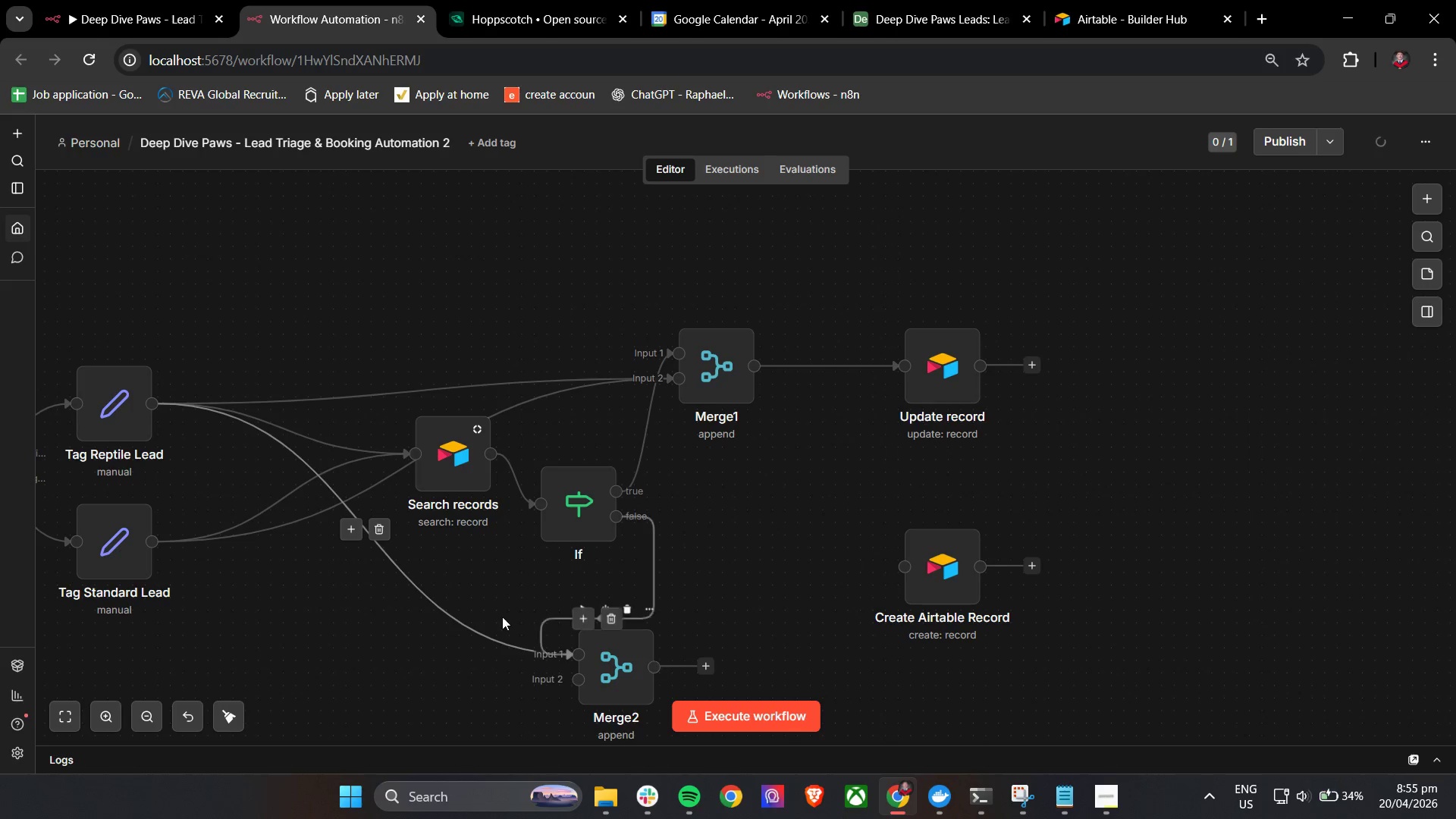 
left_click([381, 532])
 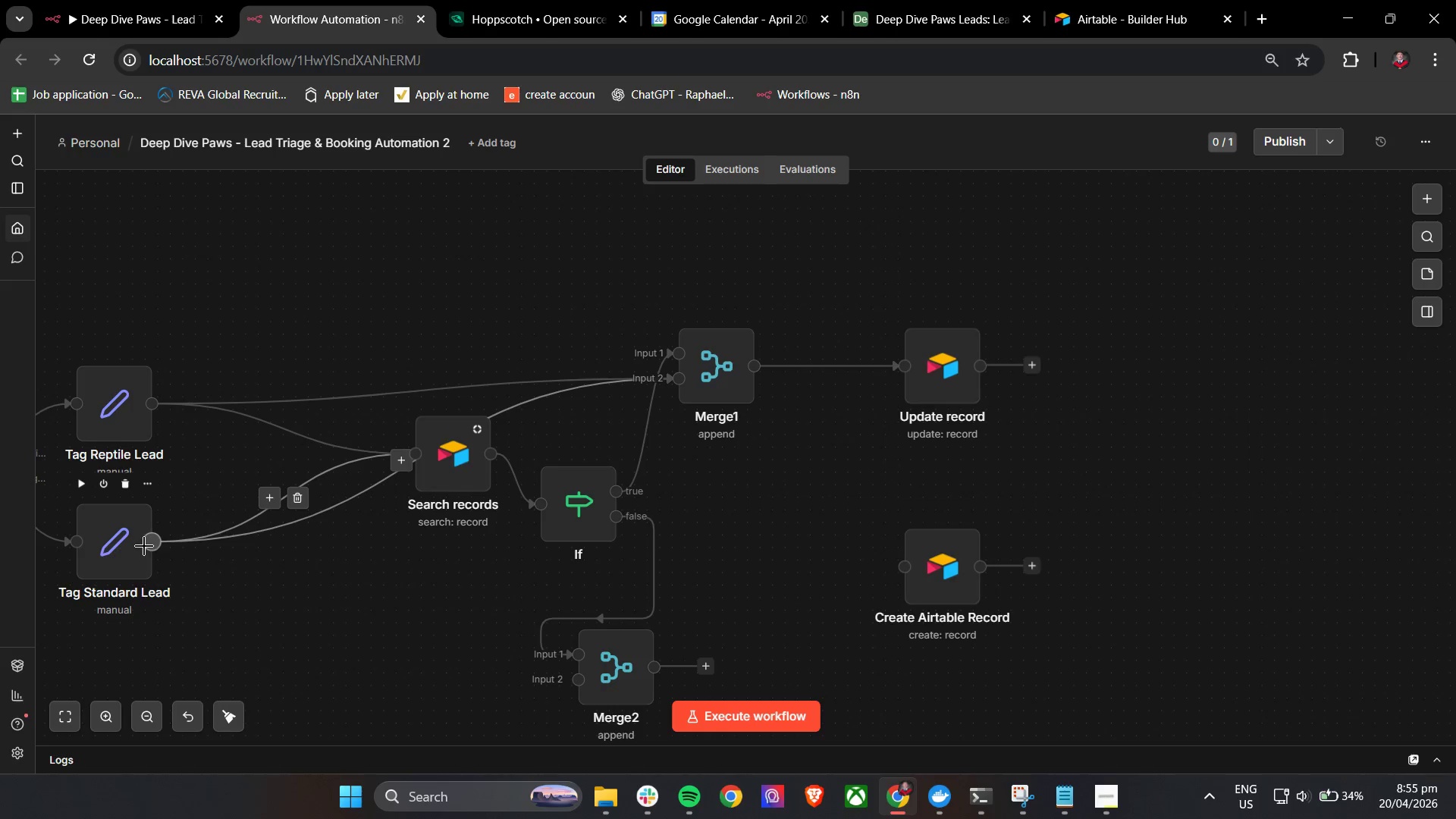 
left_click_drag(start_coordinate=[152, 544], to_coordinate=[582, 682])
 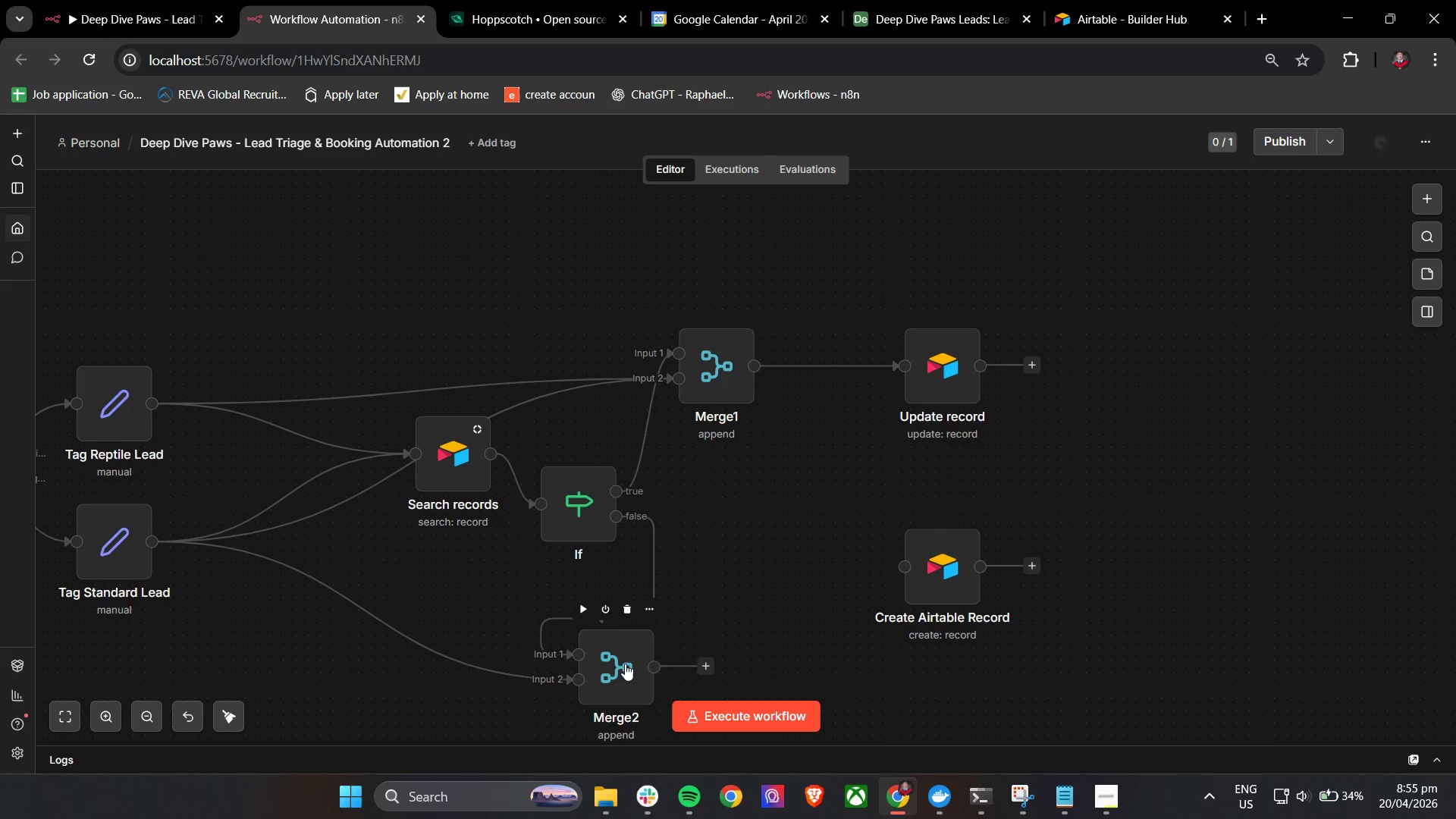 
left_click_drag(start_coordinate=[626, 664], to_coordinate=[739, 588])
 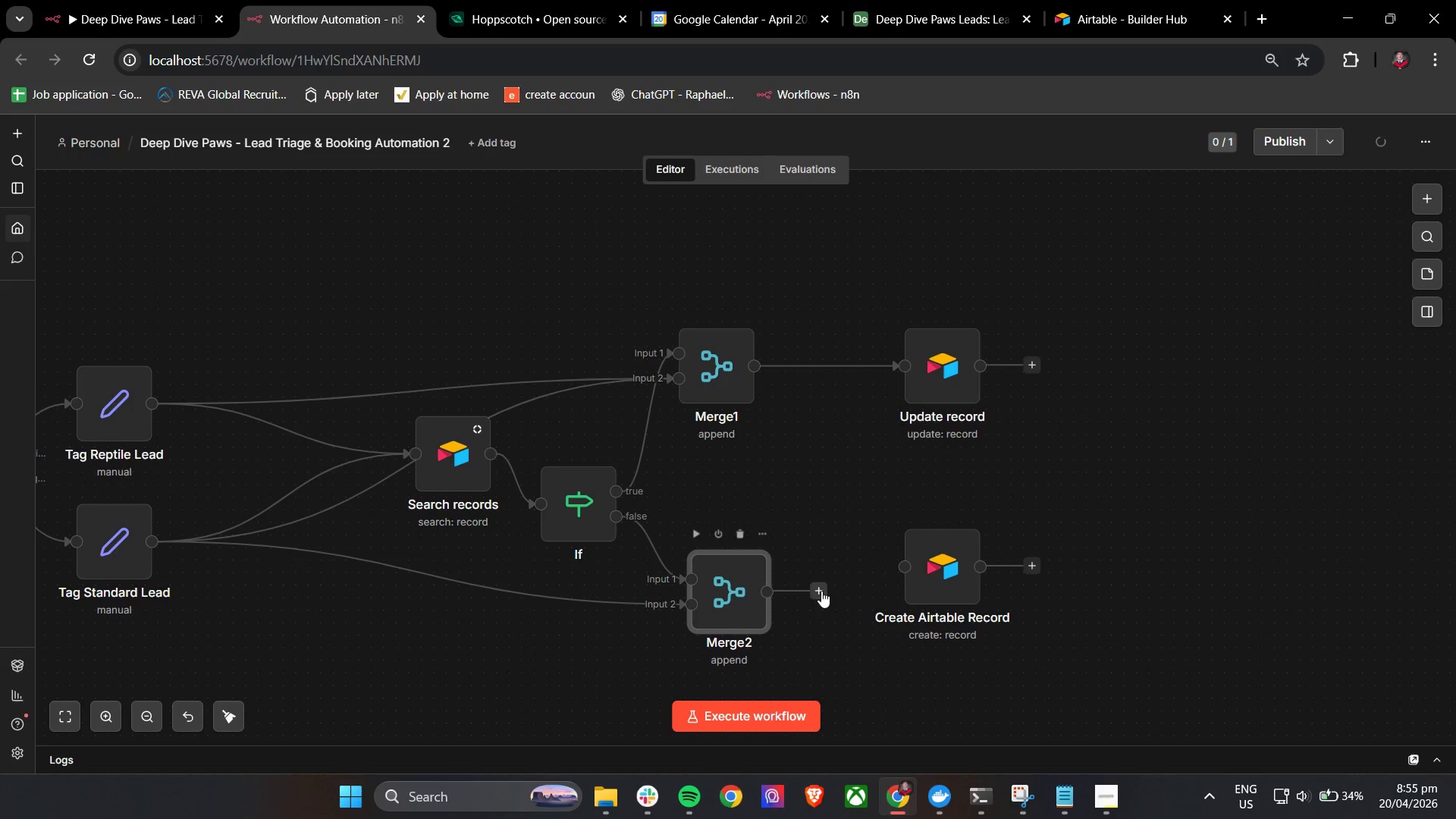 
left_click_drag(start_coordinate=[814, 591], to_coordinate=[910, 566])
 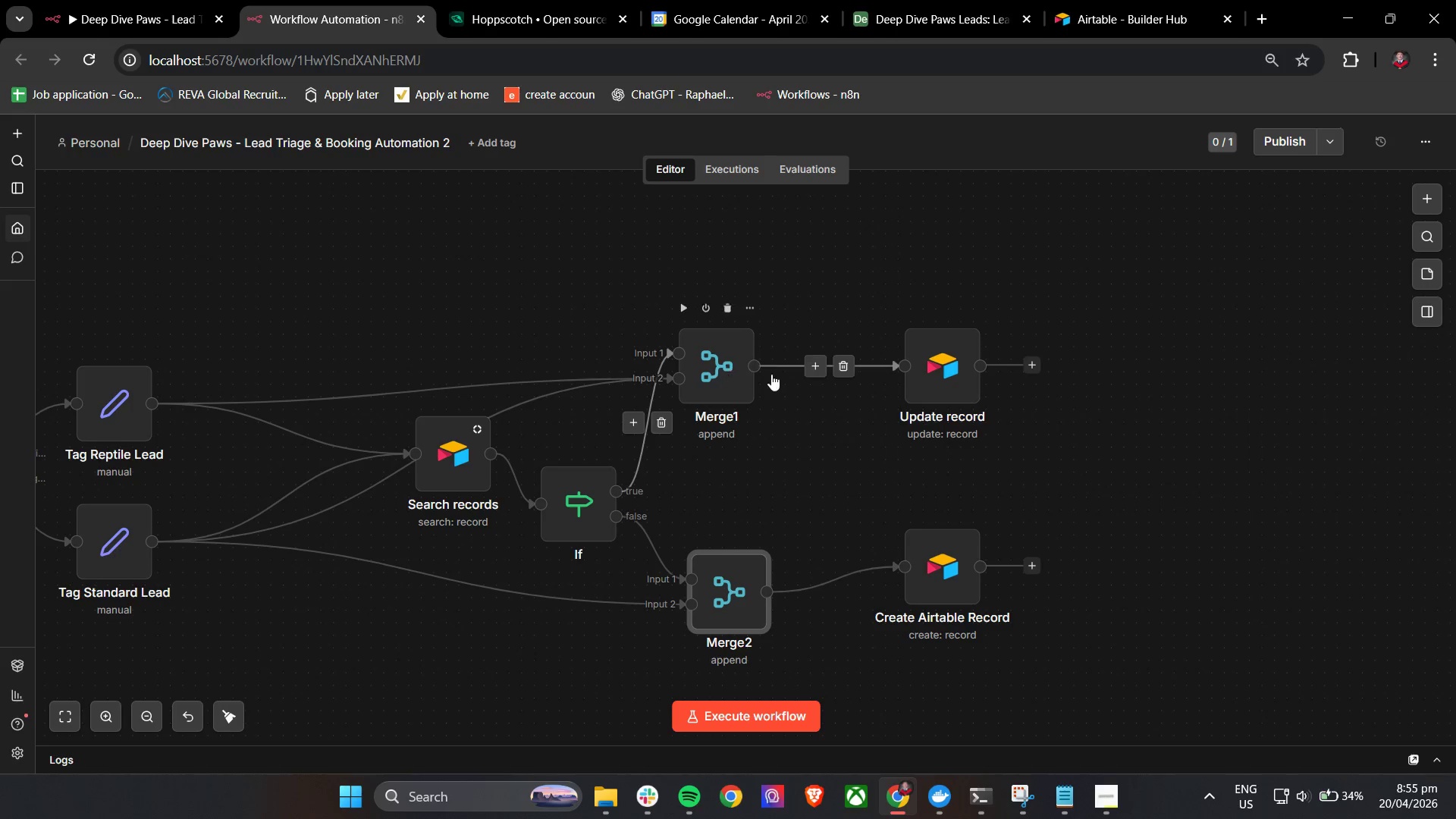 
left_click_drag(start_coordinate=[819, 257], to_coordinate=[1209, 713])
 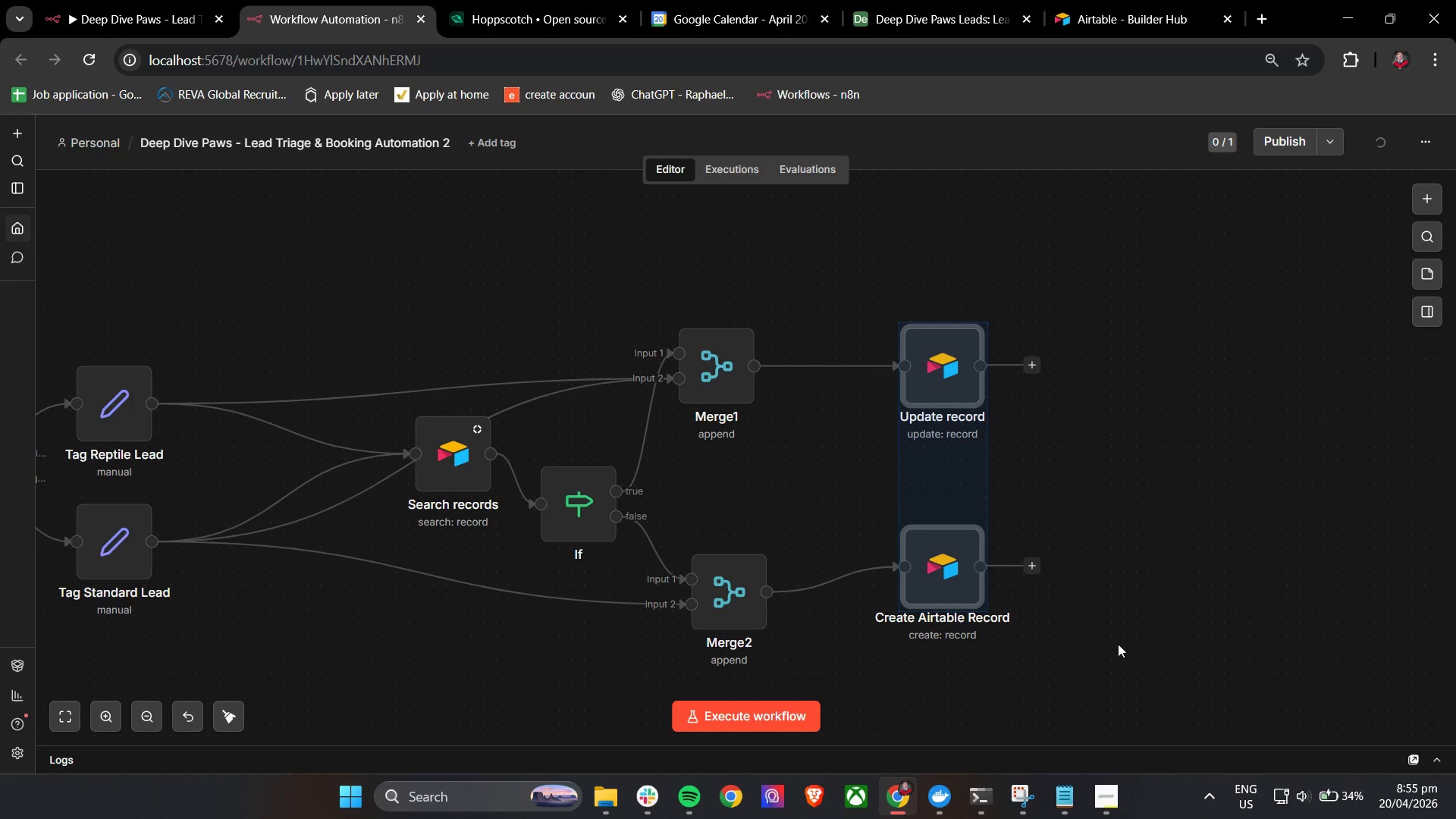 
hold_key(key=ControlLeft, duration=0.5)
 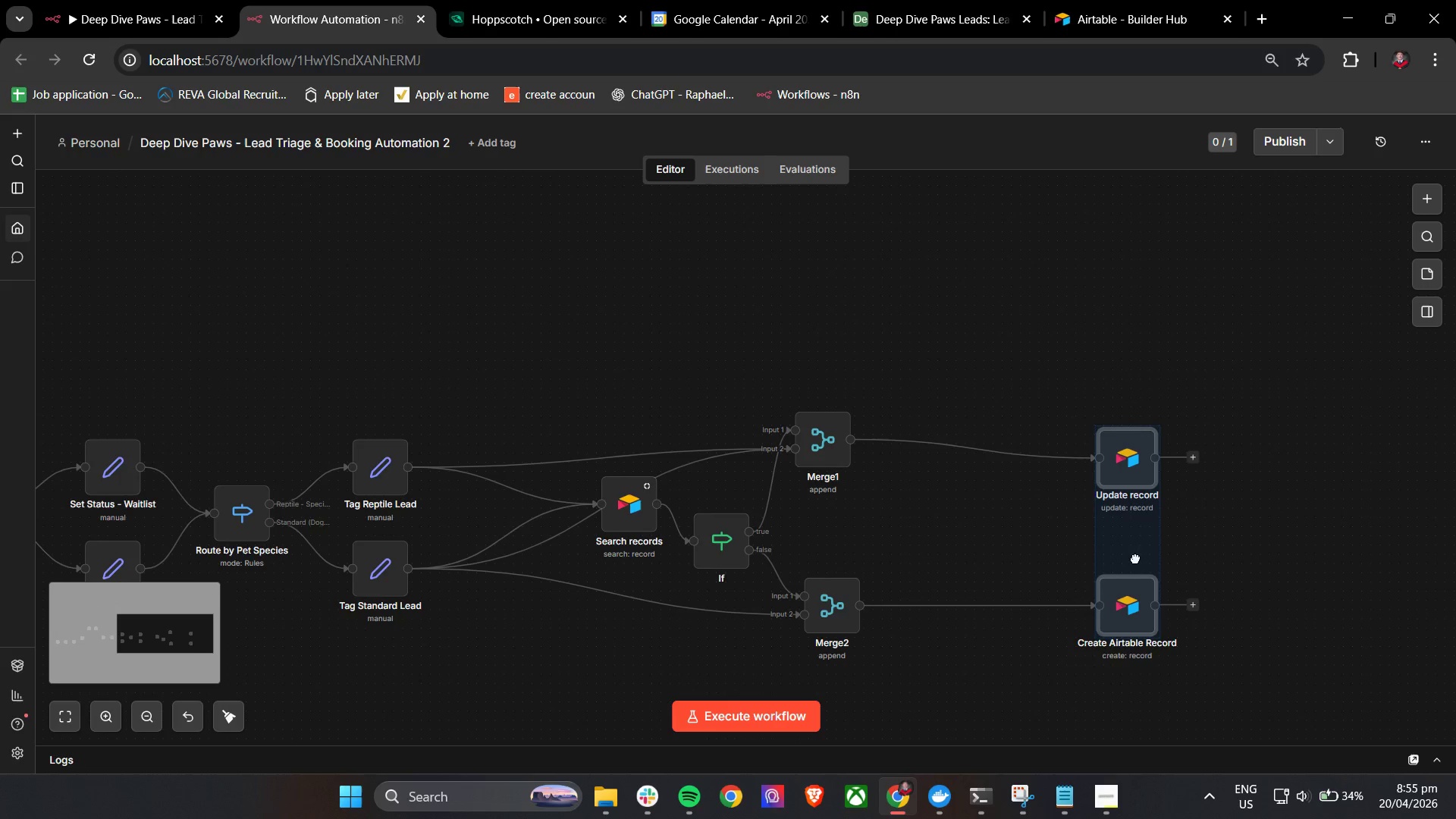 
left_click_drag(start_coordinate=[992, 535], to_coordinate=[1157, 538])
 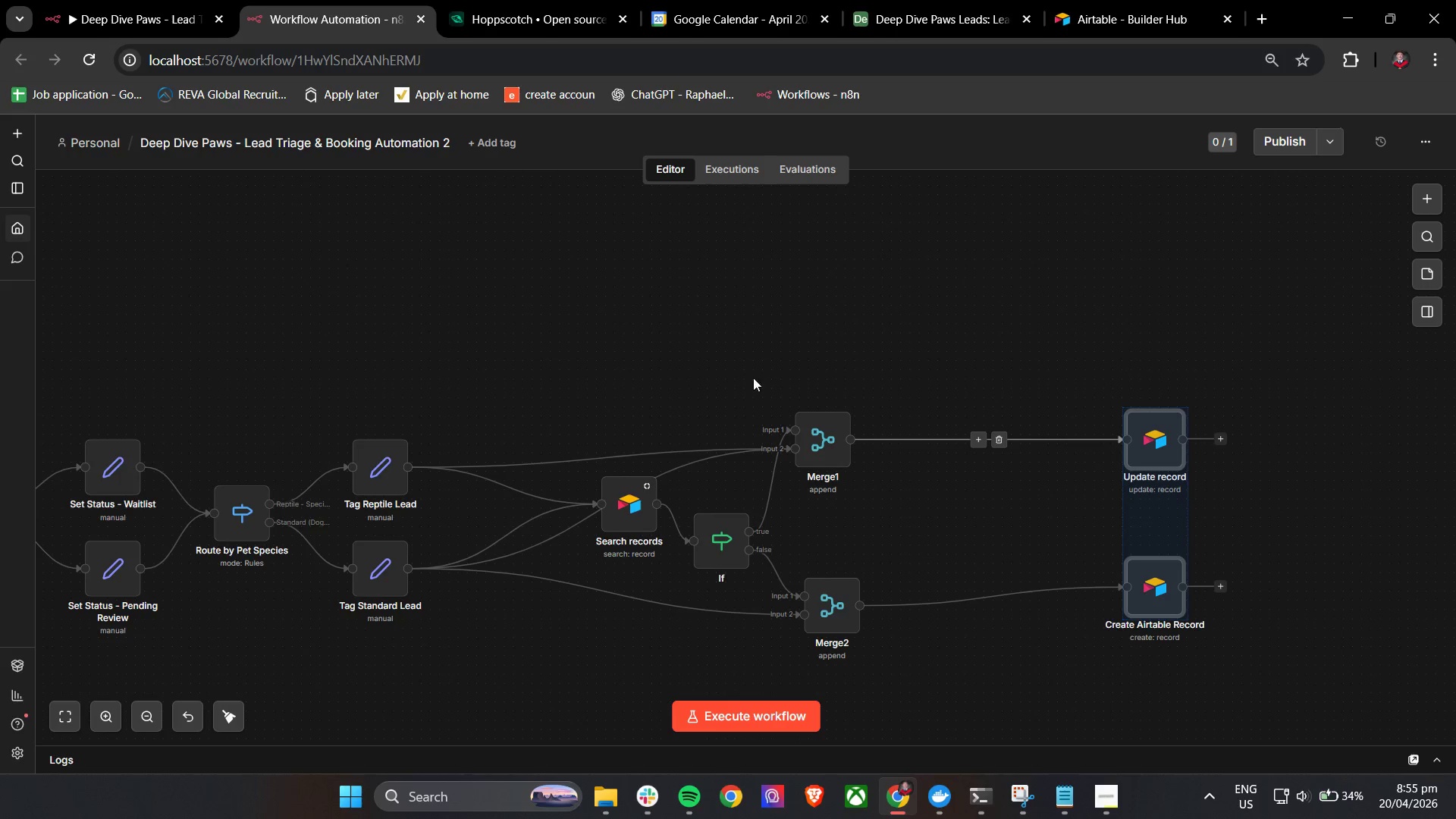 
scroll: coordinate [1118, 644], scroll_direction: down, amount: 2.0
 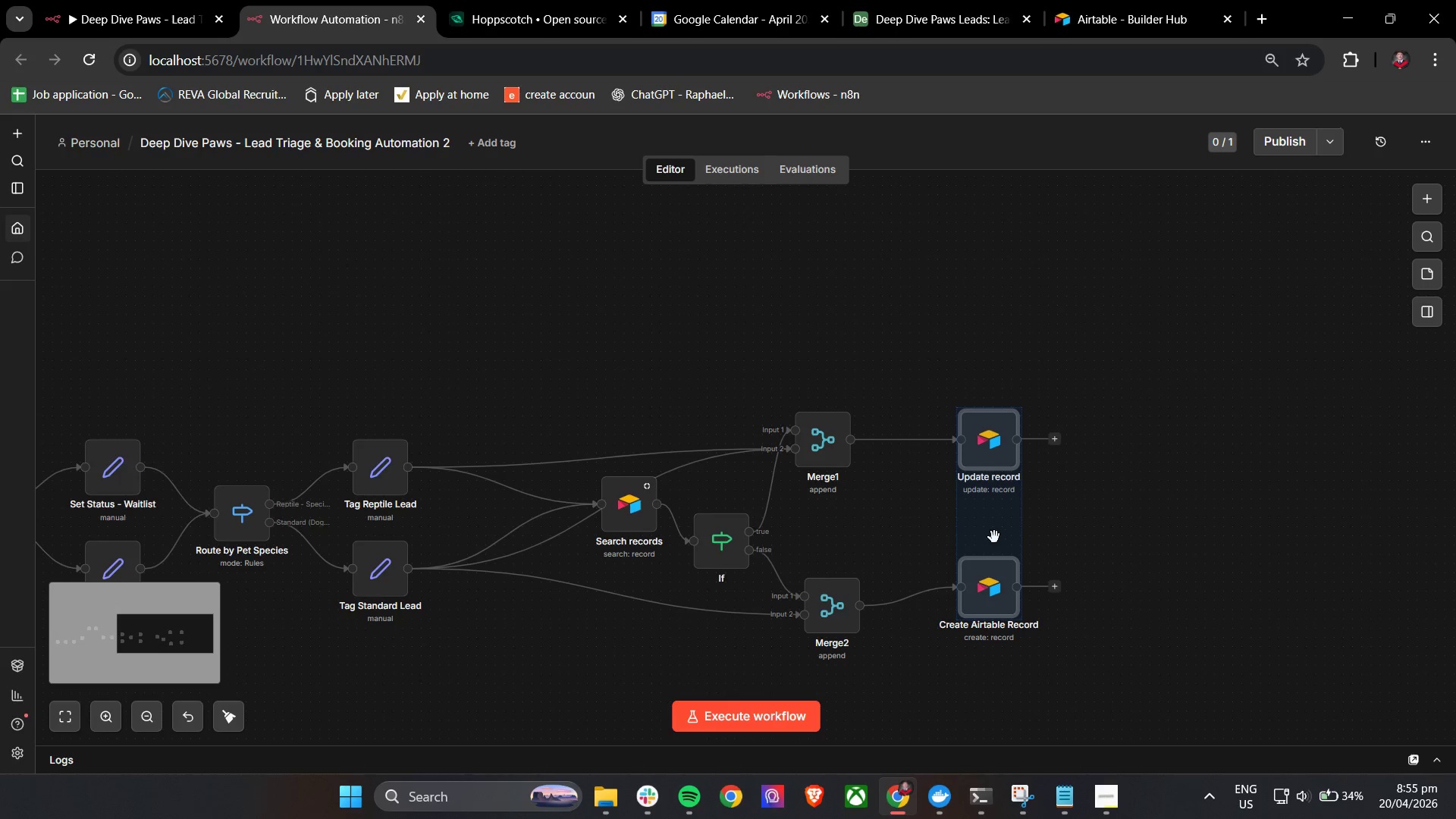 
left_click_drag(start_coordinate=[735, 382], to_coordinate=[946, 768])
 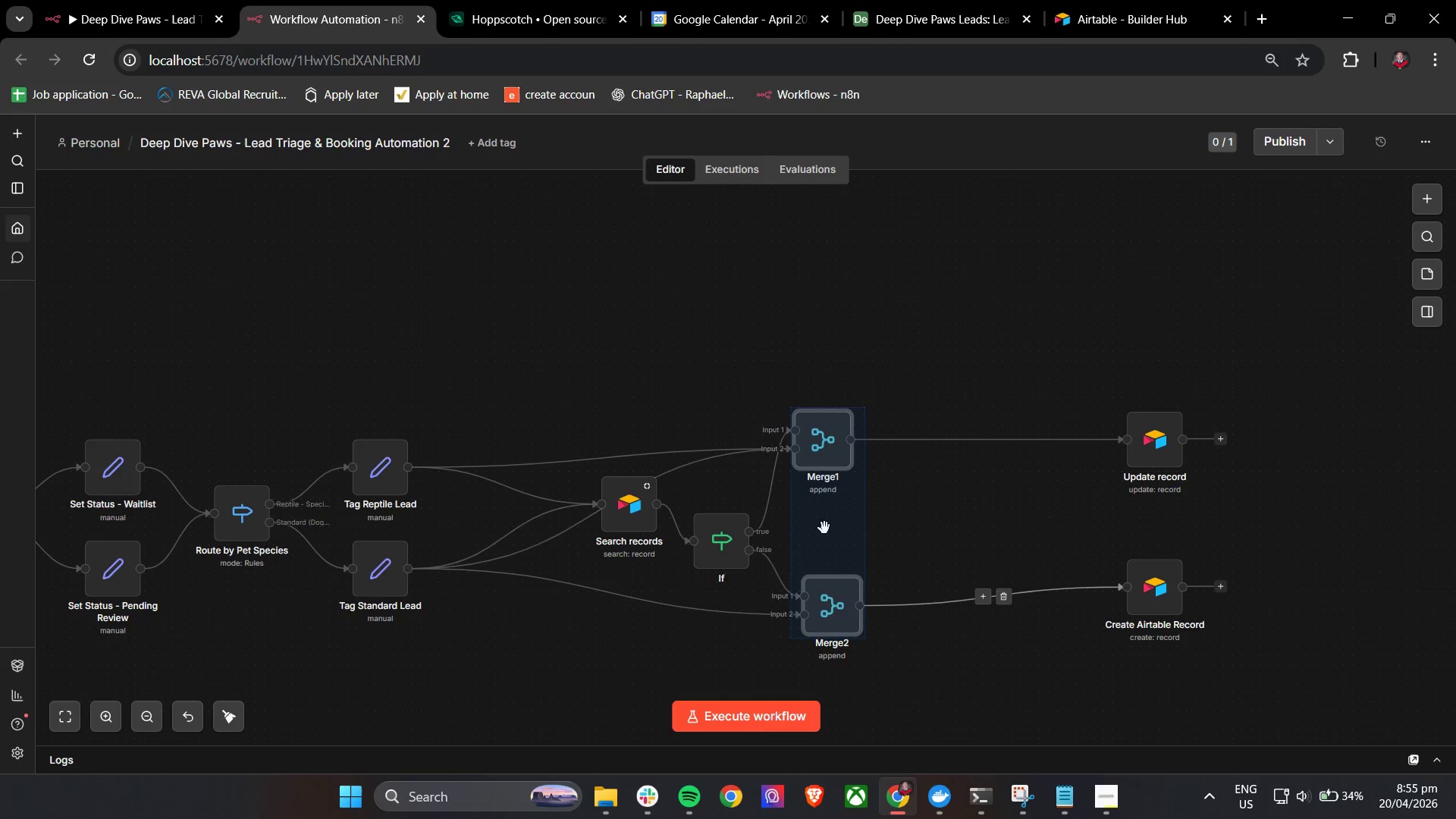 
left_click_drag(start_coordinate=[824, 528], to_coordinate=[937, 525])
 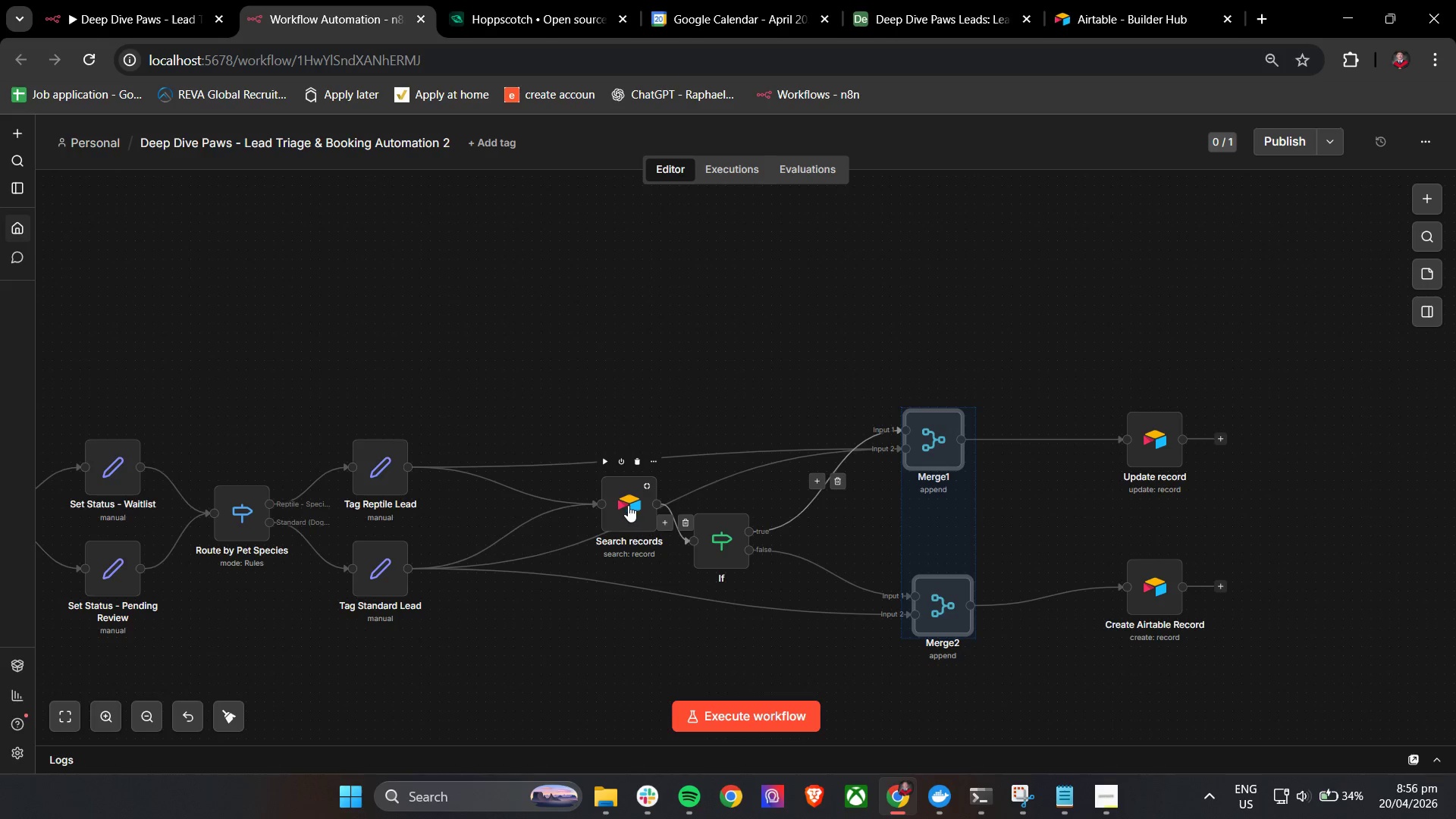 
left_click_drag(start_coordinate=[623, 505], to_coordinate=[607, 372])
 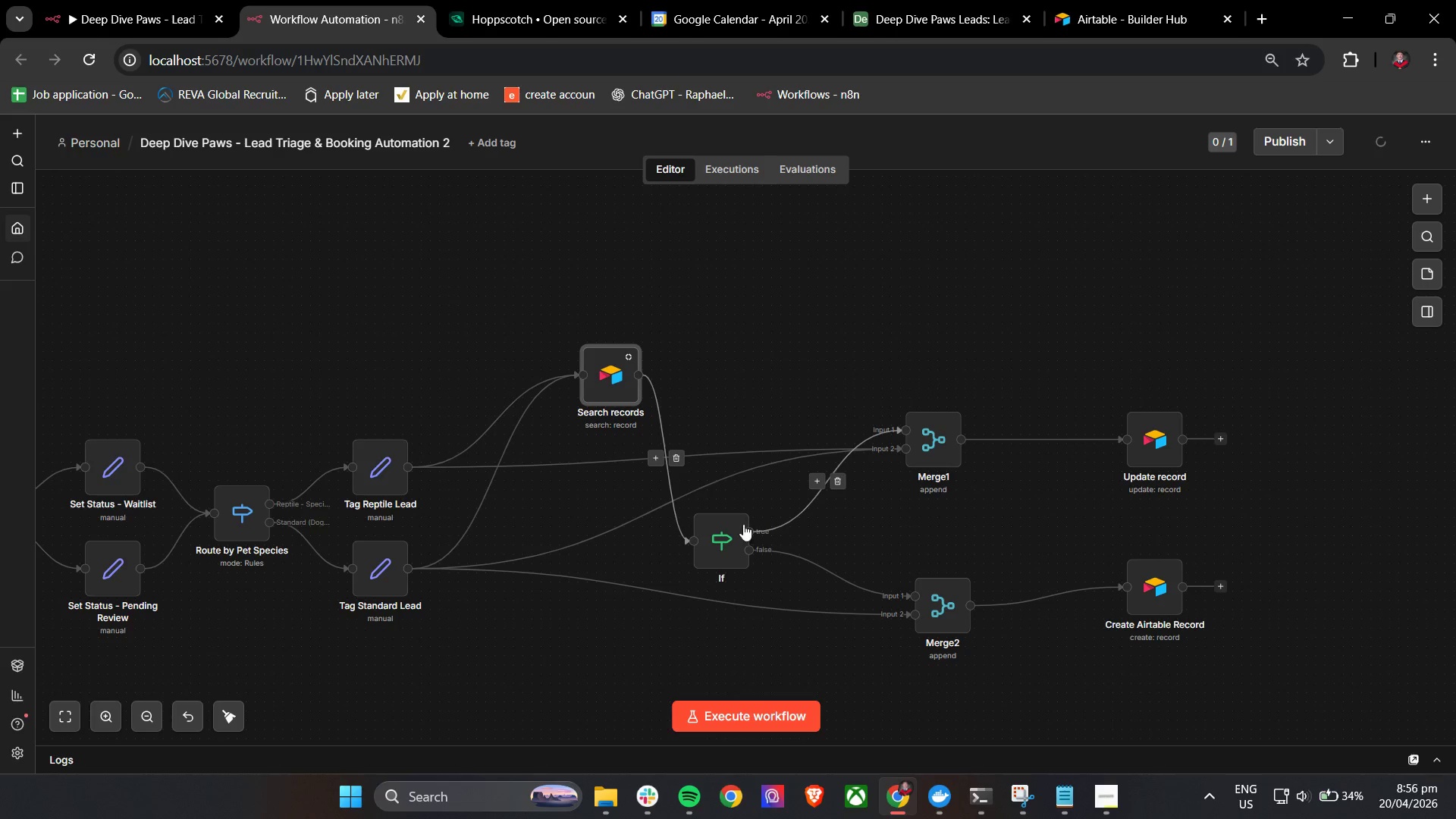 
left_click_drag(start_coordinate=[717, 538], to_coordinate=[724, 383])
 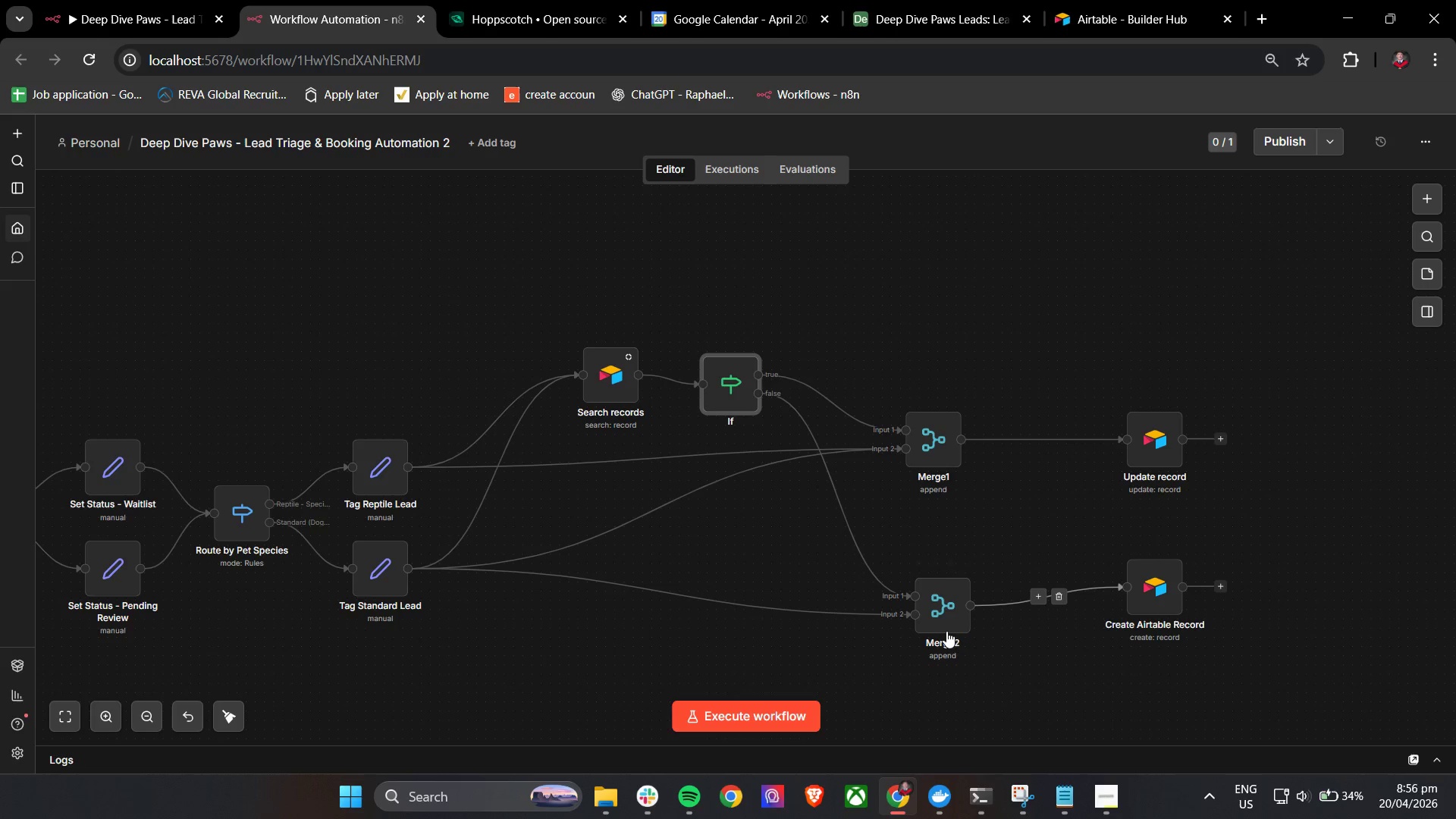 
left_click_drag(start_coordinate=[938, 618], to_coordinate=[924, 613])
 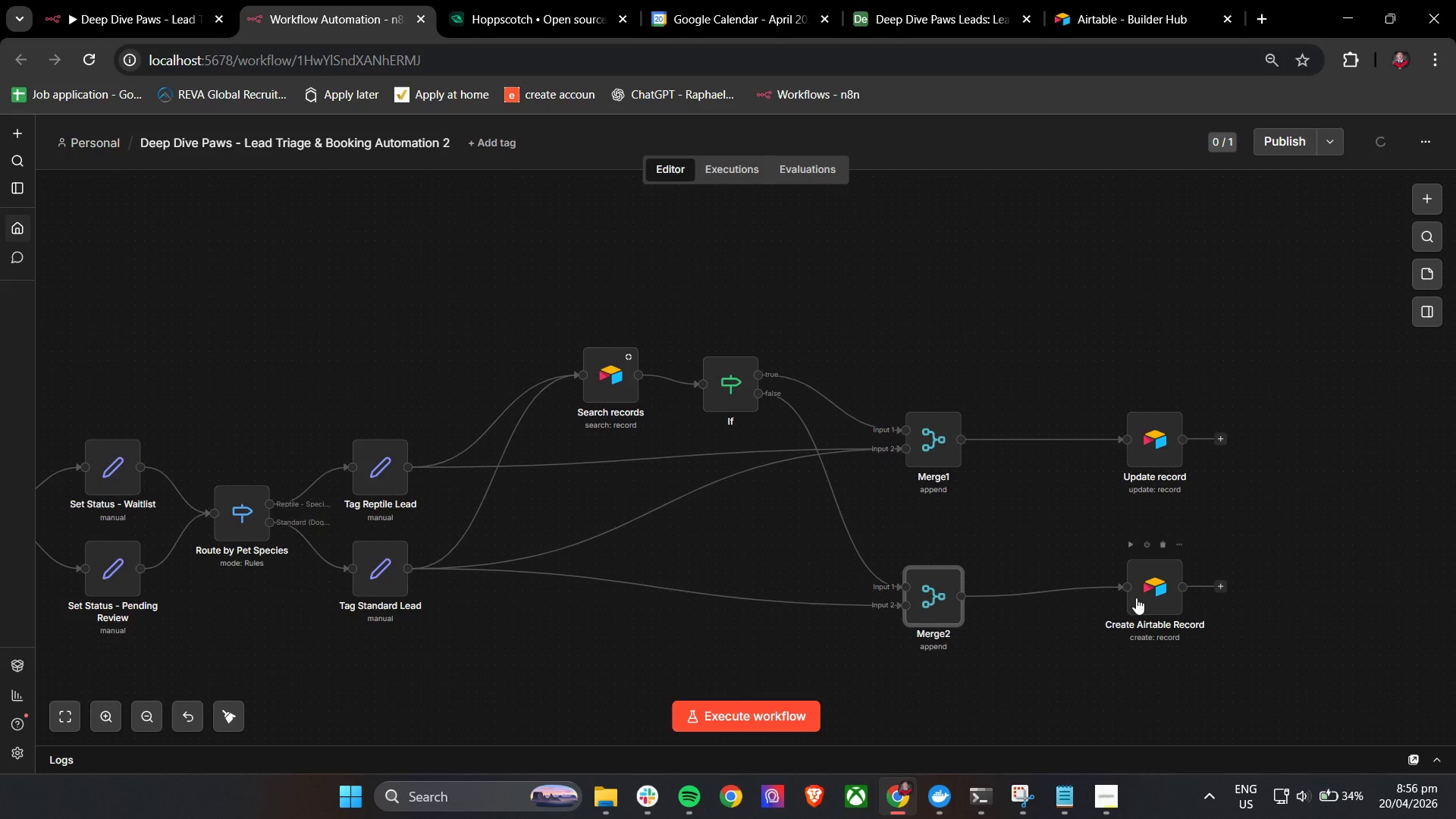 
left_click_drag(start_coordinate=[1145, 593], to_coordinate=[1149, 576])
 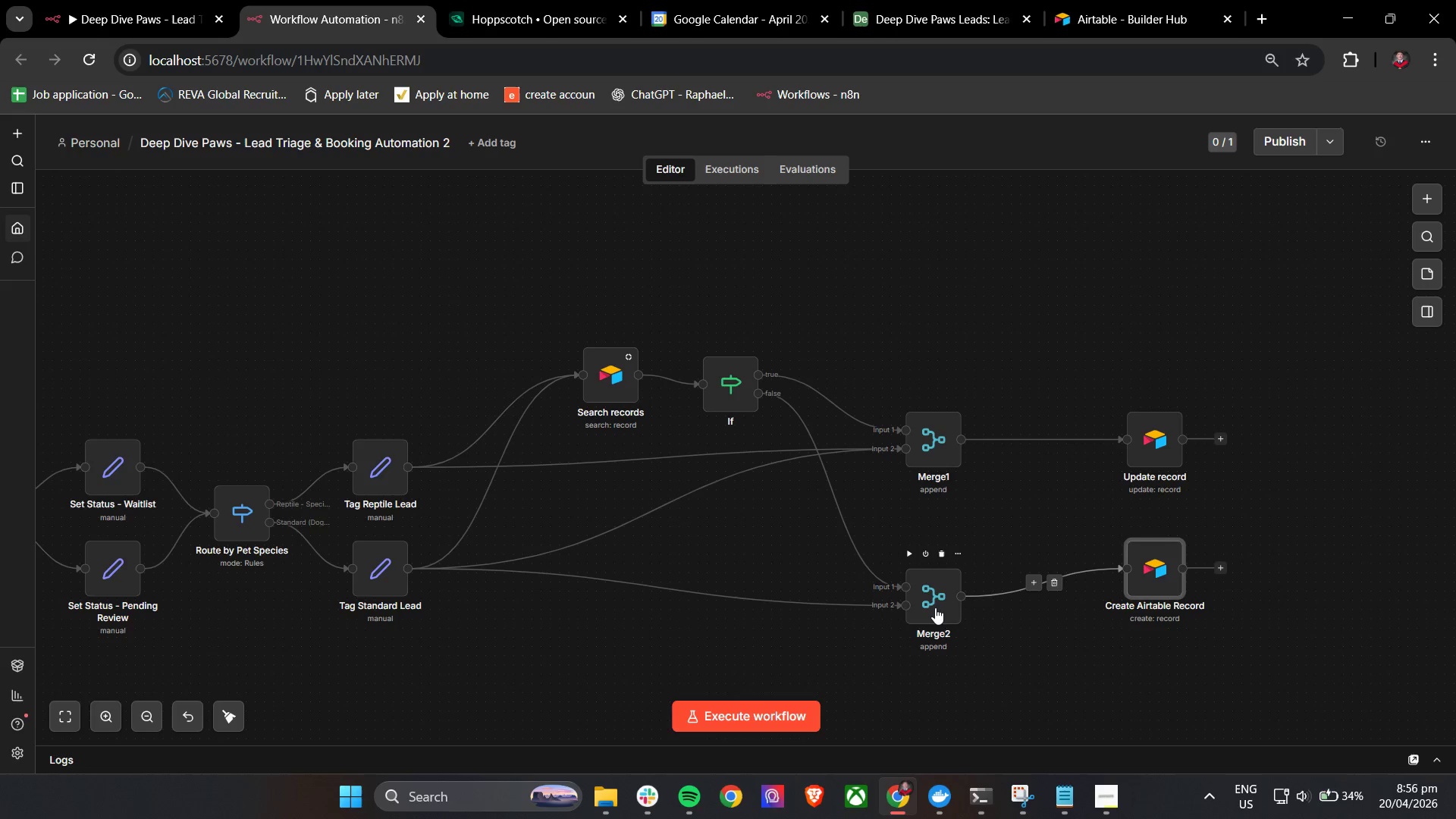 
left_click_drag(start_coordinate=[931, 607], to_coordinate=[933, 587])
 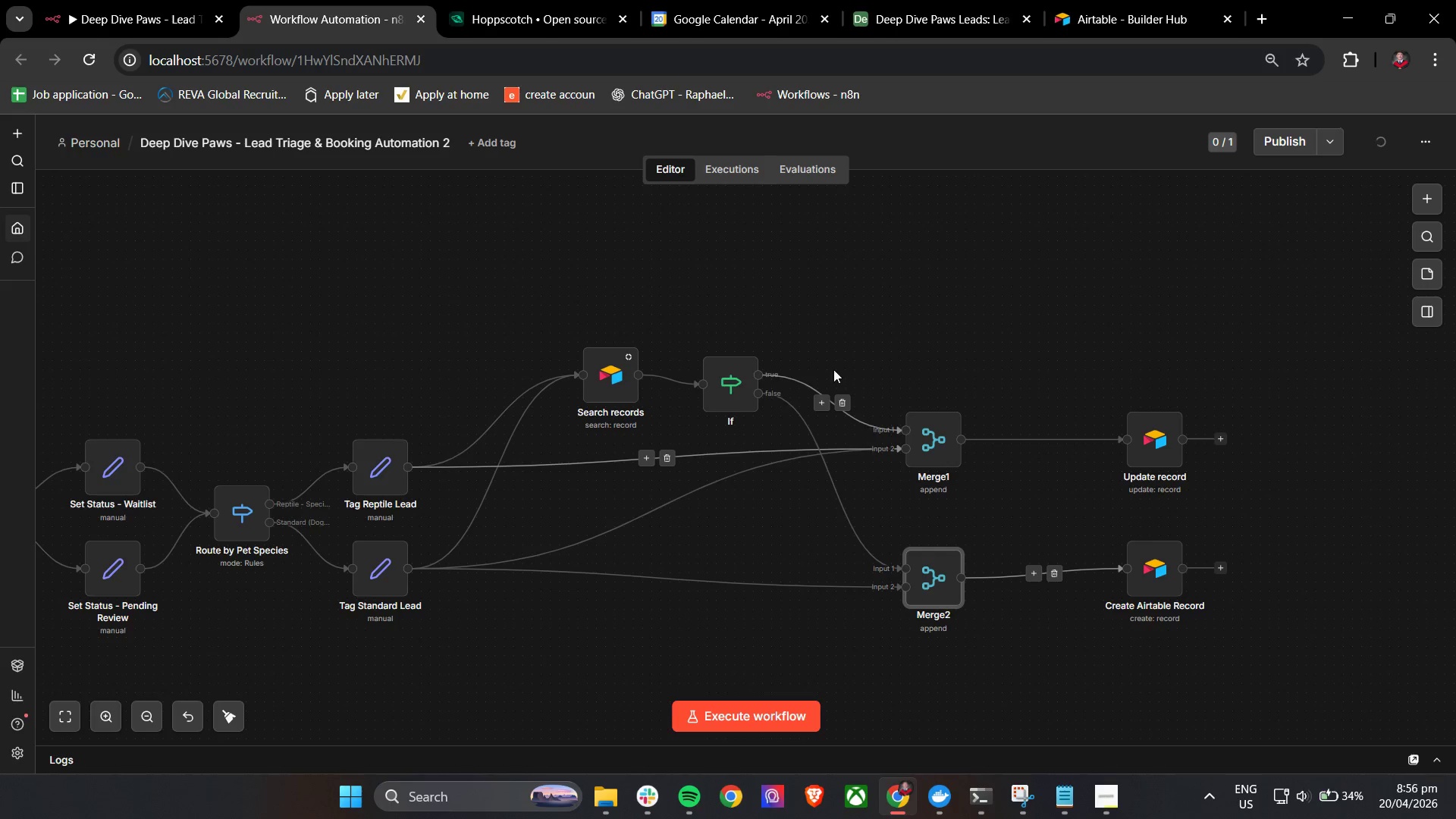 
left_click_drag(start_coordinate=[734, 380], to_coordinate=[744, 370])
 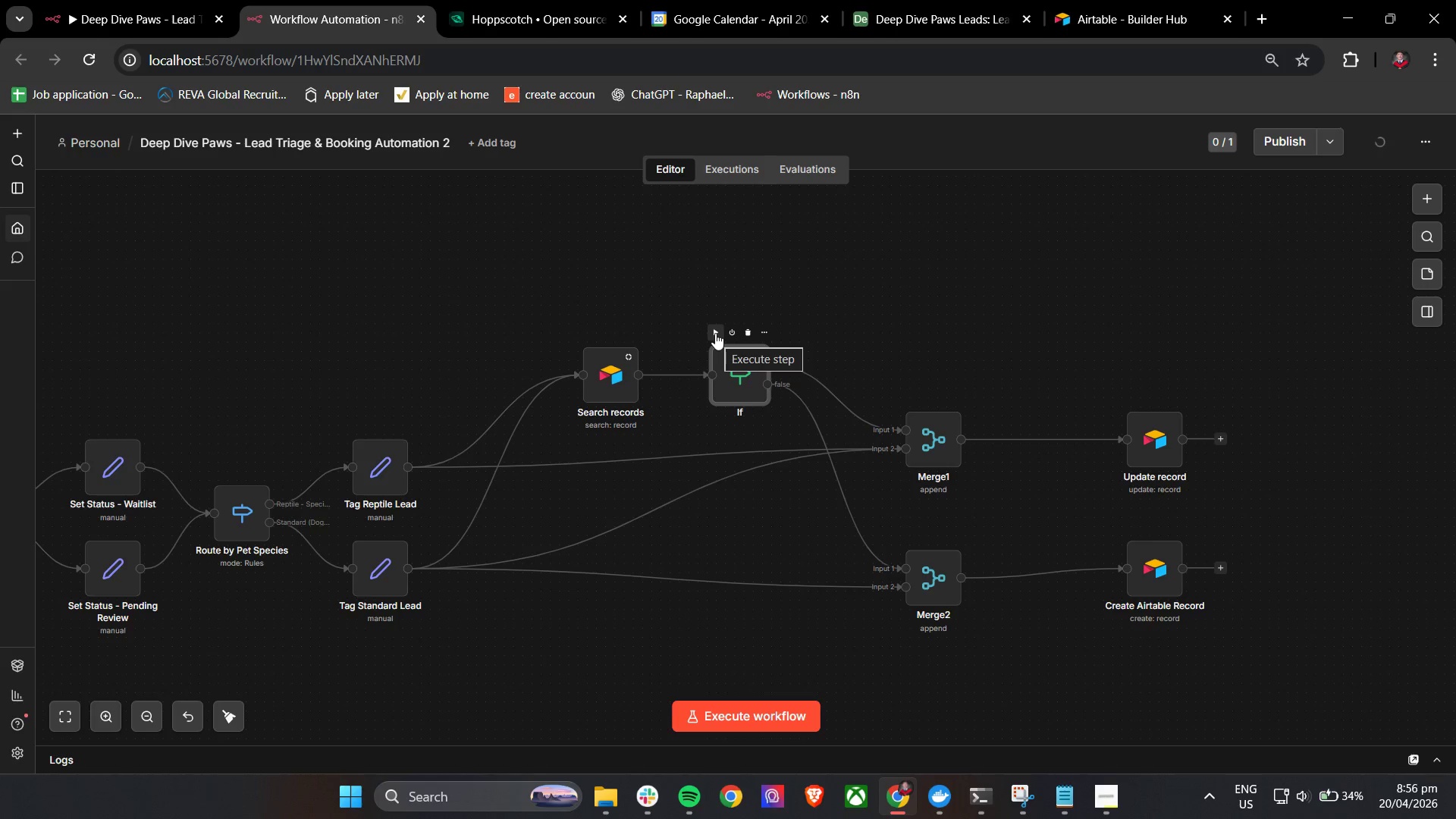 
left_click([715, 333])
 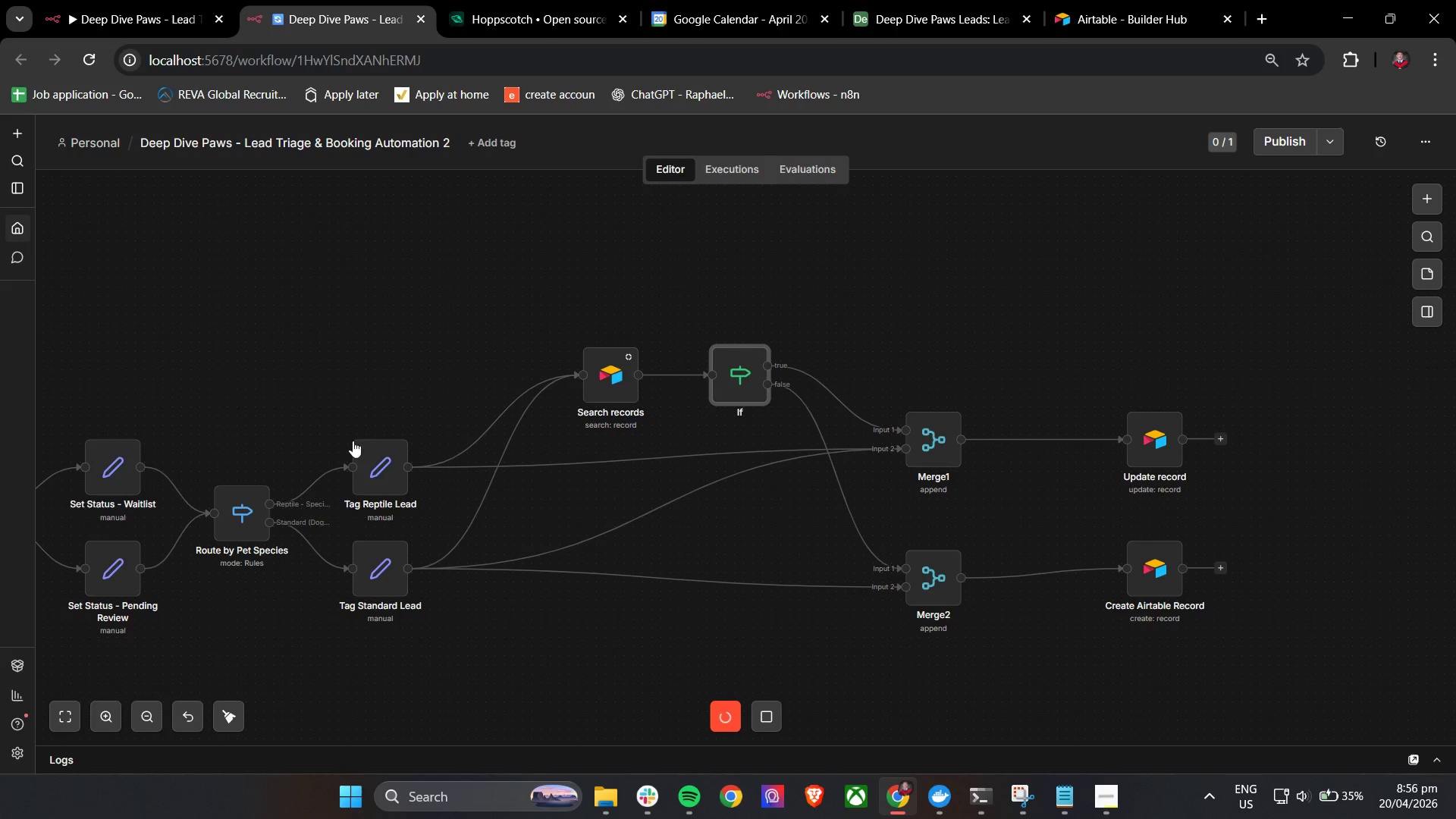 
hold_key(key=ShiftLeft, duration=1.47)
 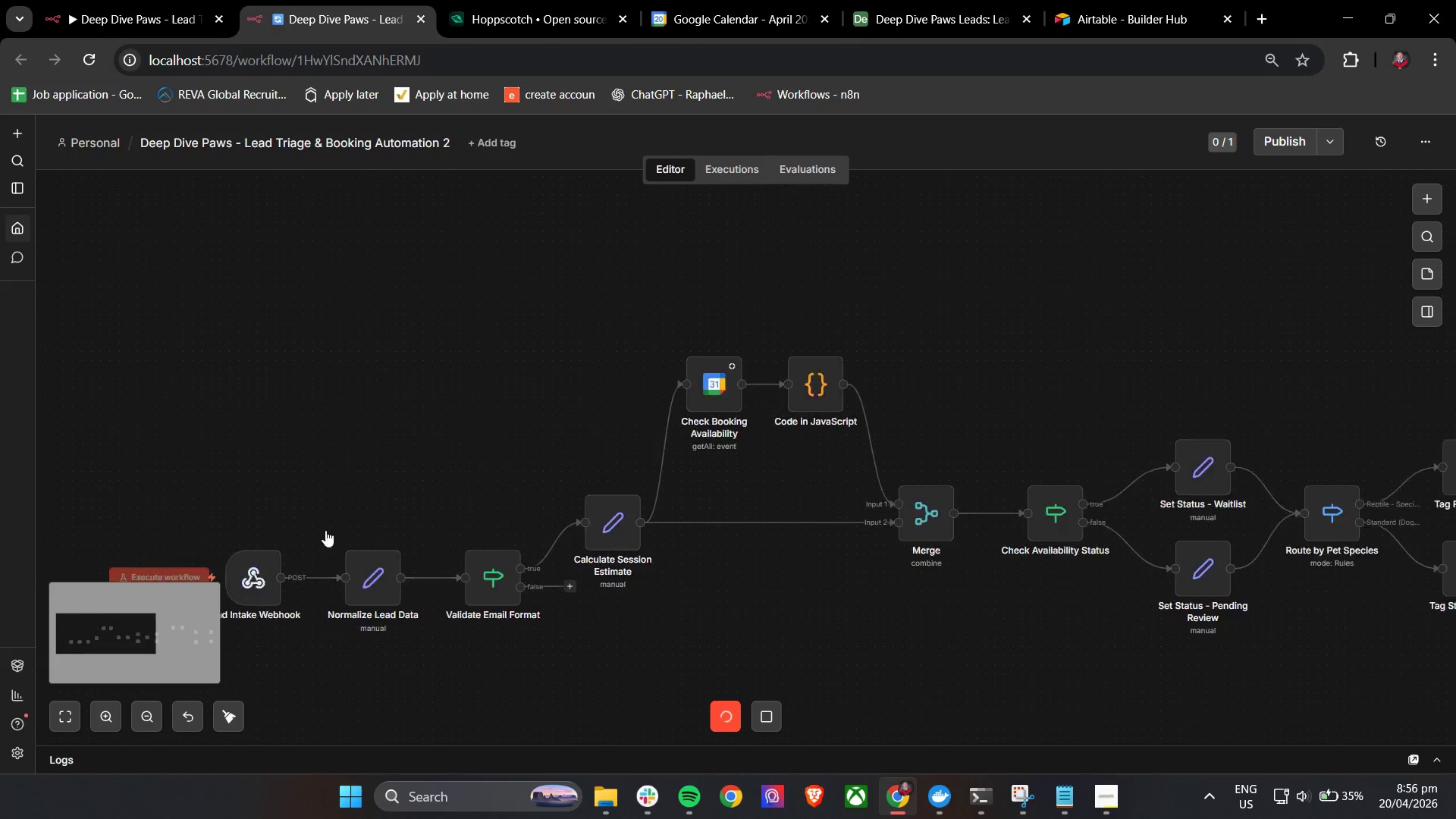 
hold_key(key=ShiftLeft, duration=0.34)
 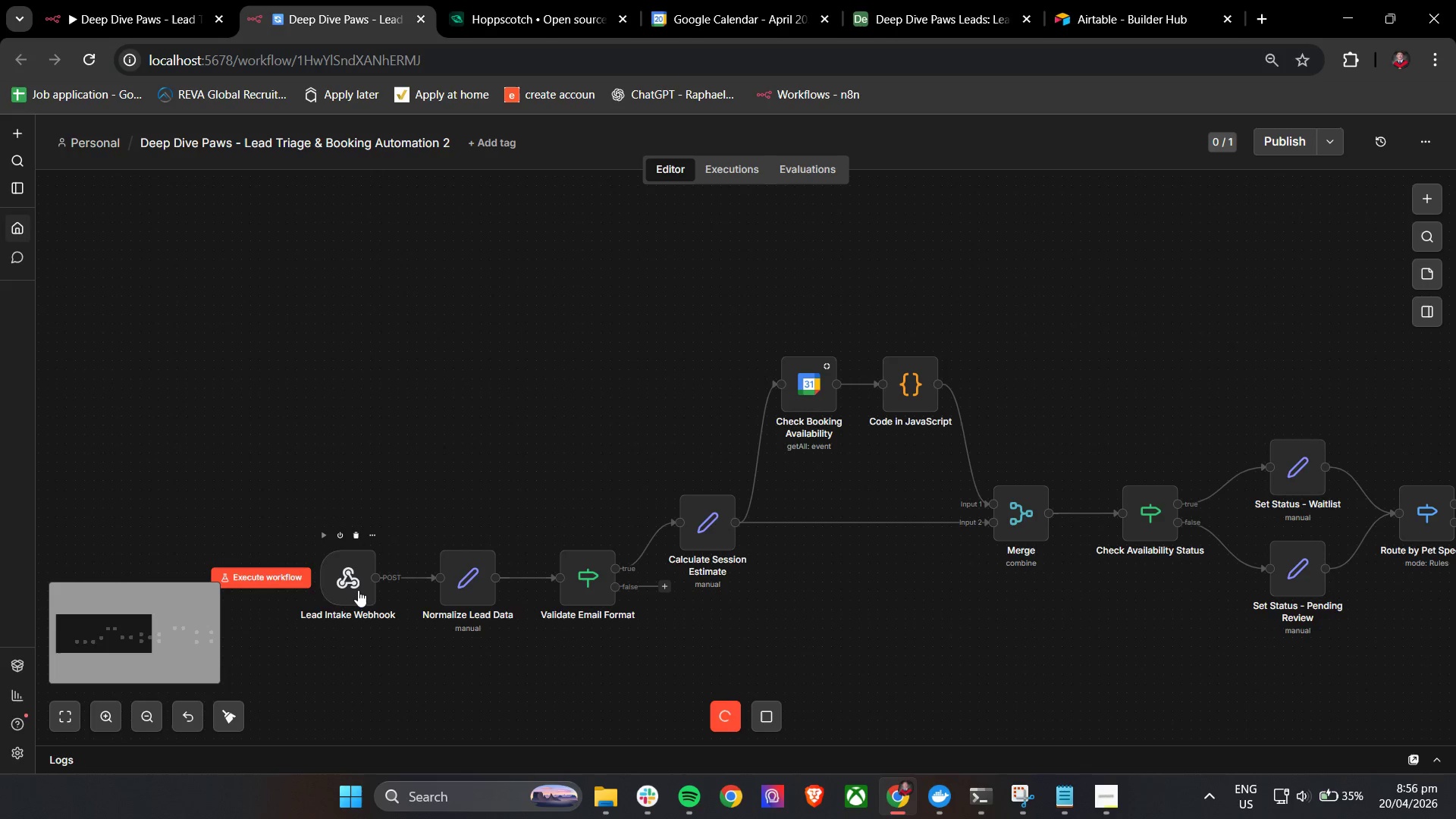 
scroll: coordinate [362, 451], scroll_direction: up, amount: 20.0
 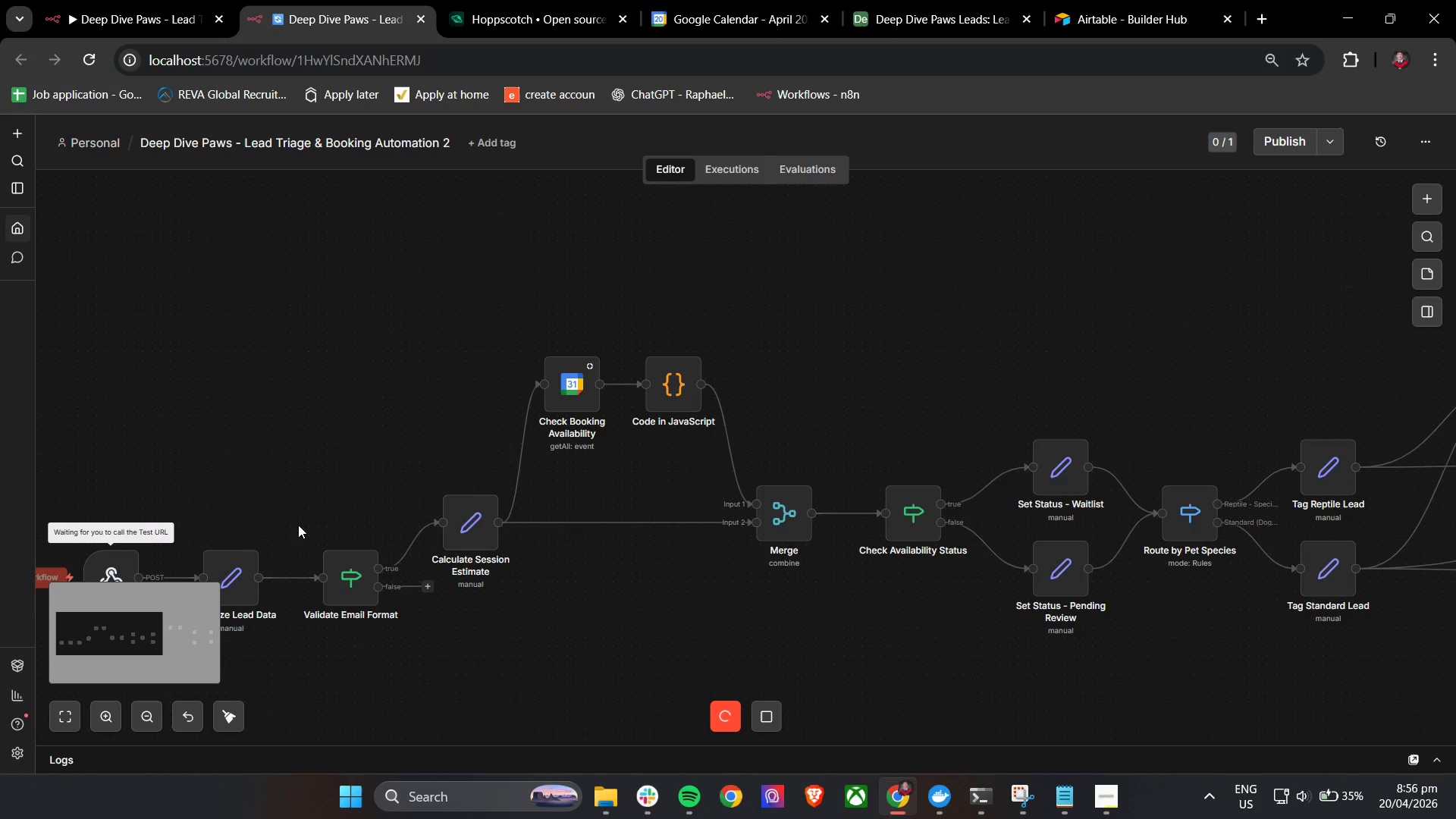 
left_click([358, 590])
 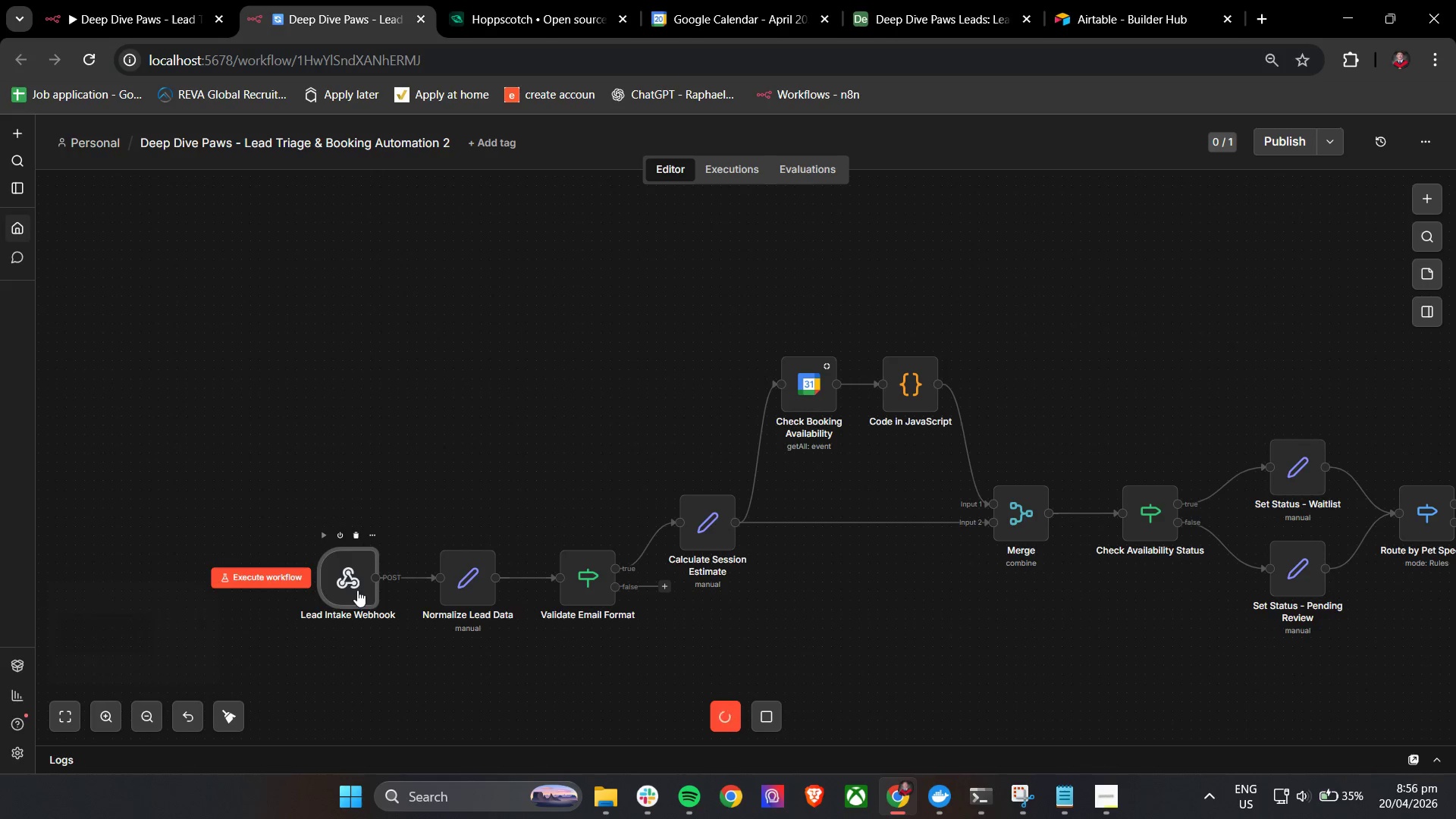 
scroll: coordinate [325, 530], scroll_direction: up, amount: 5.0
 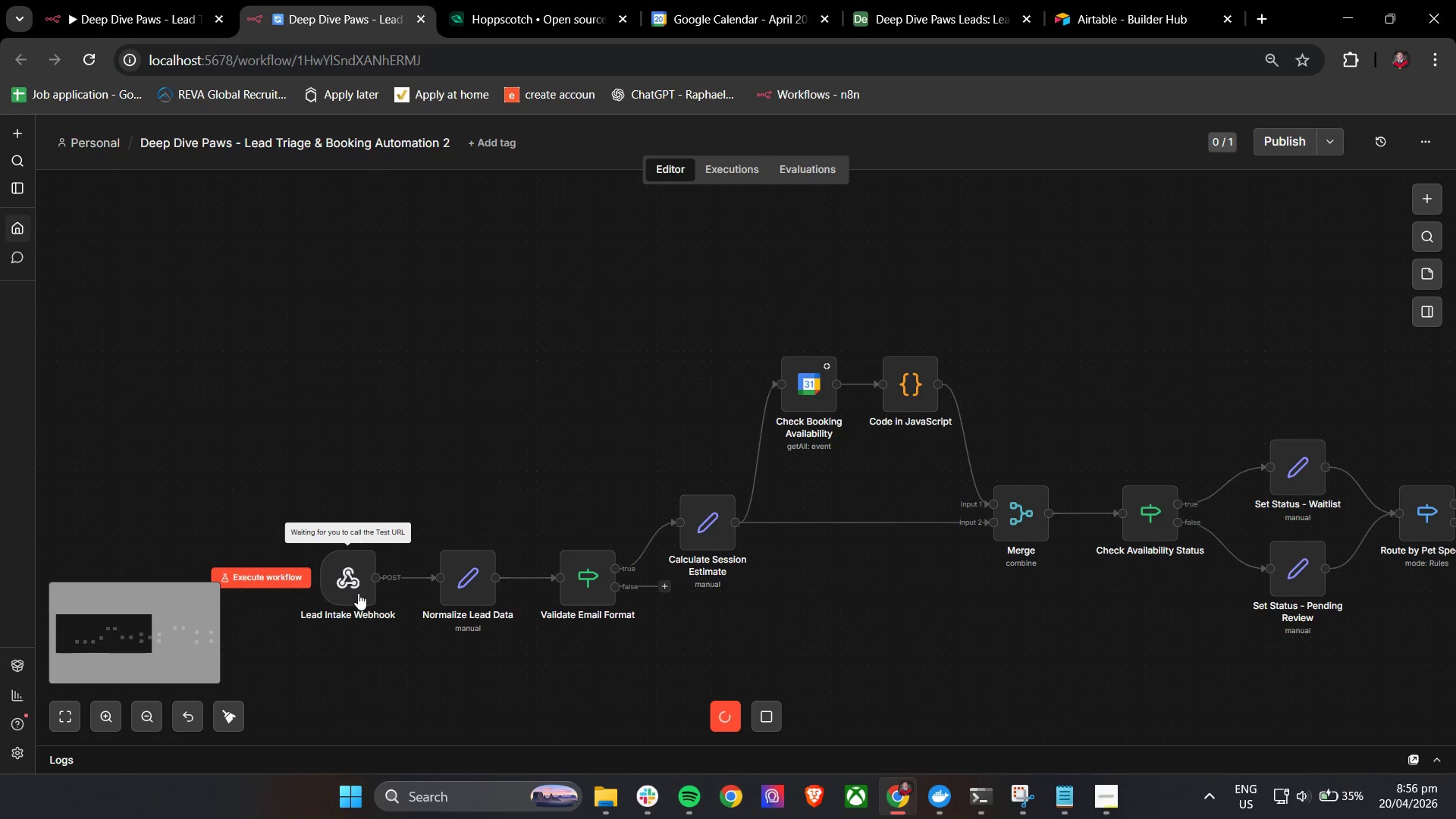 
double_click([357, 590])
 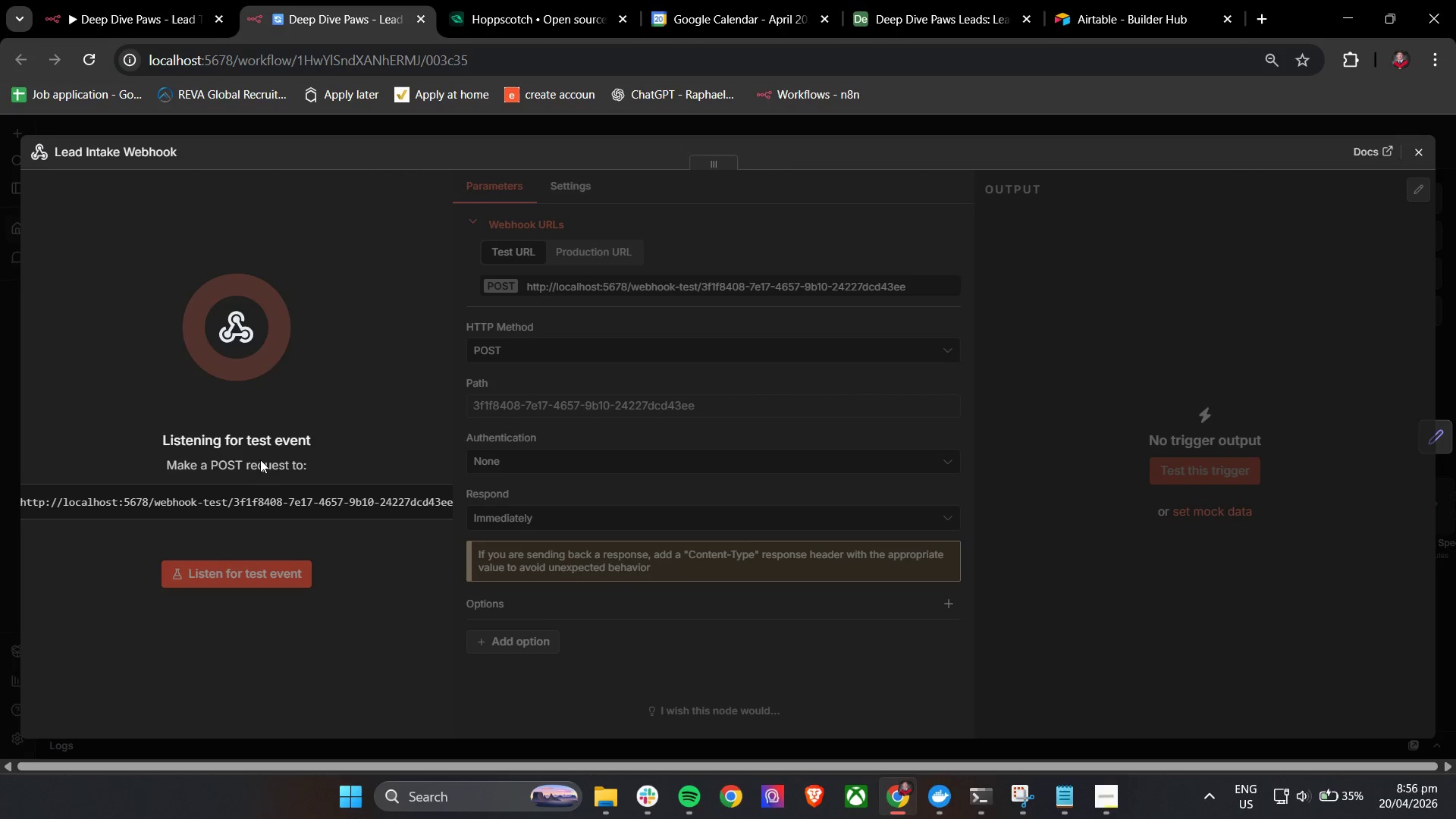 
left_click([278, 507])
 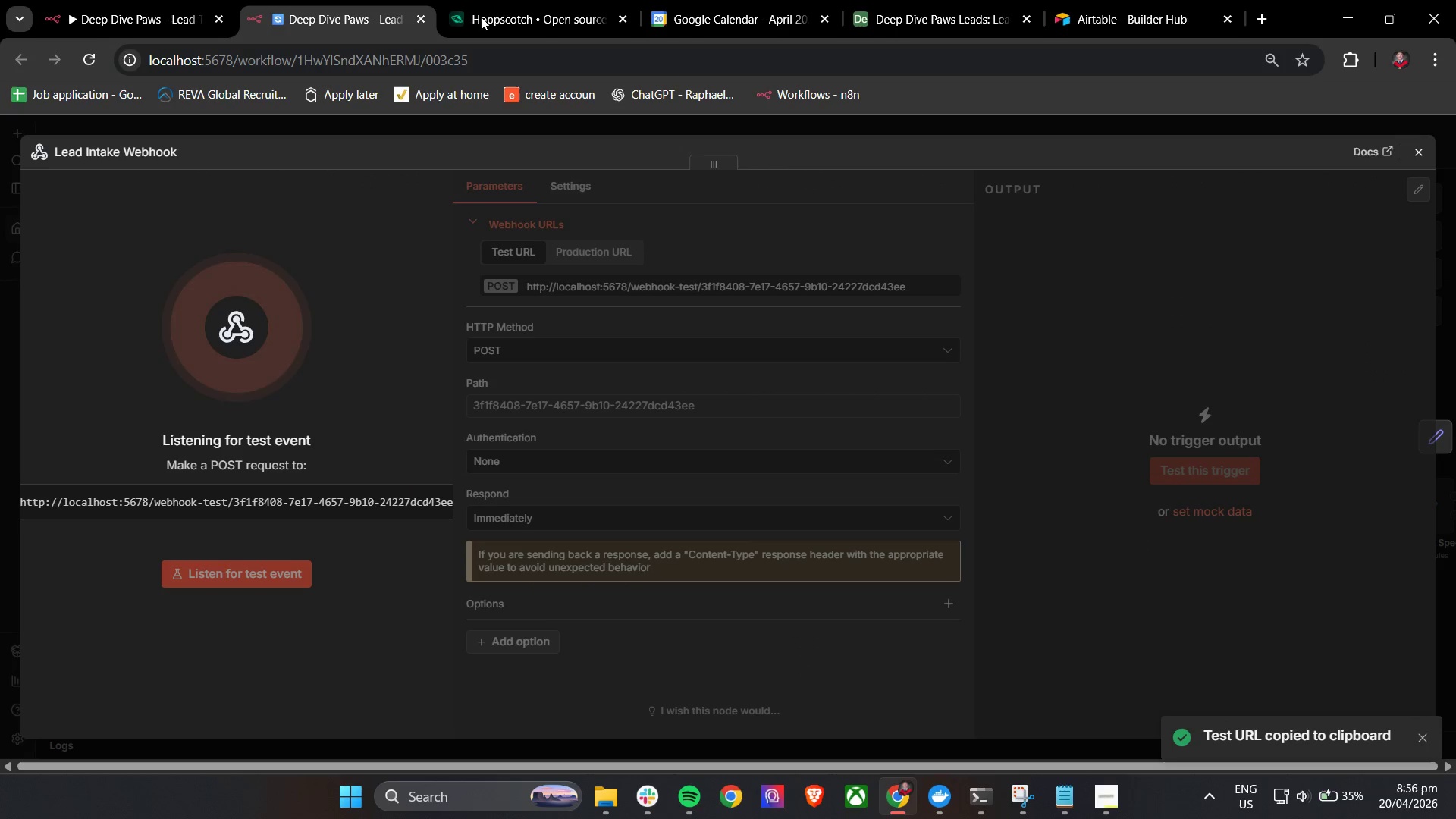 
left_click([542, 0])
 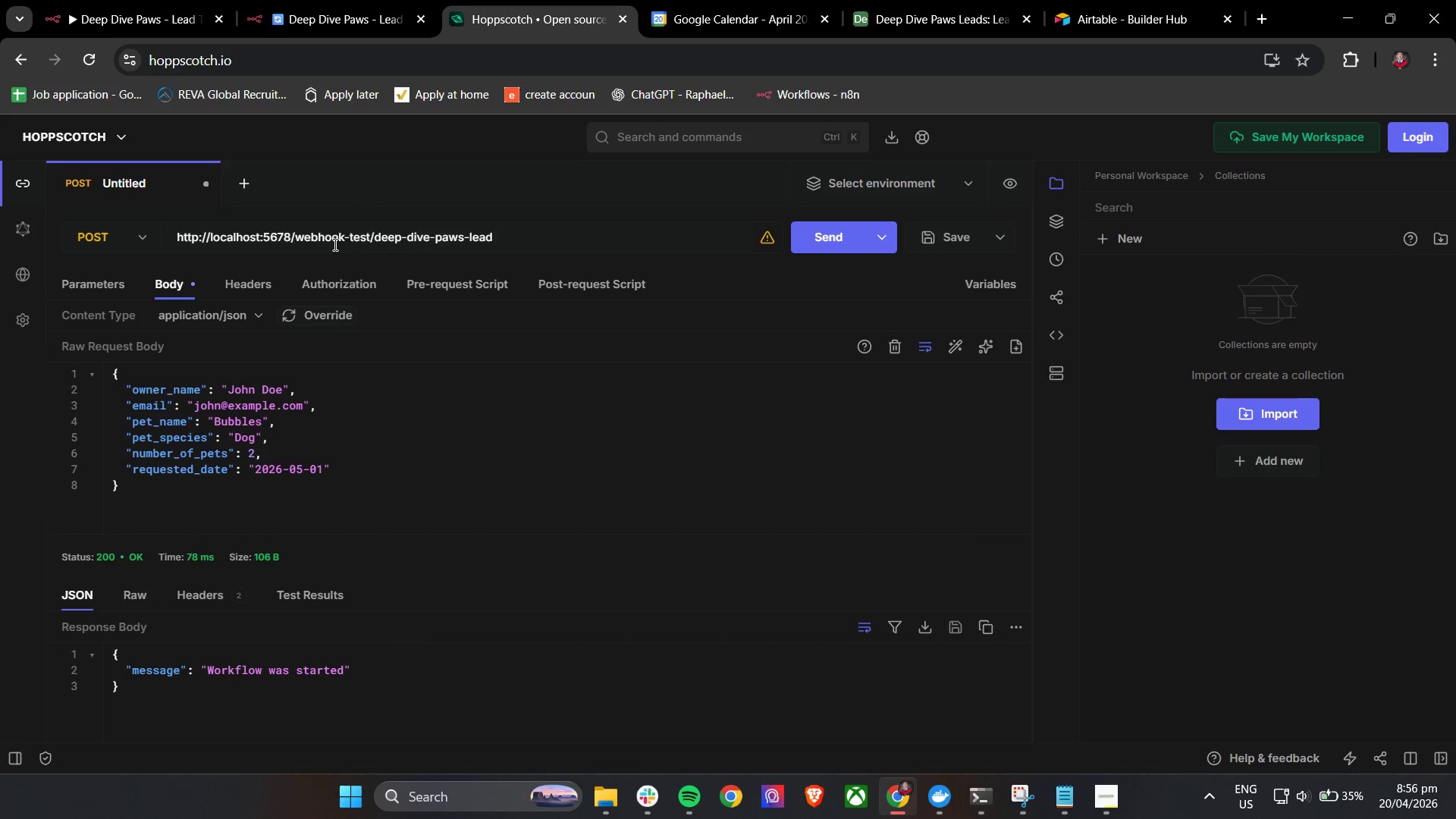 
double_click([334, 244])
 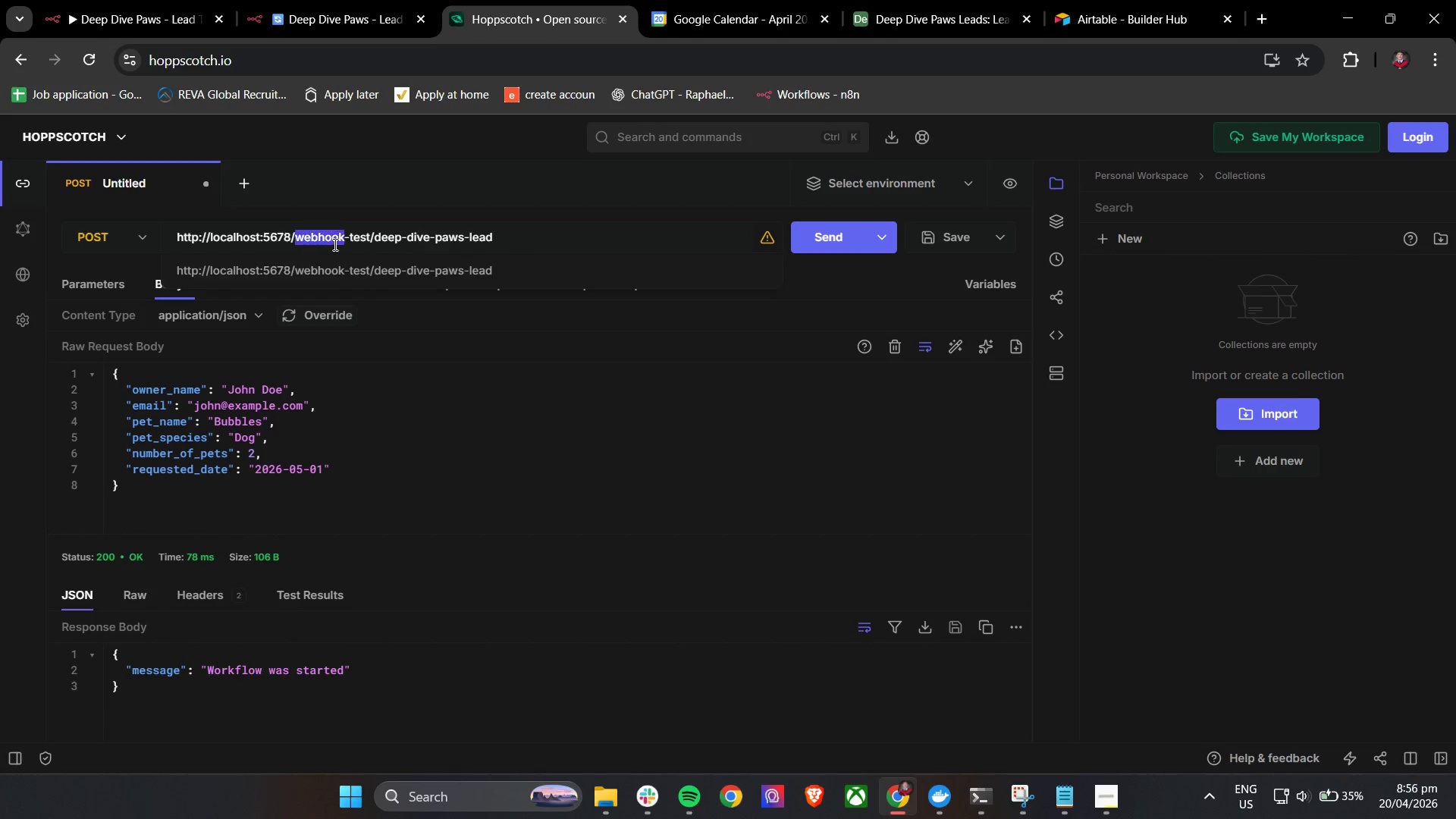 
triple_click([334, 244])
 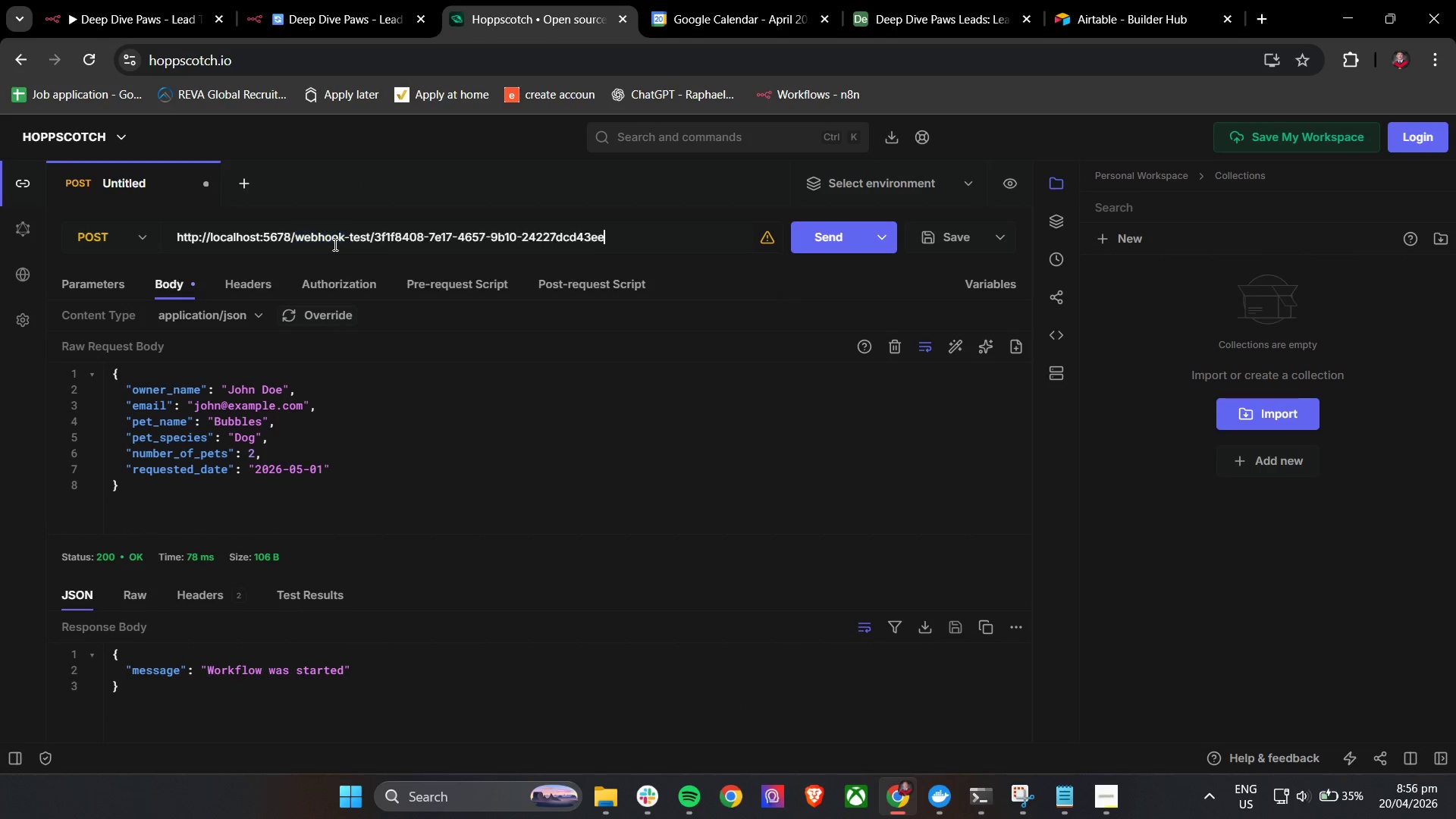 
key(Control+V)
 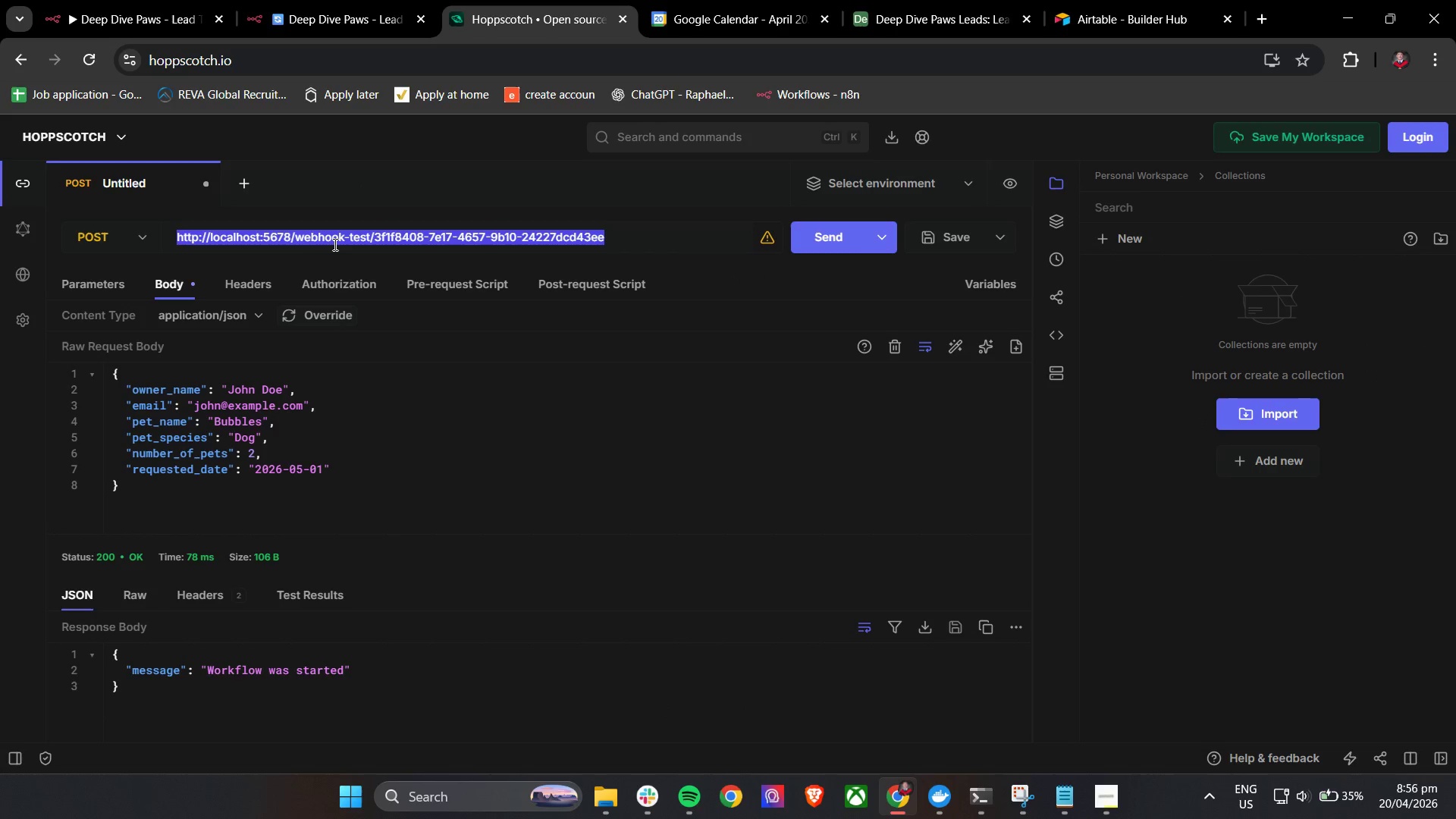 
key(Control+A)
 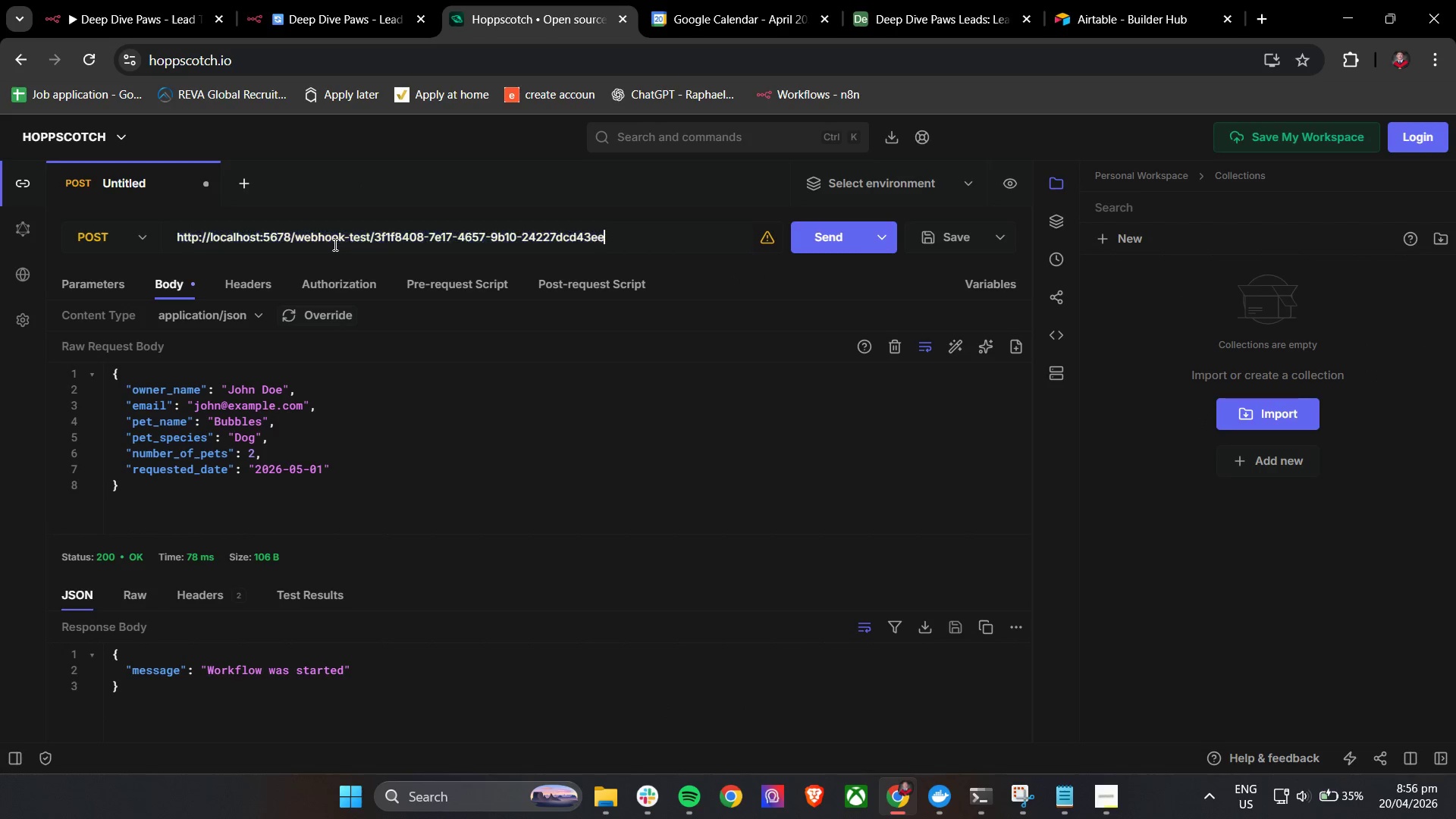 
key(Control+V)
 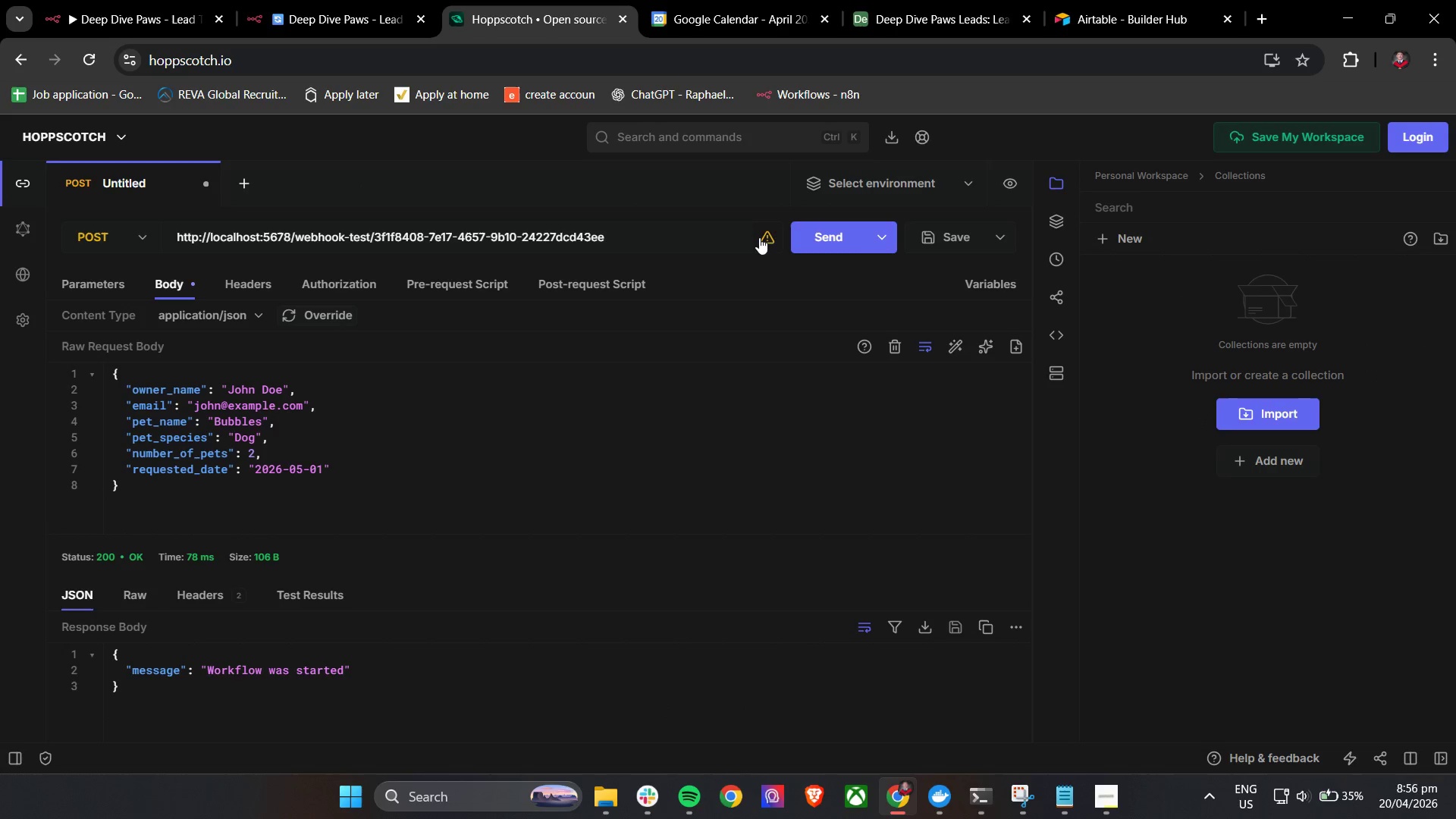 
left_click([81, 0])
 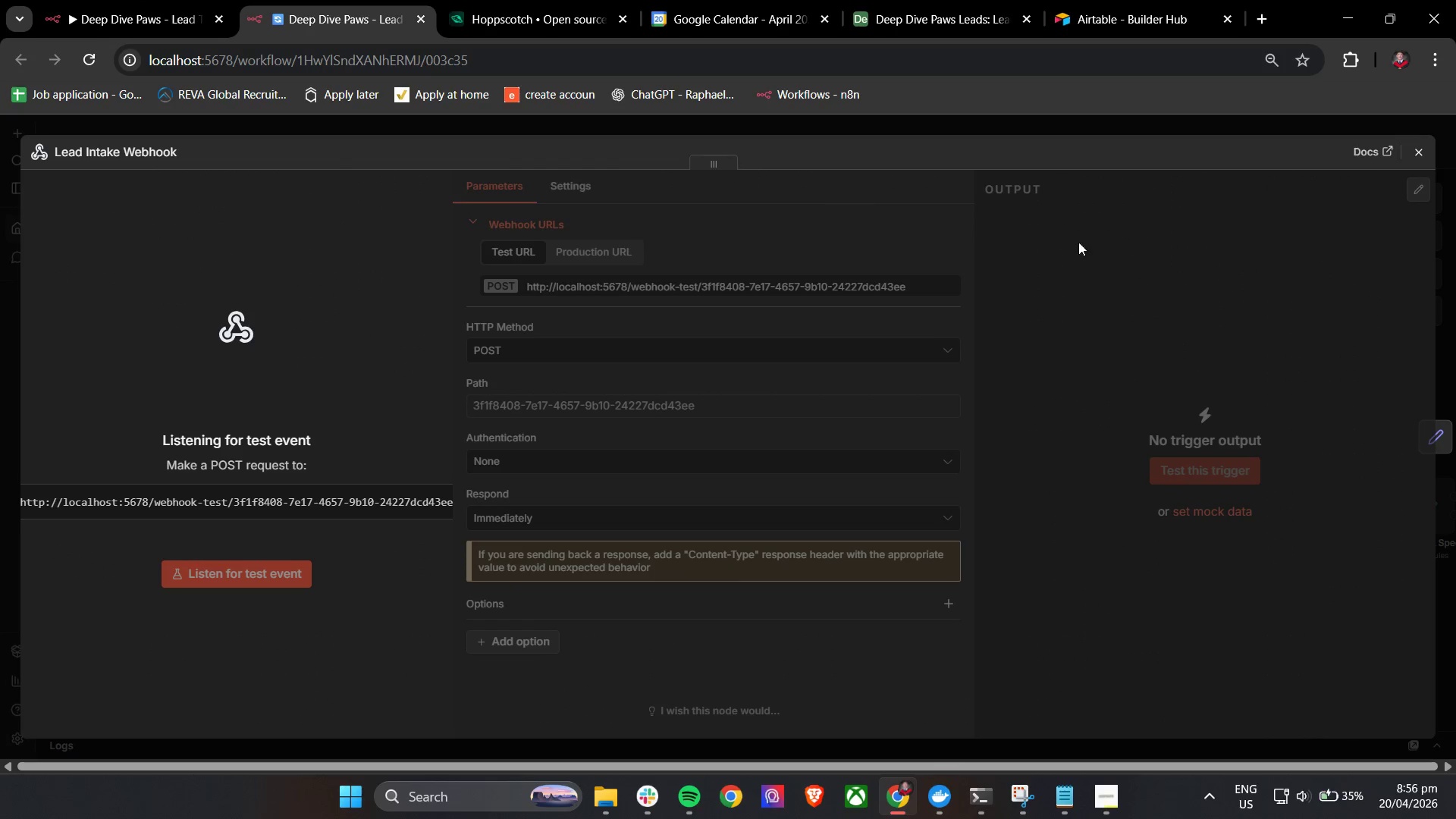 
left_click([1416, 142])
 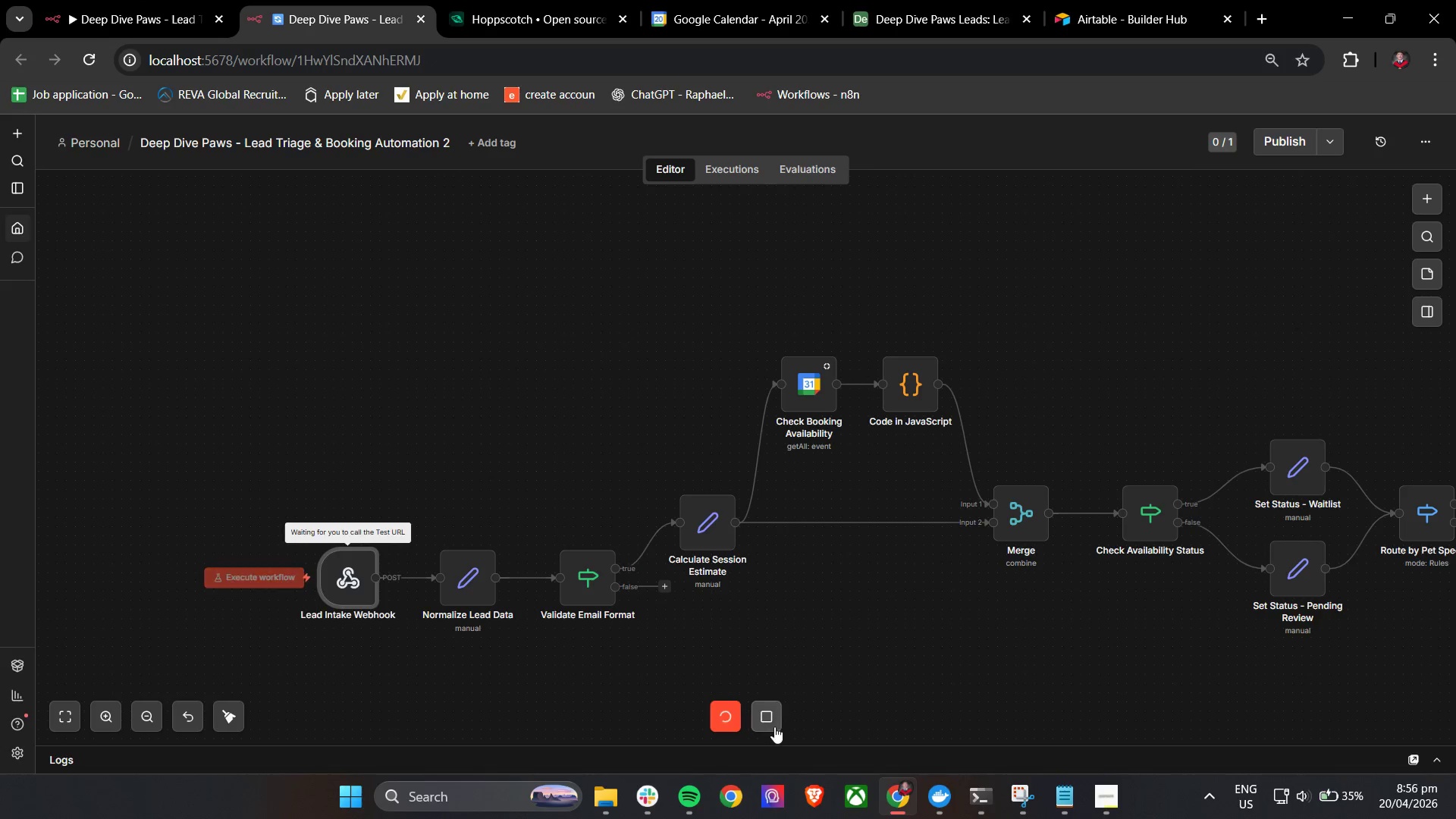 
left_click([769, 715])
 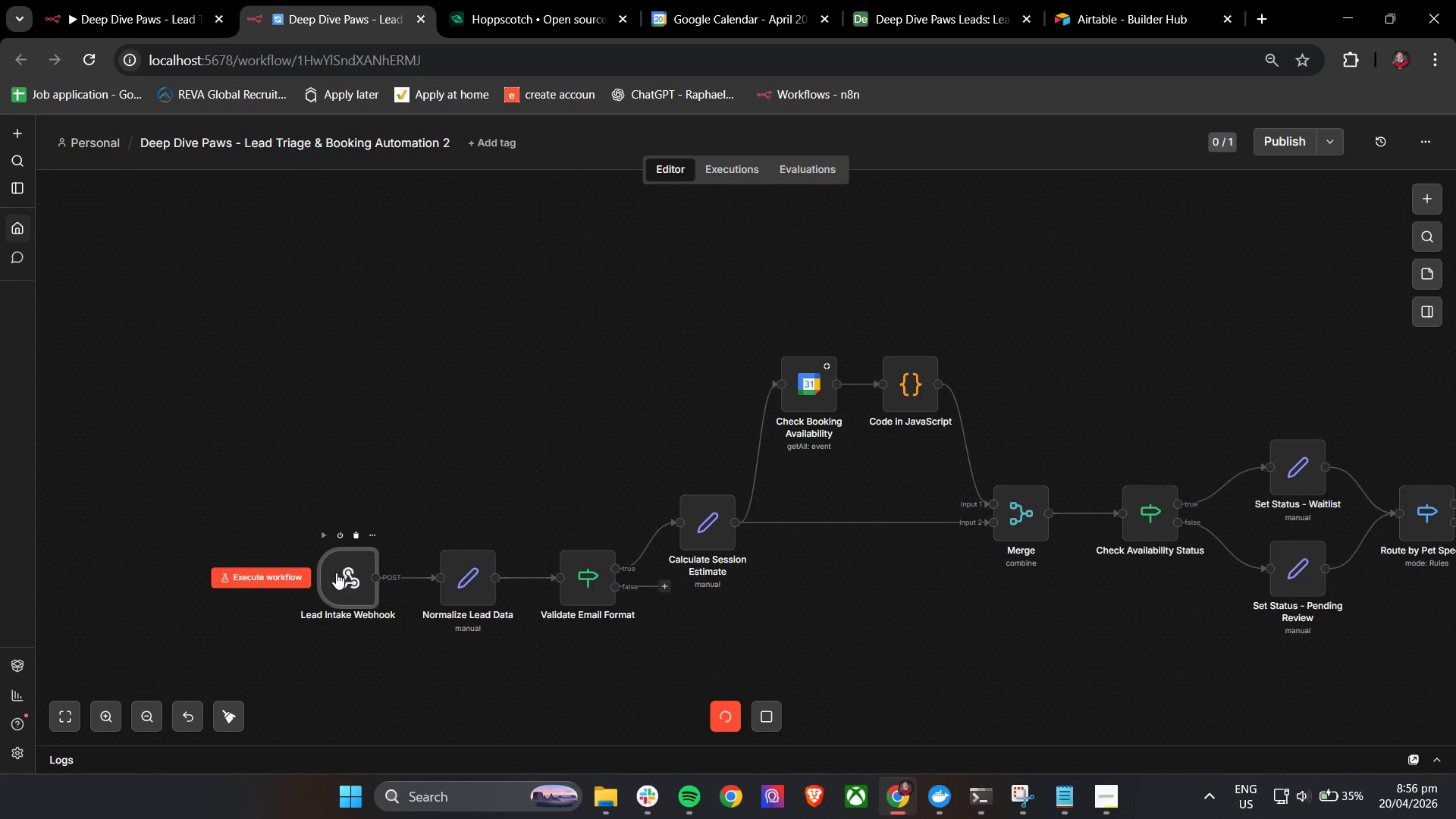 
double_click([344, 571])
 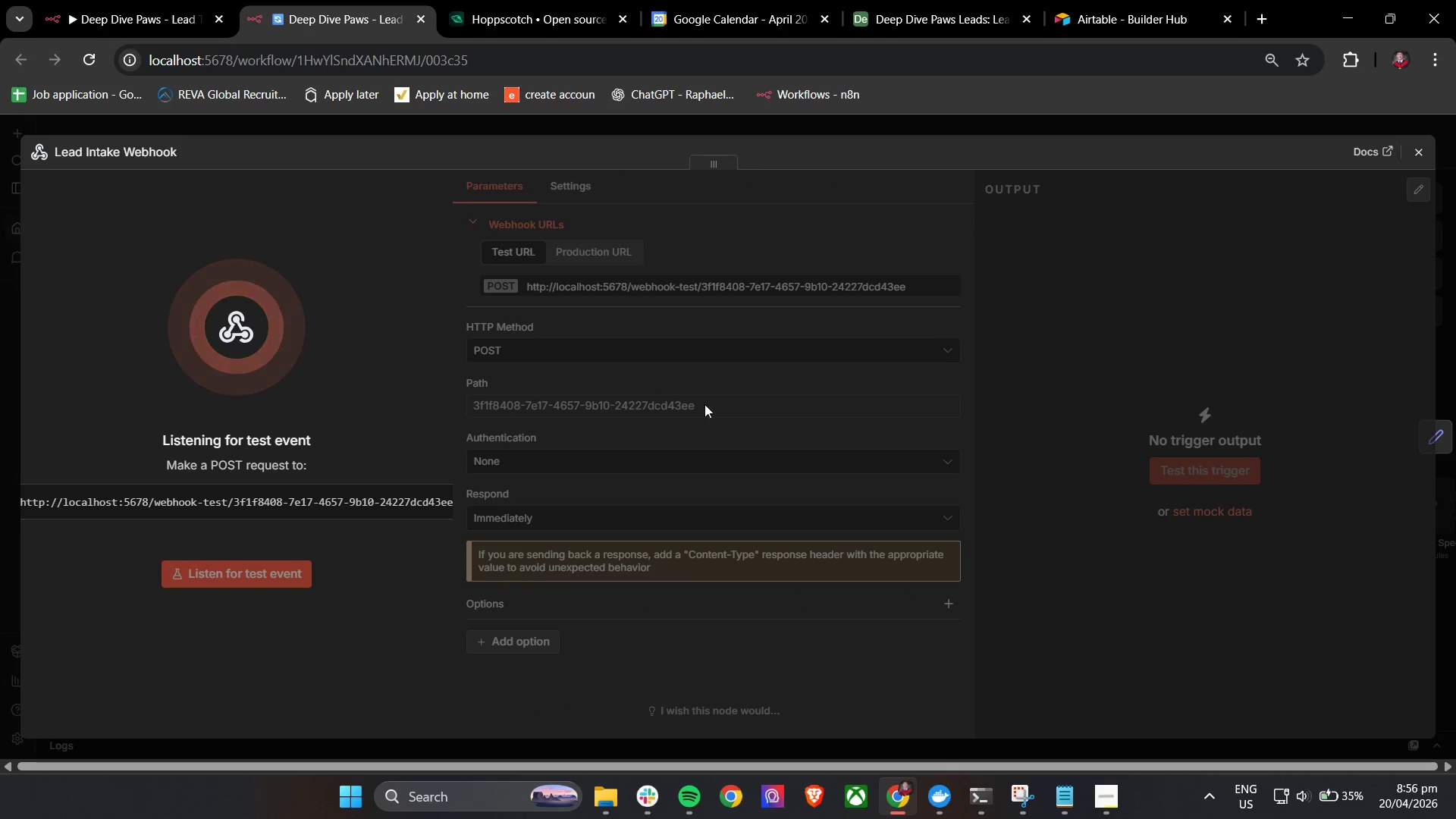 
left_click([1419, 146])
 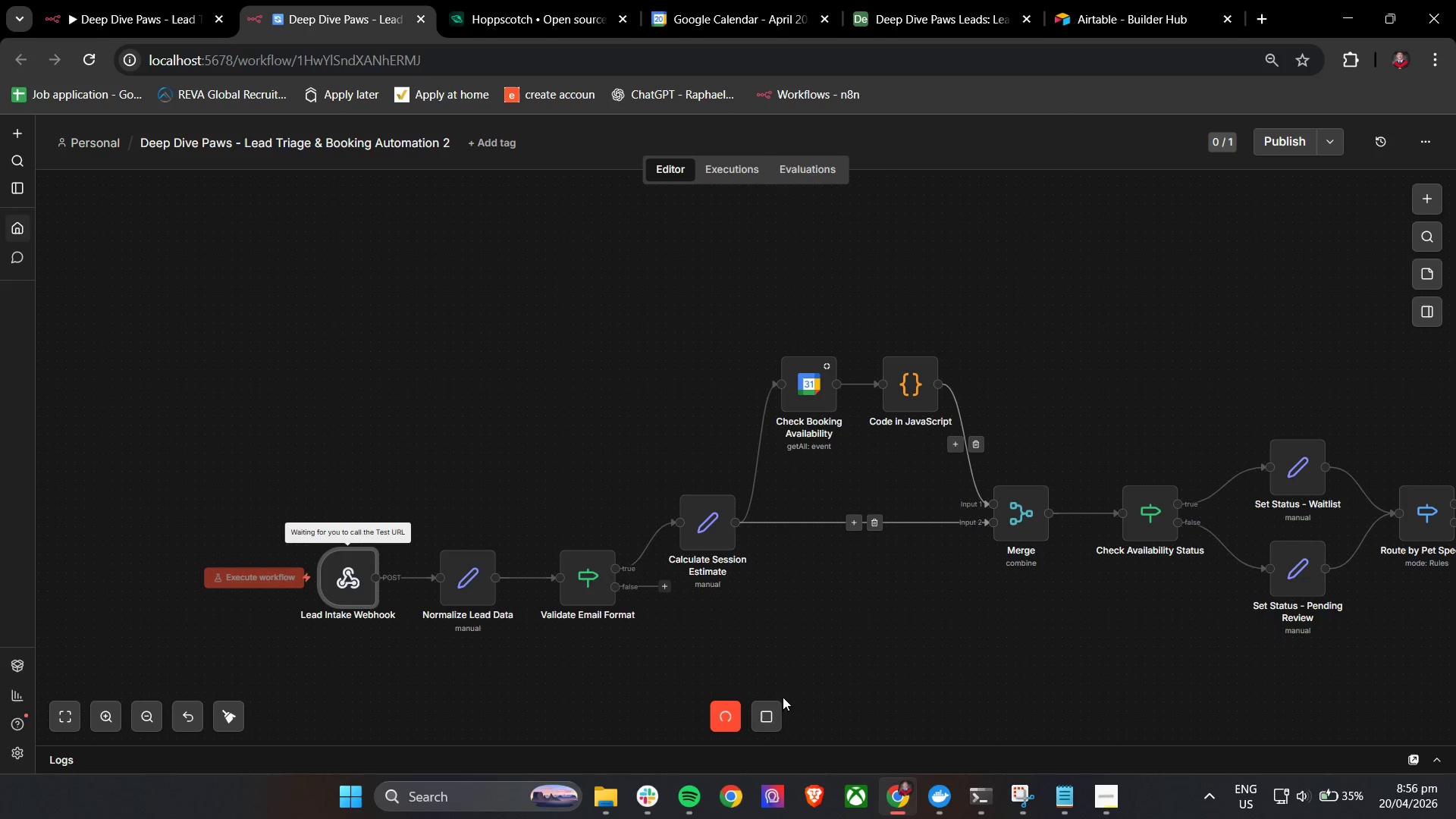 
left_click([769, 710])
 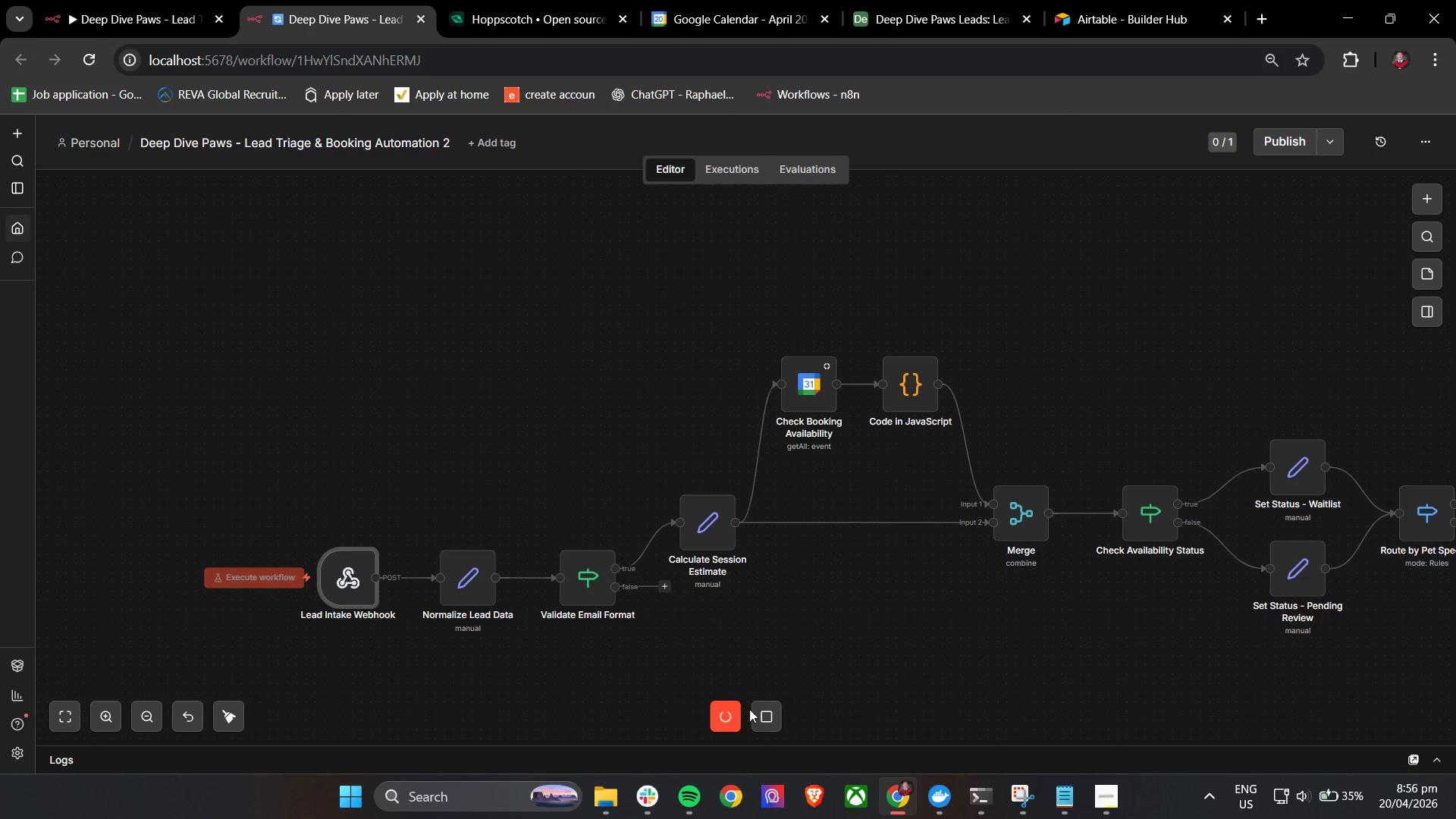 
left_click([777, 720])
 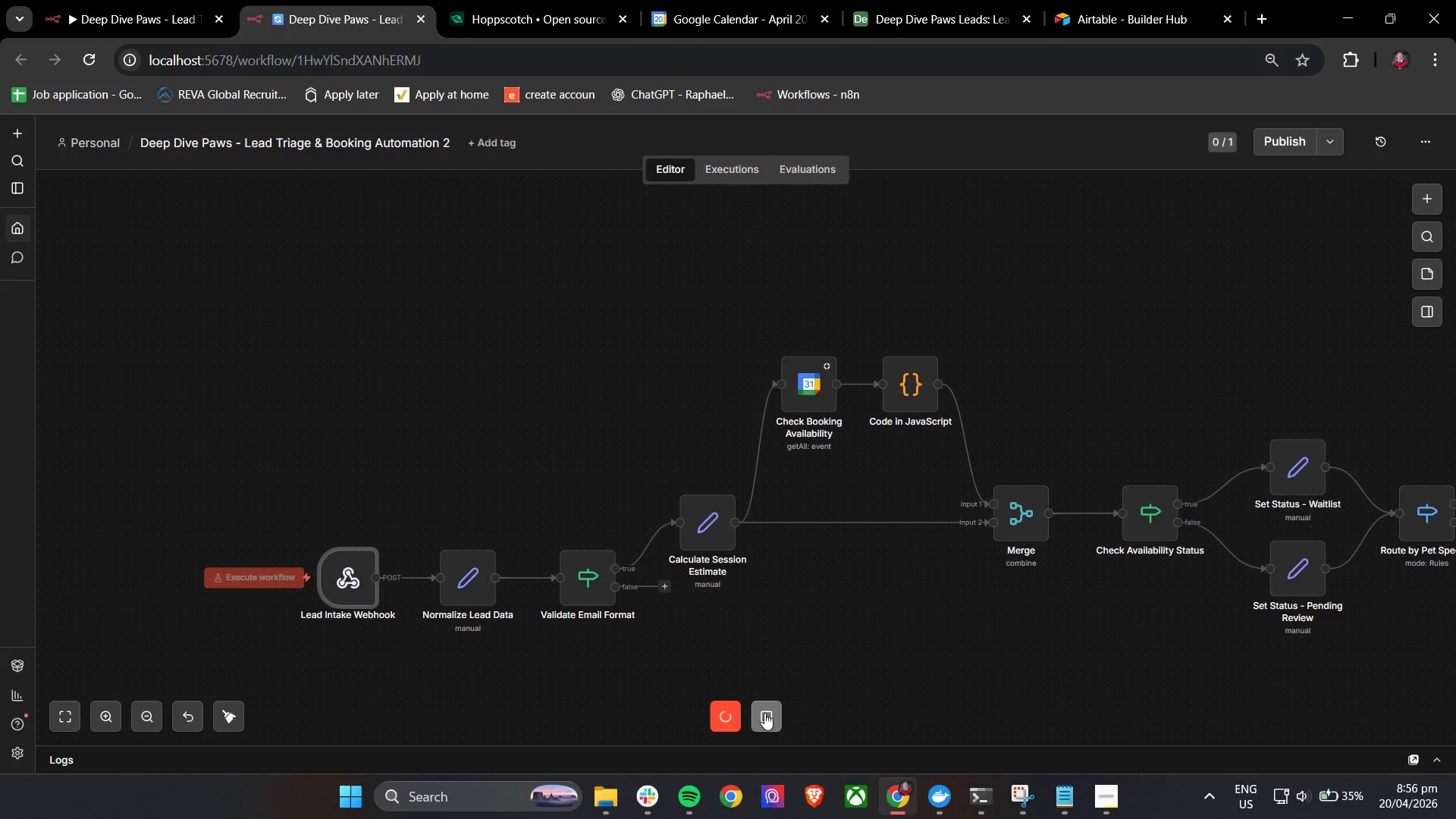 
double_click([764, 714])
 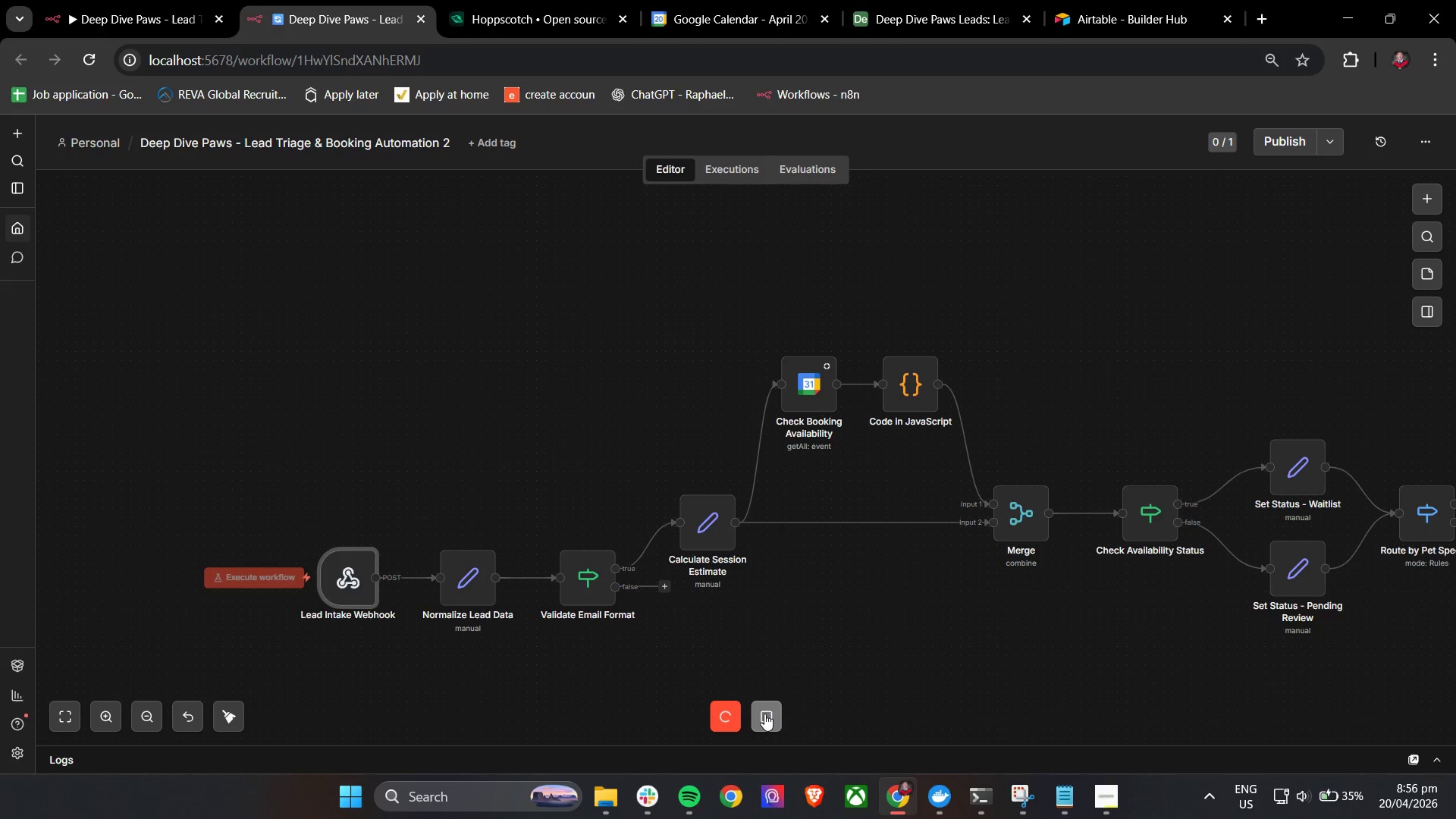 
triple_click([764, 714])
 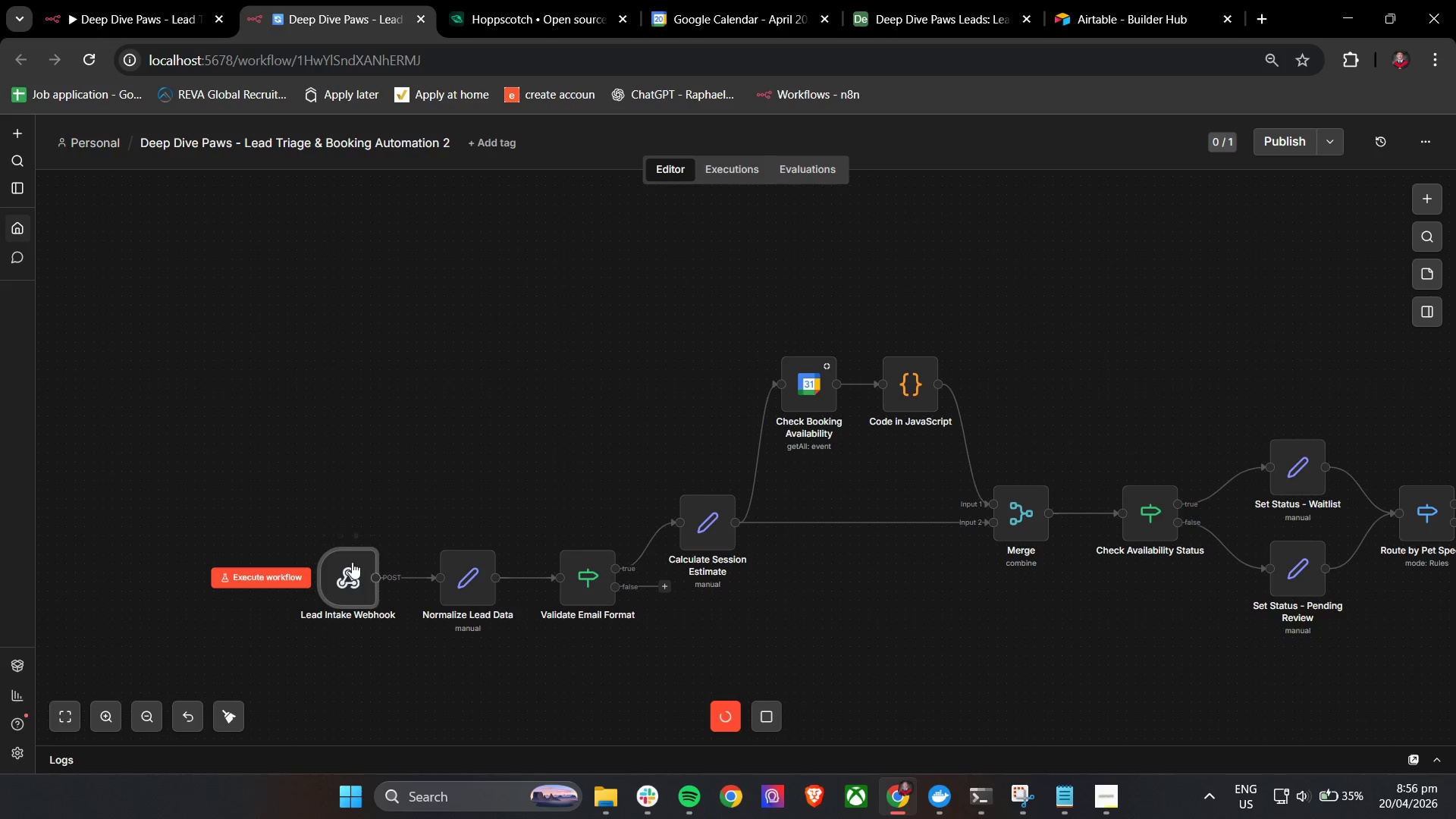 
double_click([352, 562])
 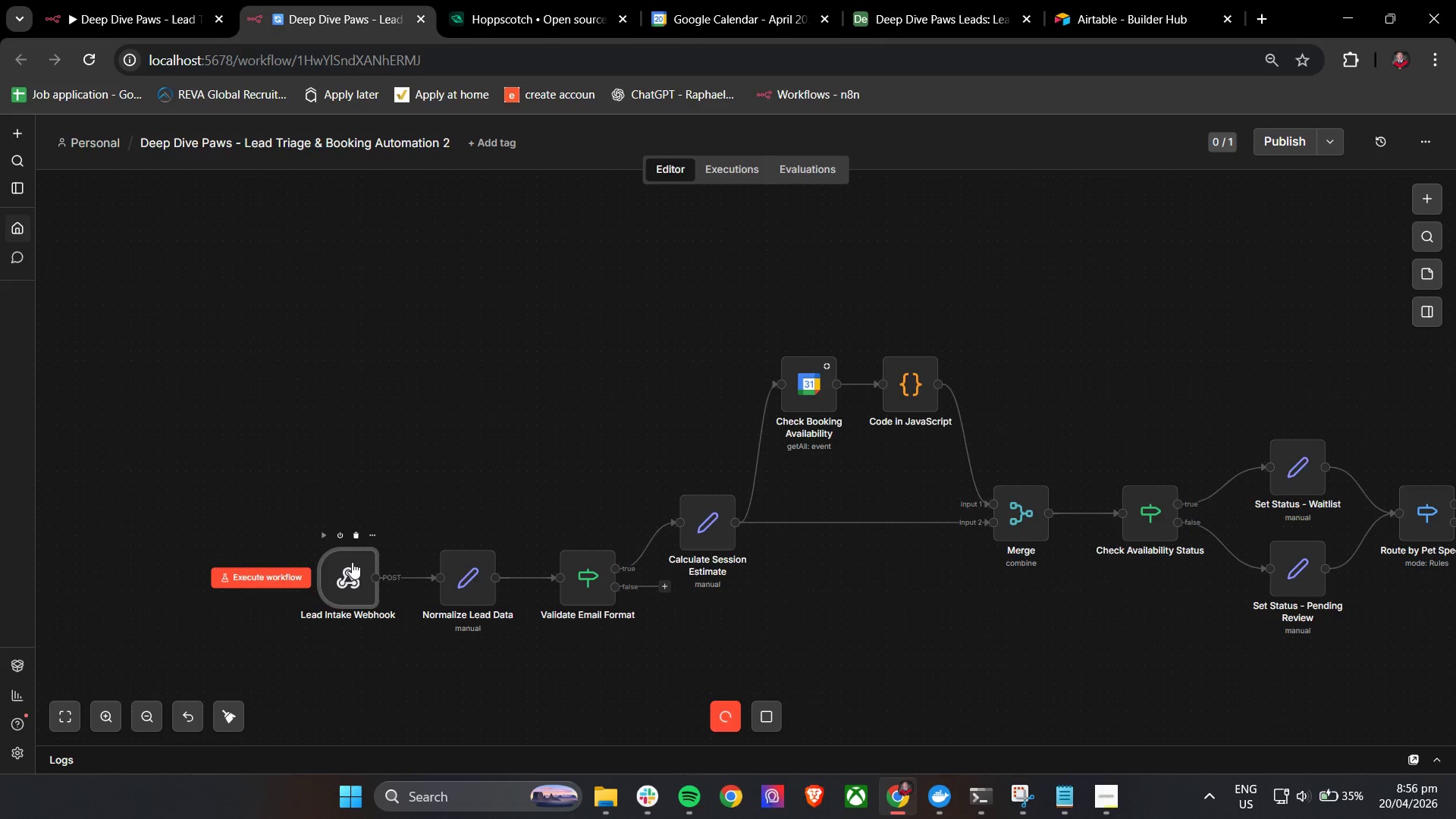 
mouse_move([381, 556])
 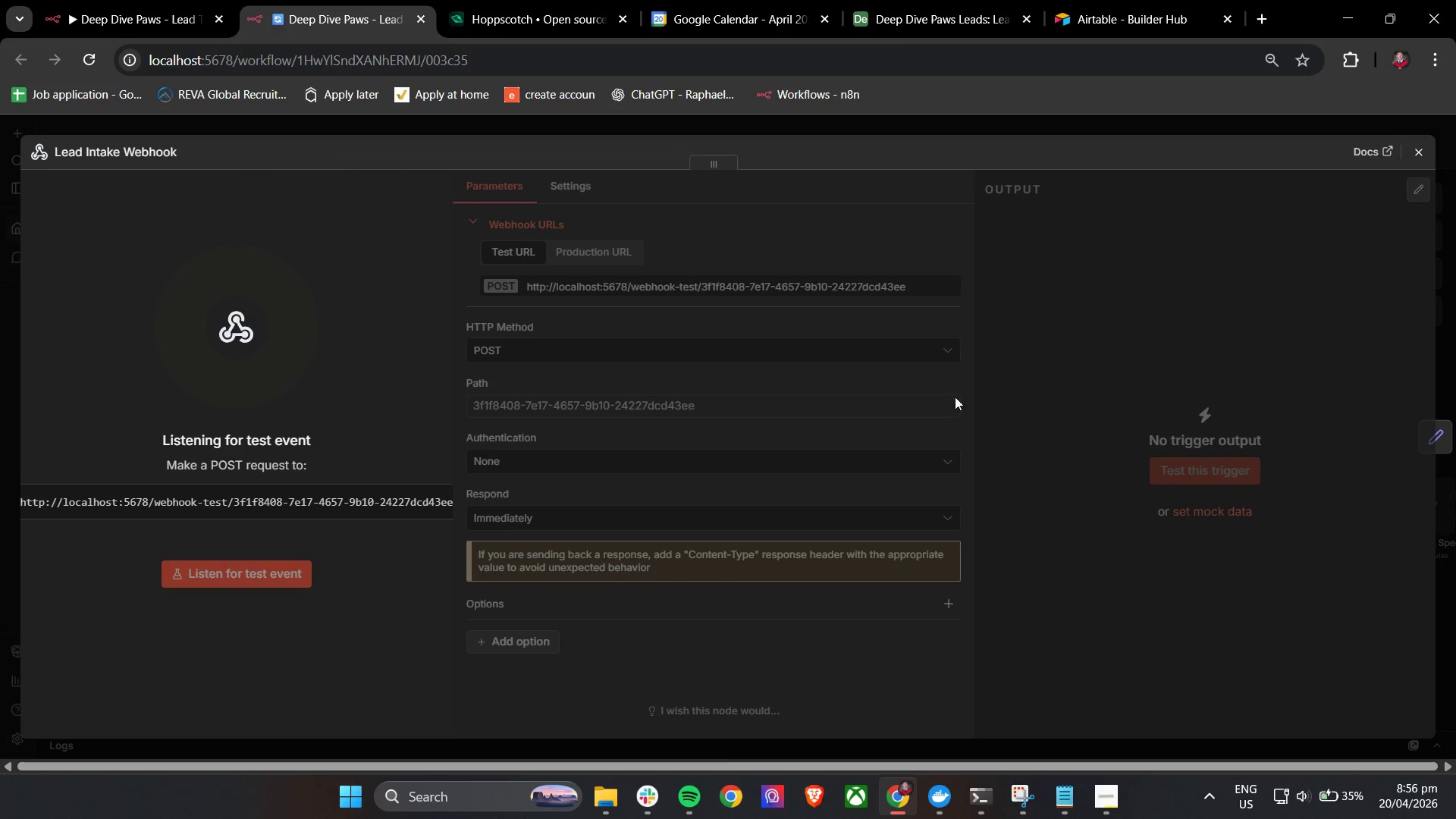 
left_click([306, 501])
 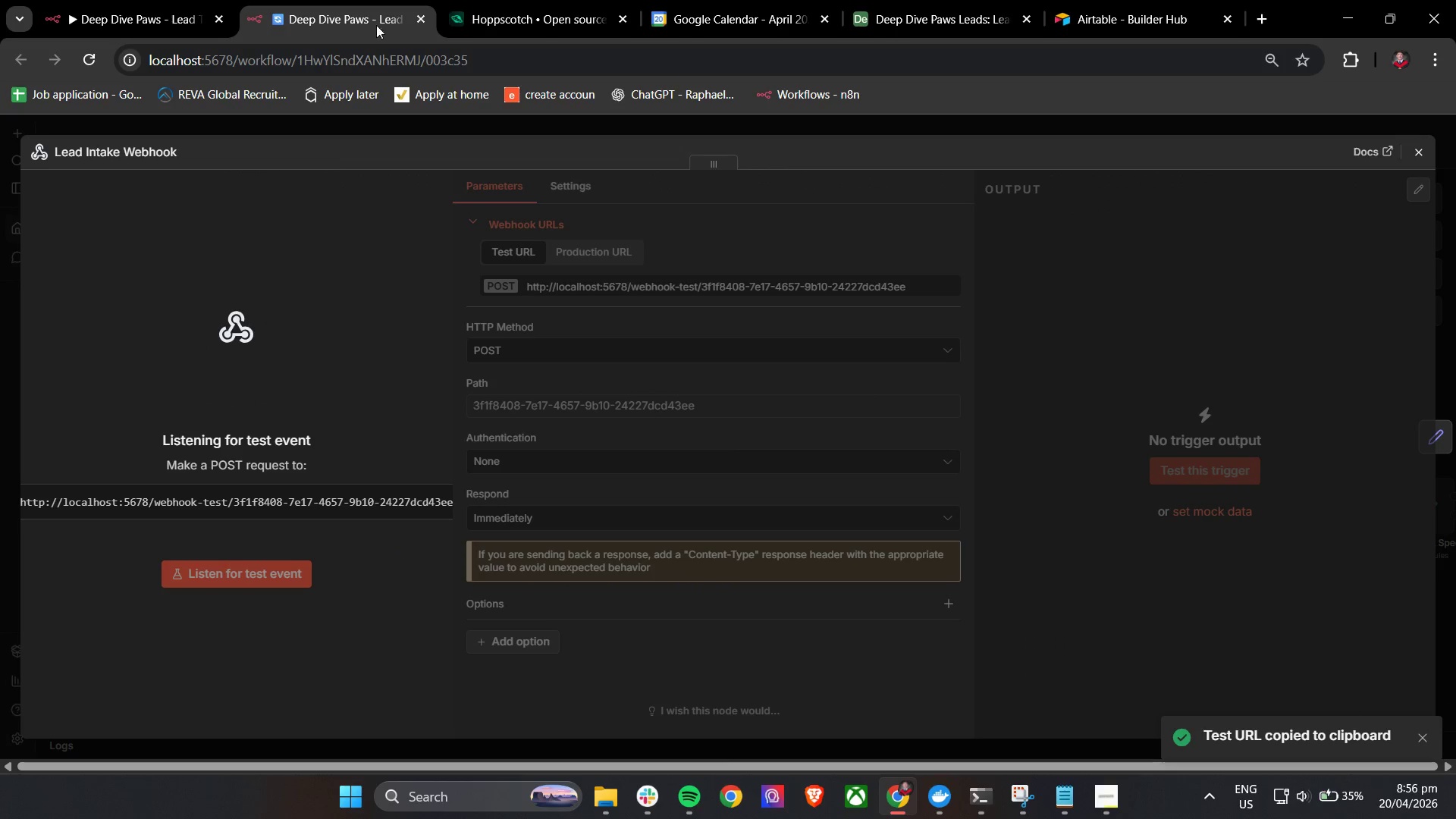 
left_click([526, 0])
 